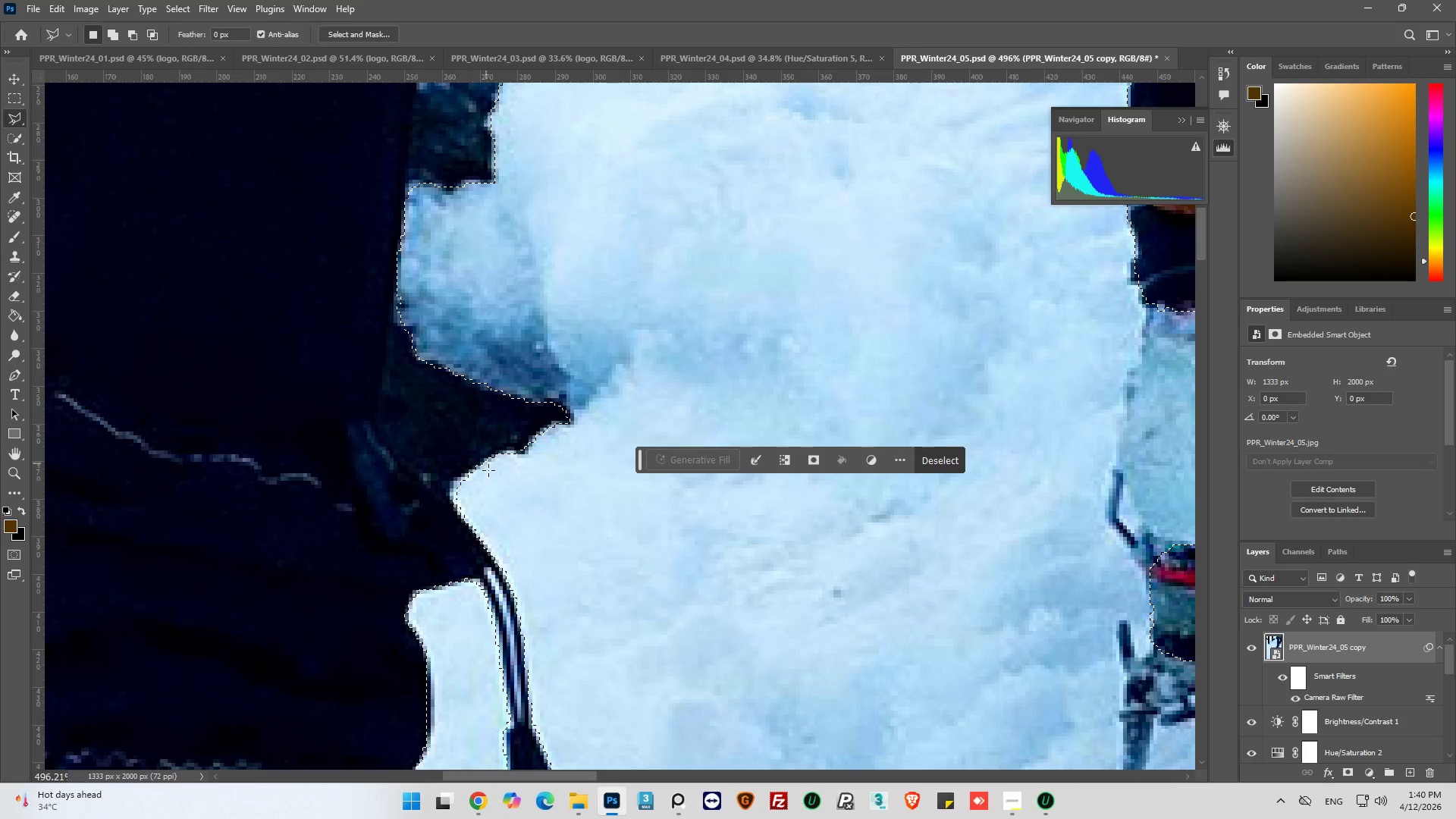 
hold_key(key=AltLeft, duration=0.47)
 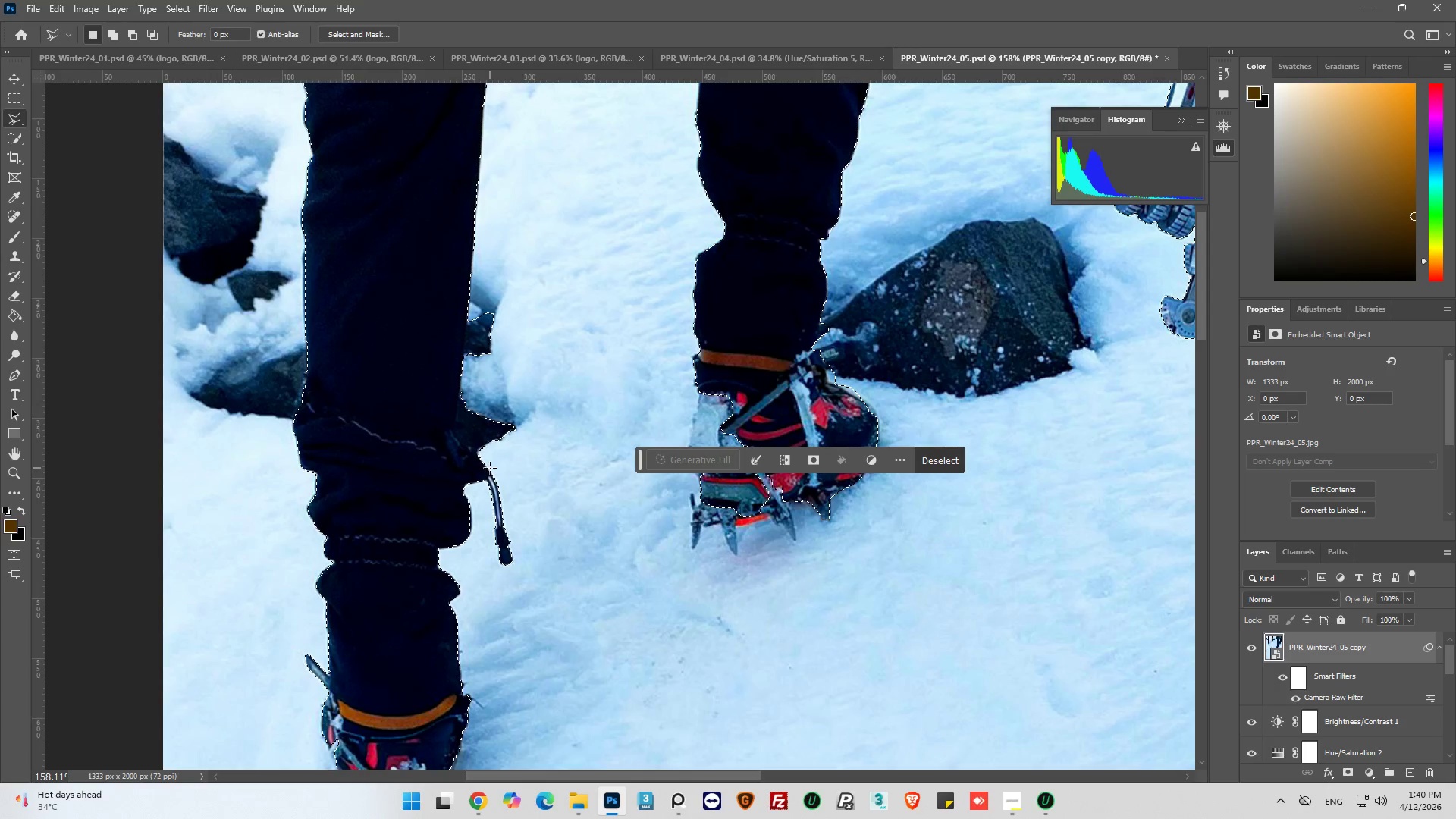 
hold_key(key=AltLeft, duration=0.75)
 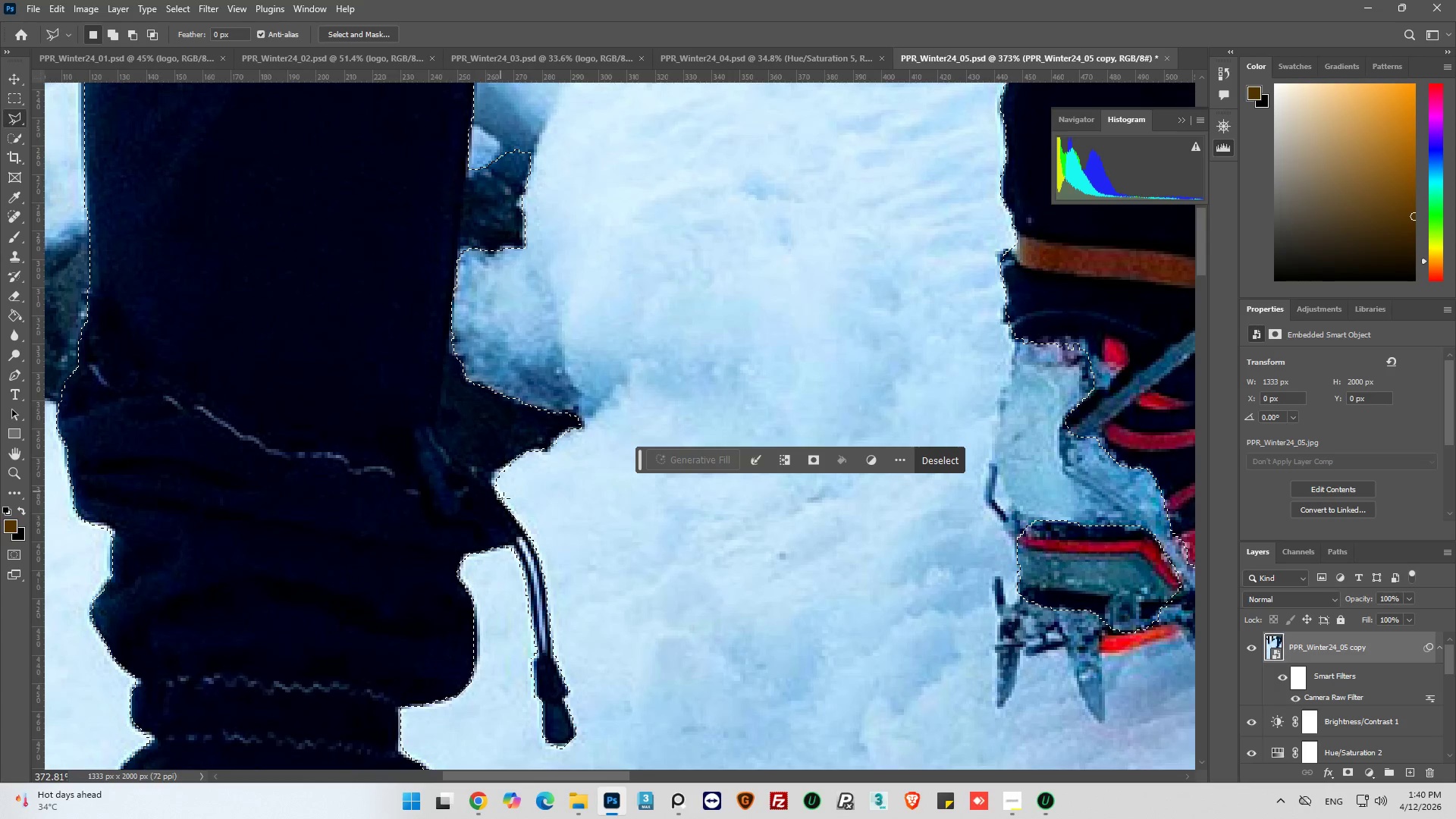 
hold_key(key=AltLeft, duration=0.58)
 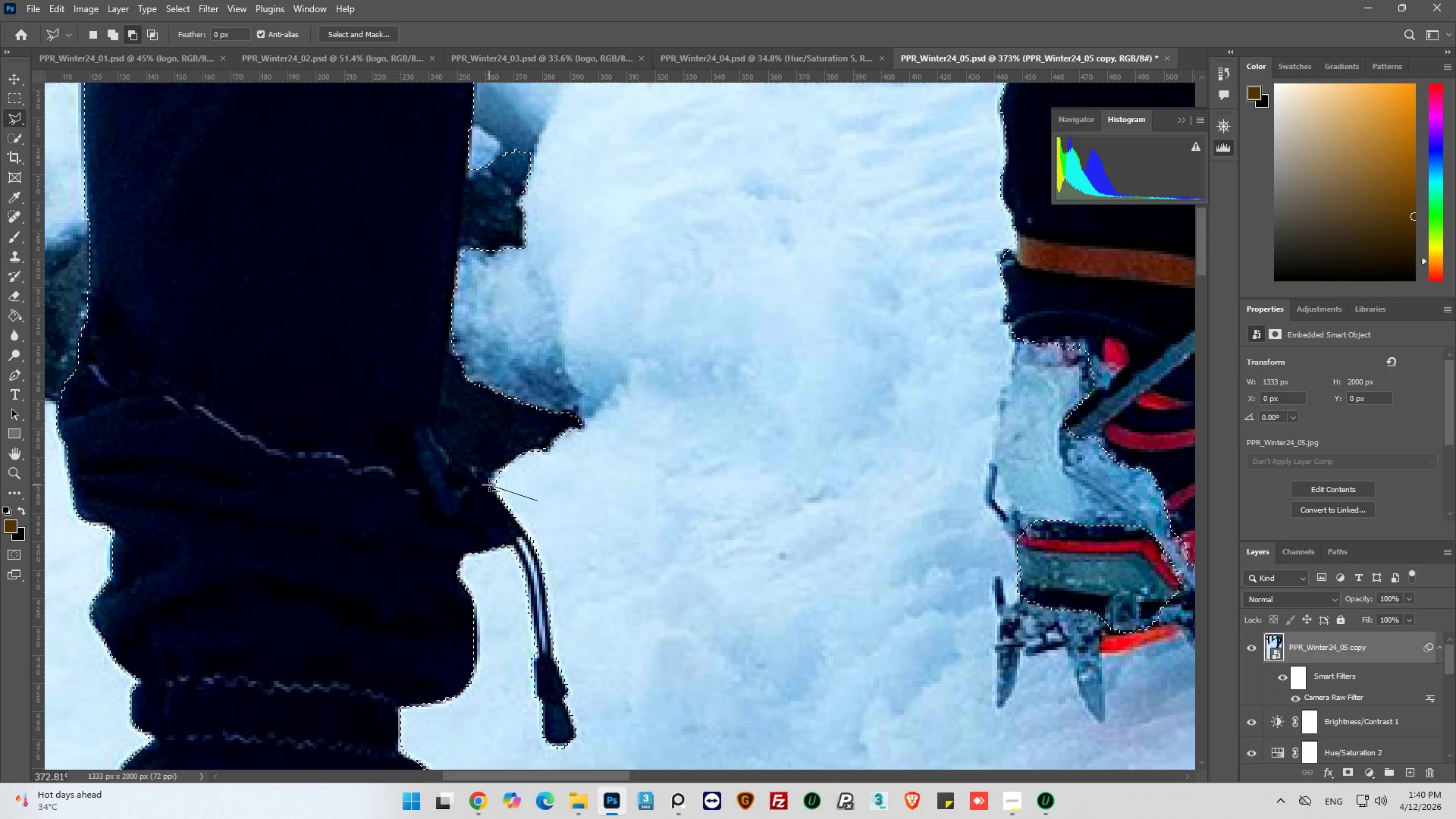 
scroll: coordinate [466, 431], scroll_direction: down, amount: 5.0
 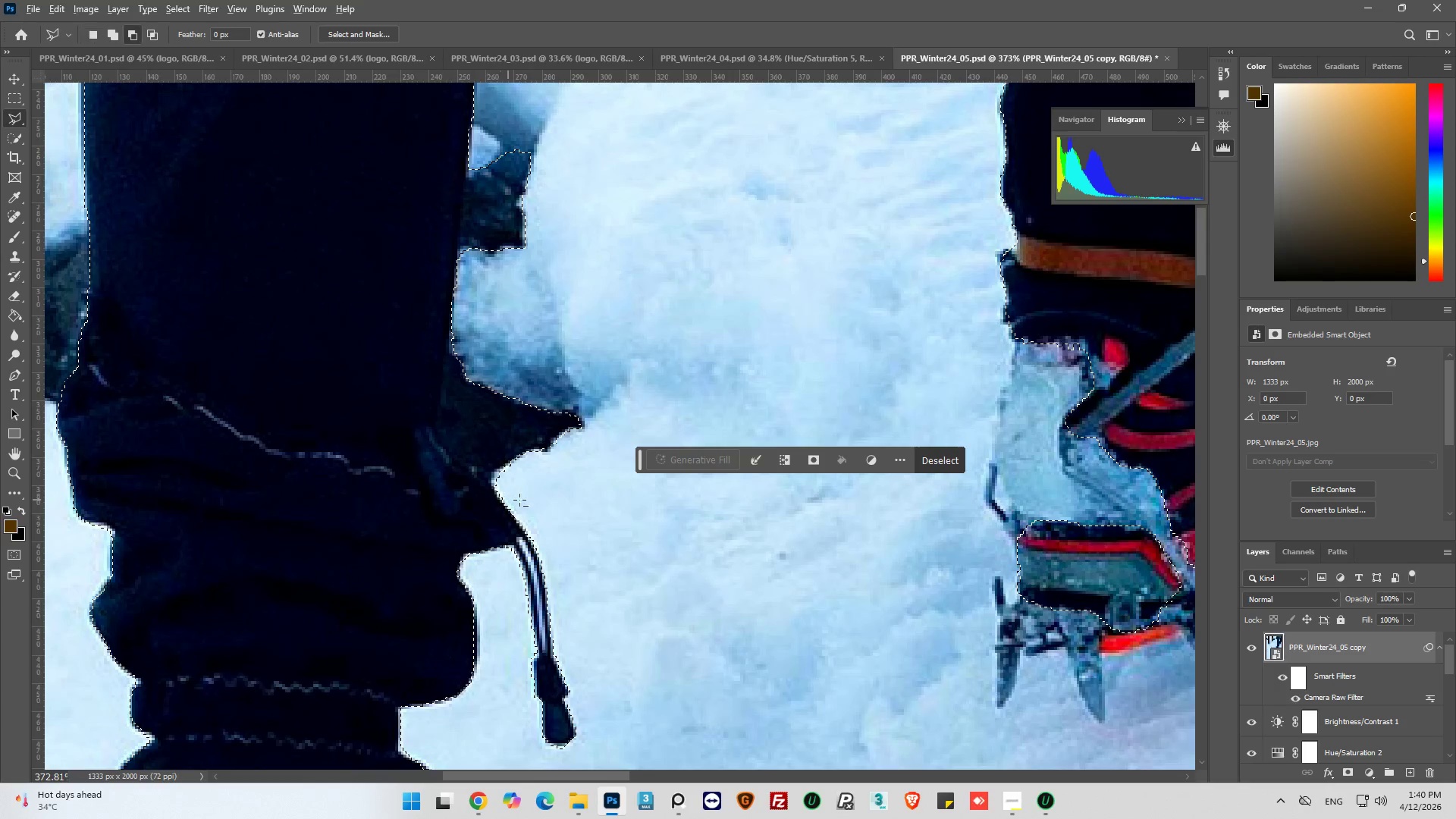 
left_click([538, 500])
 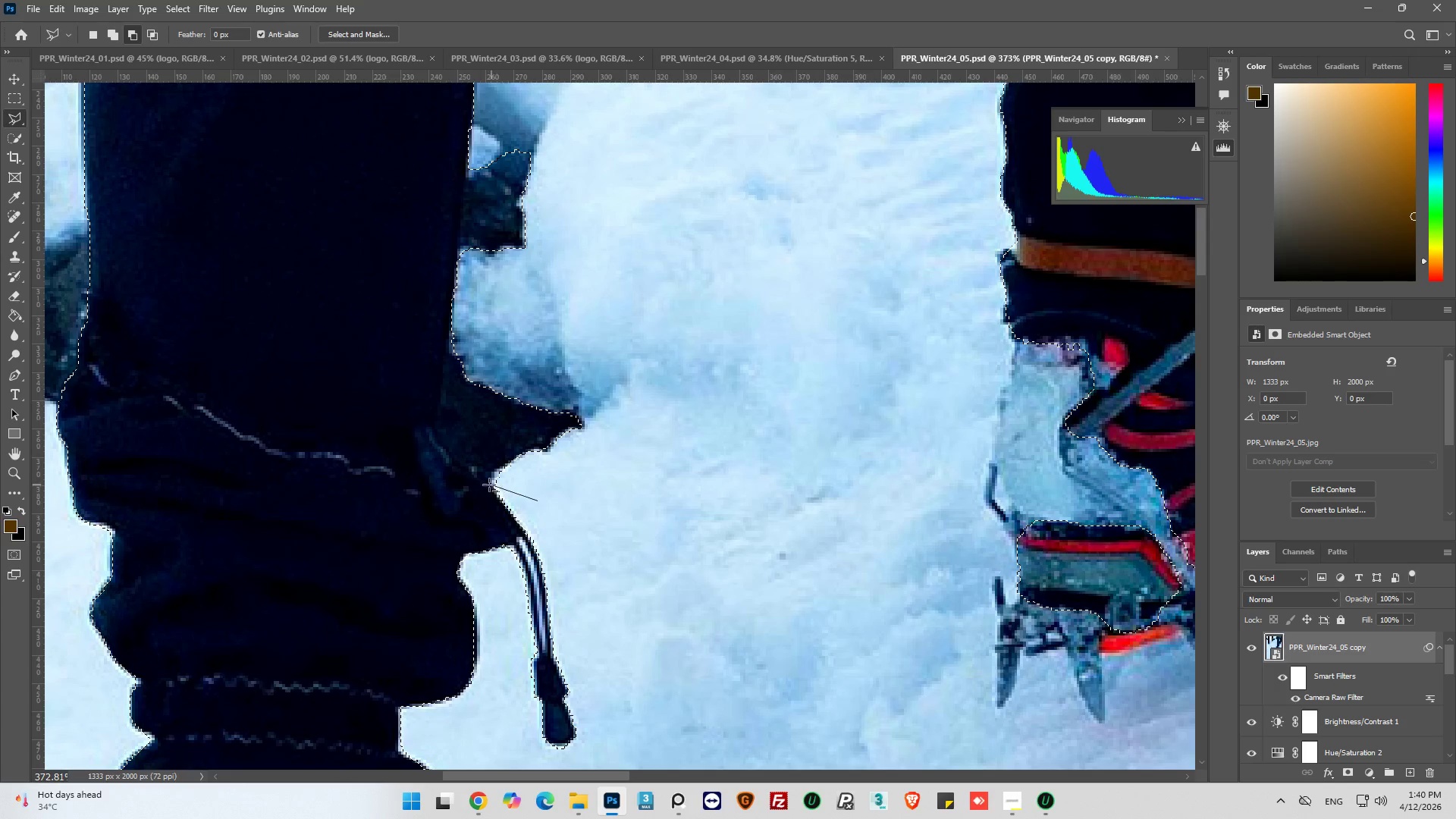 
left_click([489, 485])
 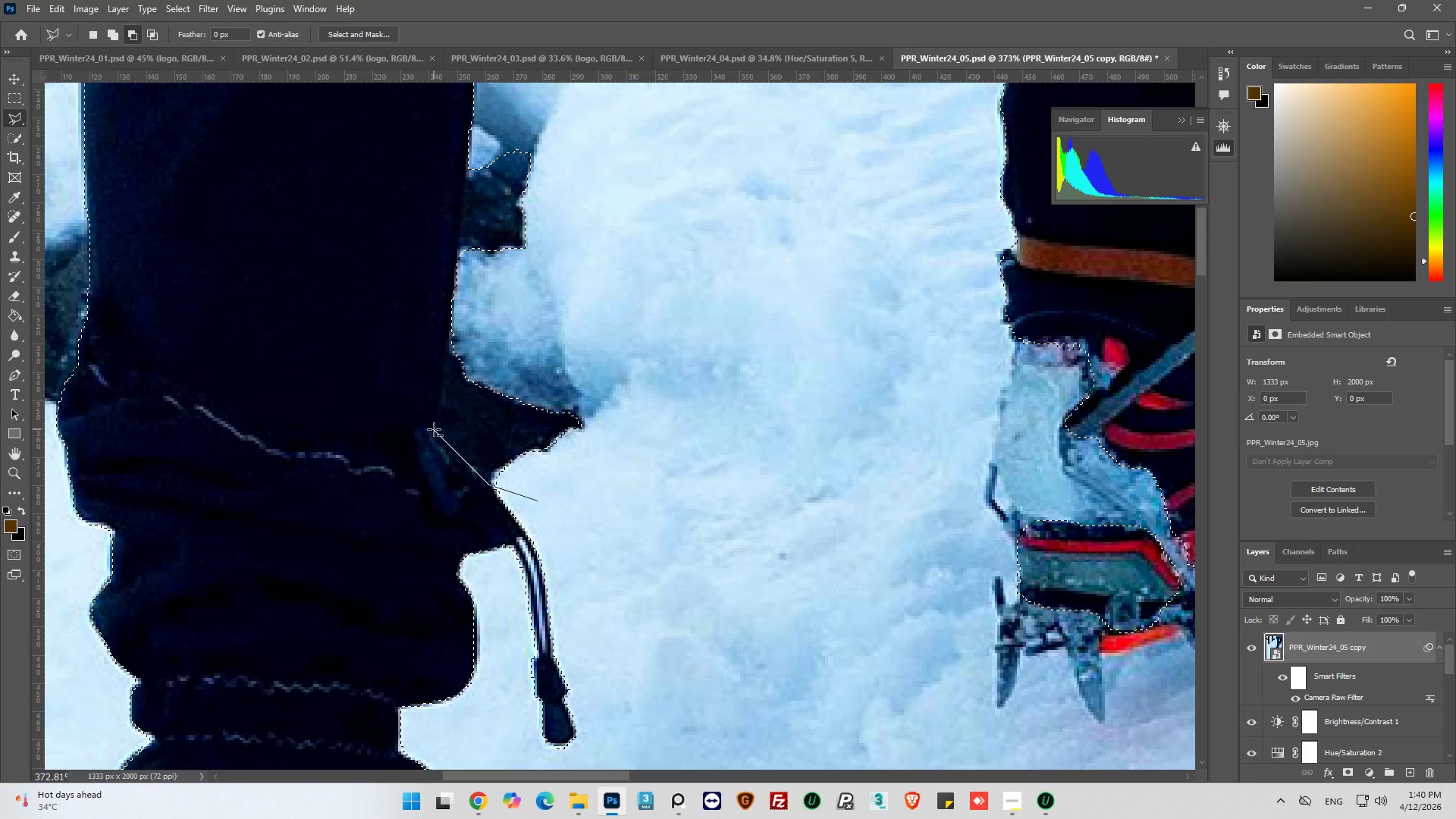 
left_click_drag(start_coordinate=[429, 402], to_coordinate=[434, 394])
 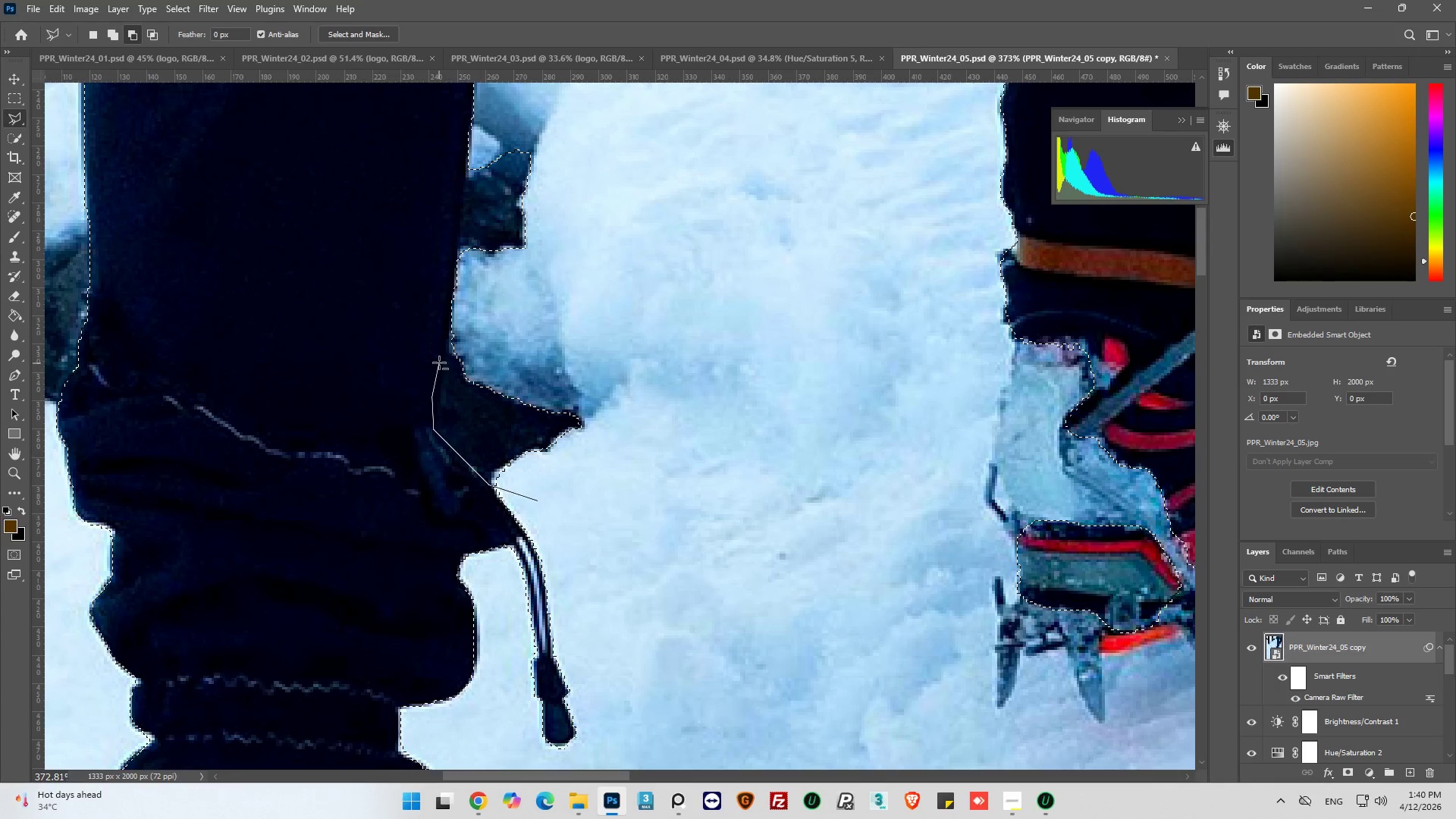 
left_click_drag(start_coordinate=[441, 359], to_coordinate=[443, 348])
 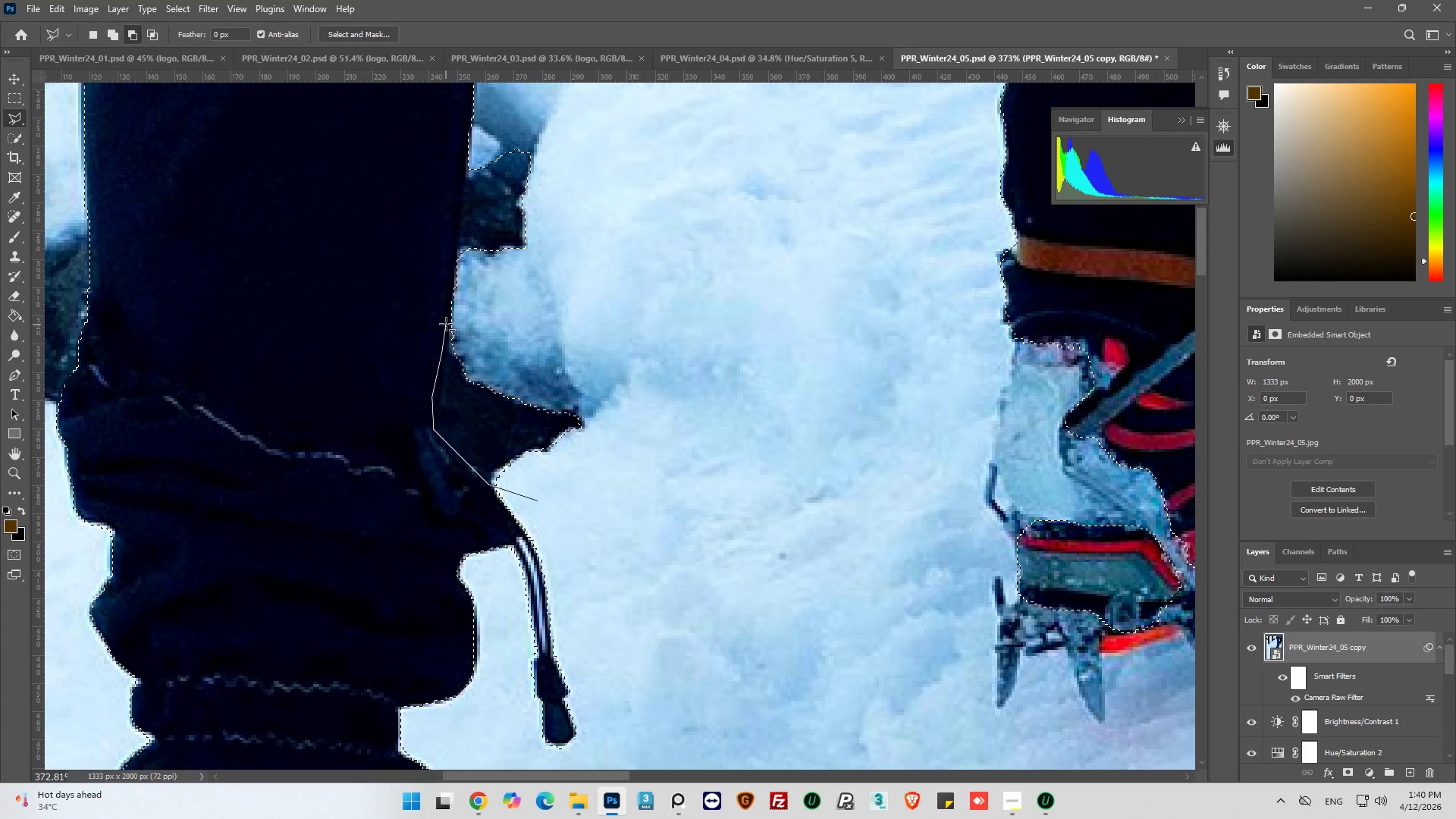 
left_click_drag(start_coordinate=[446, 321], to_coordinate=[450, 313])
 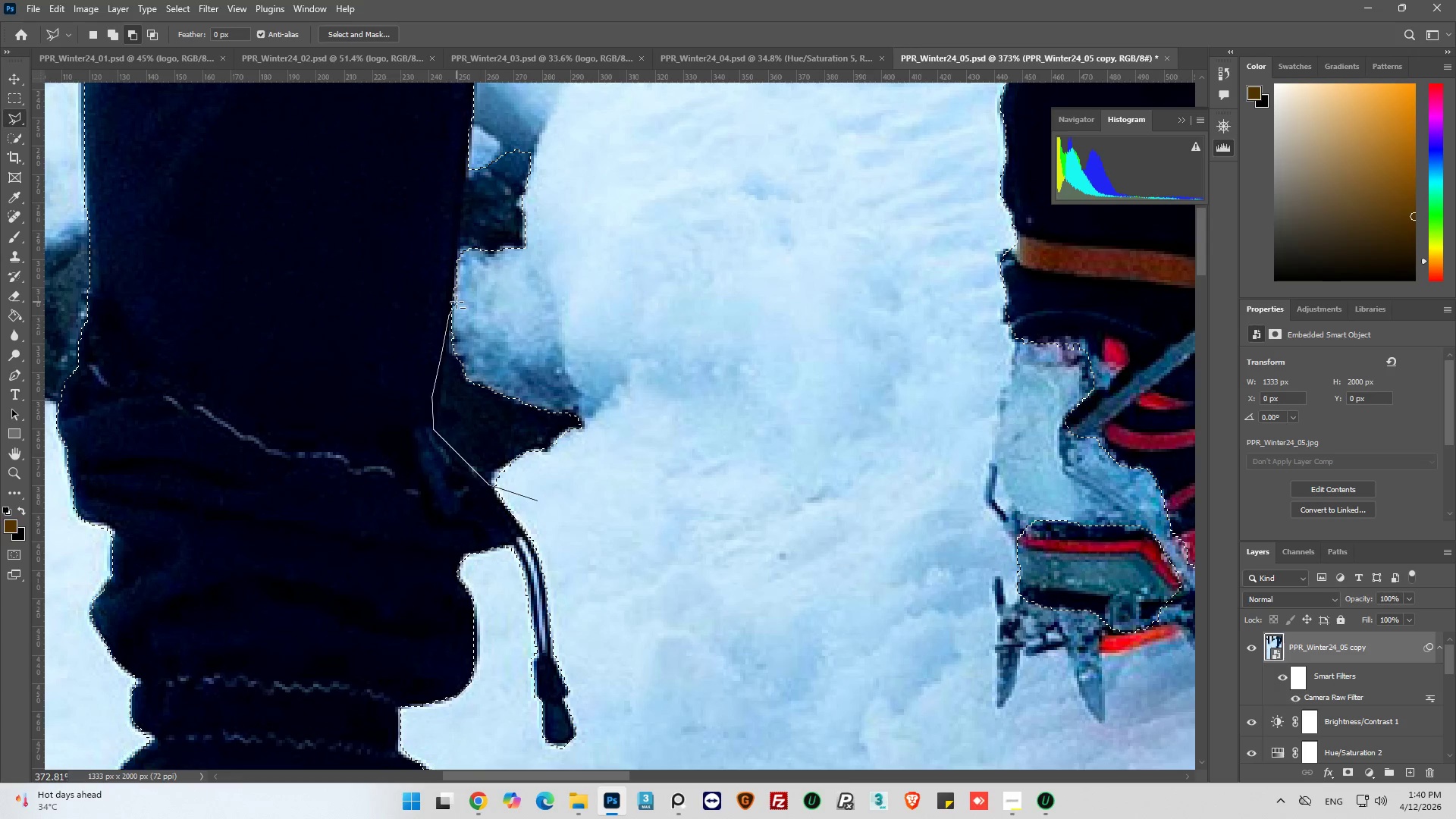 
left_click_drag(start_coordinate=[457, 300], to_coordinate=[459, 293])
 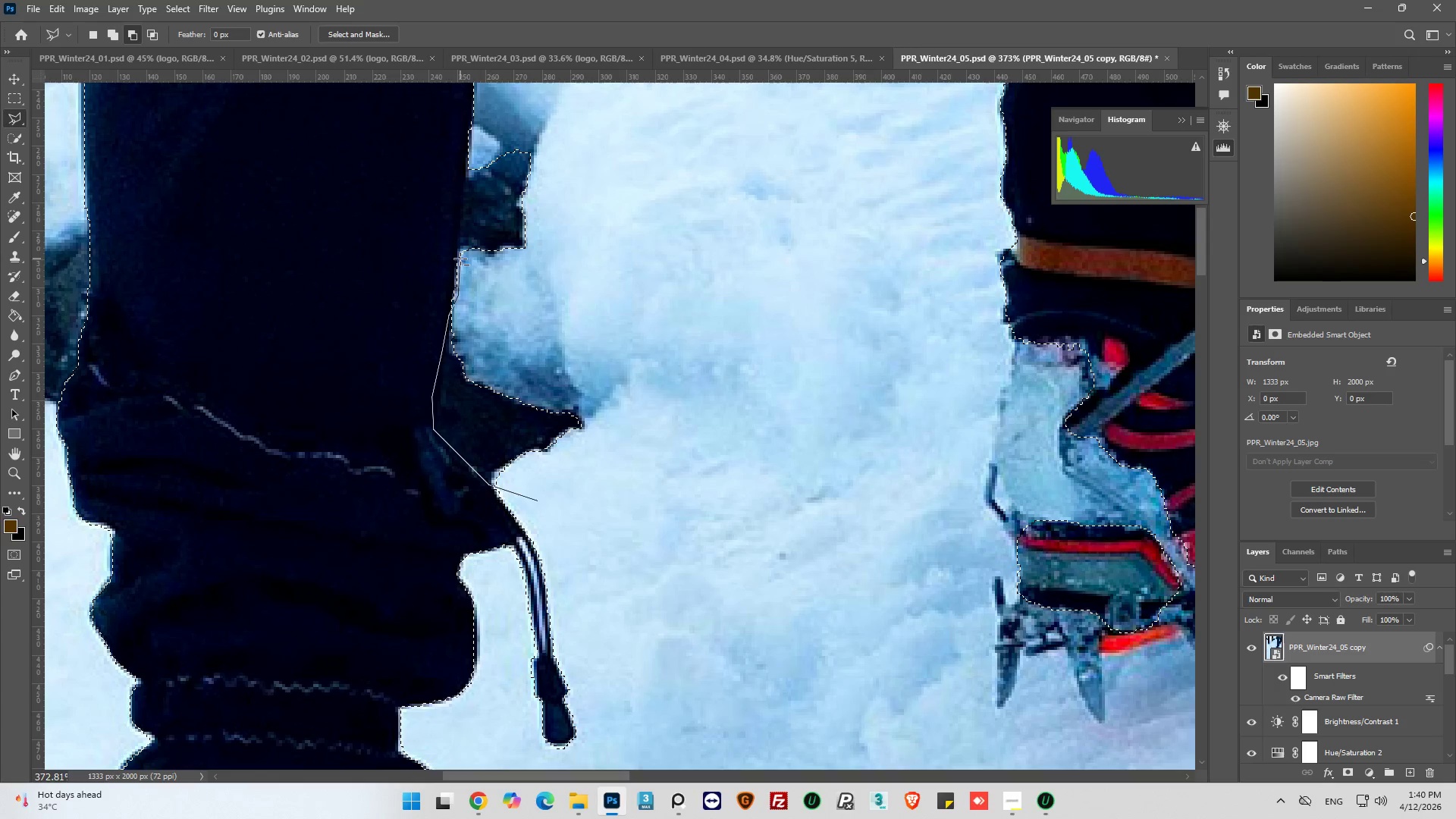 
left_click_drag(start_coordinate=[460, 251], to_coordinate=[462, 243])
 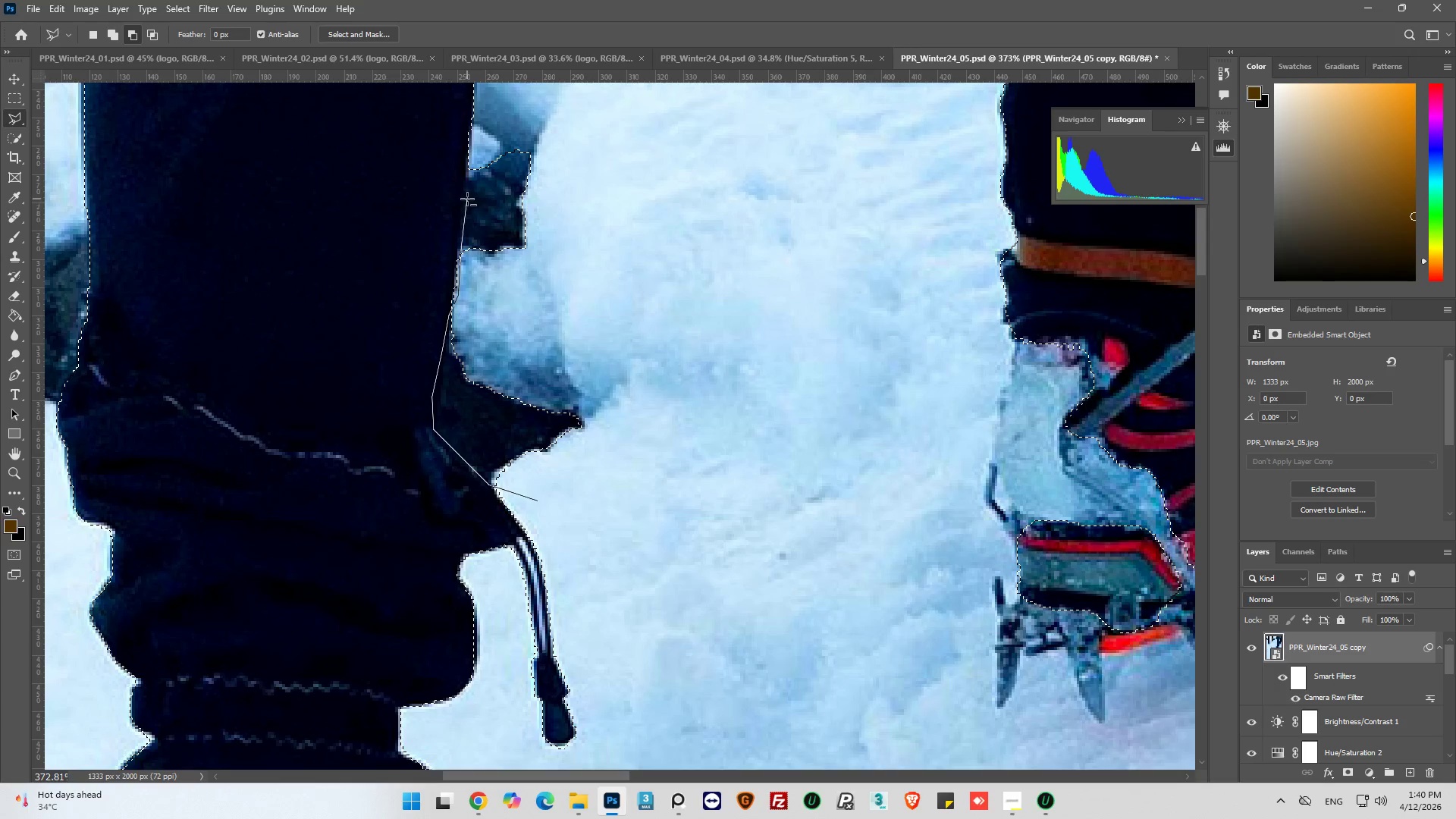 
left_click_drag(start_coordinate=[467, 196], to_coordinate=[469, 185])
 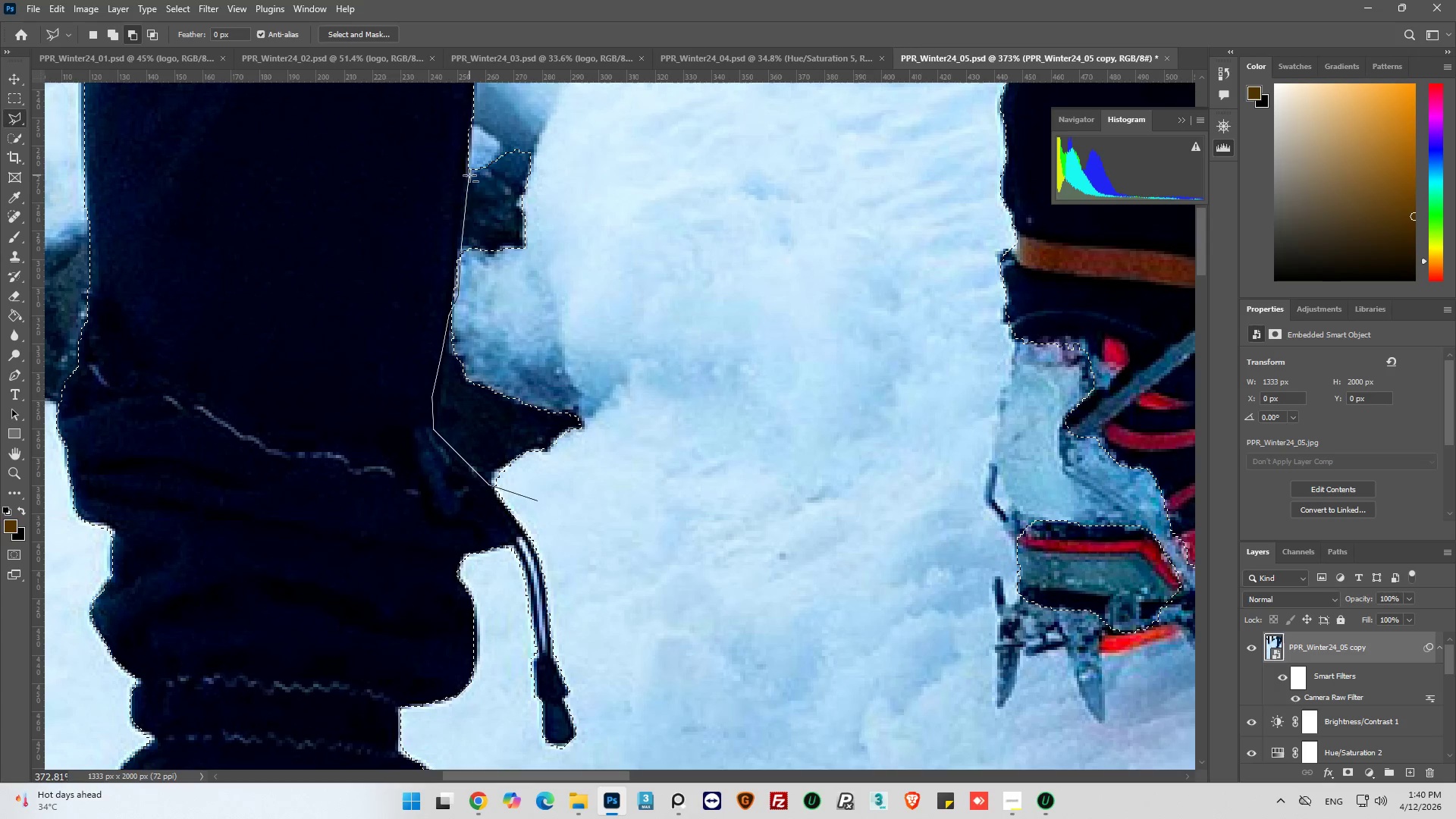 
left_click_drag(start_coordinate=[469, 174], to_coordinate=[474, 156])
 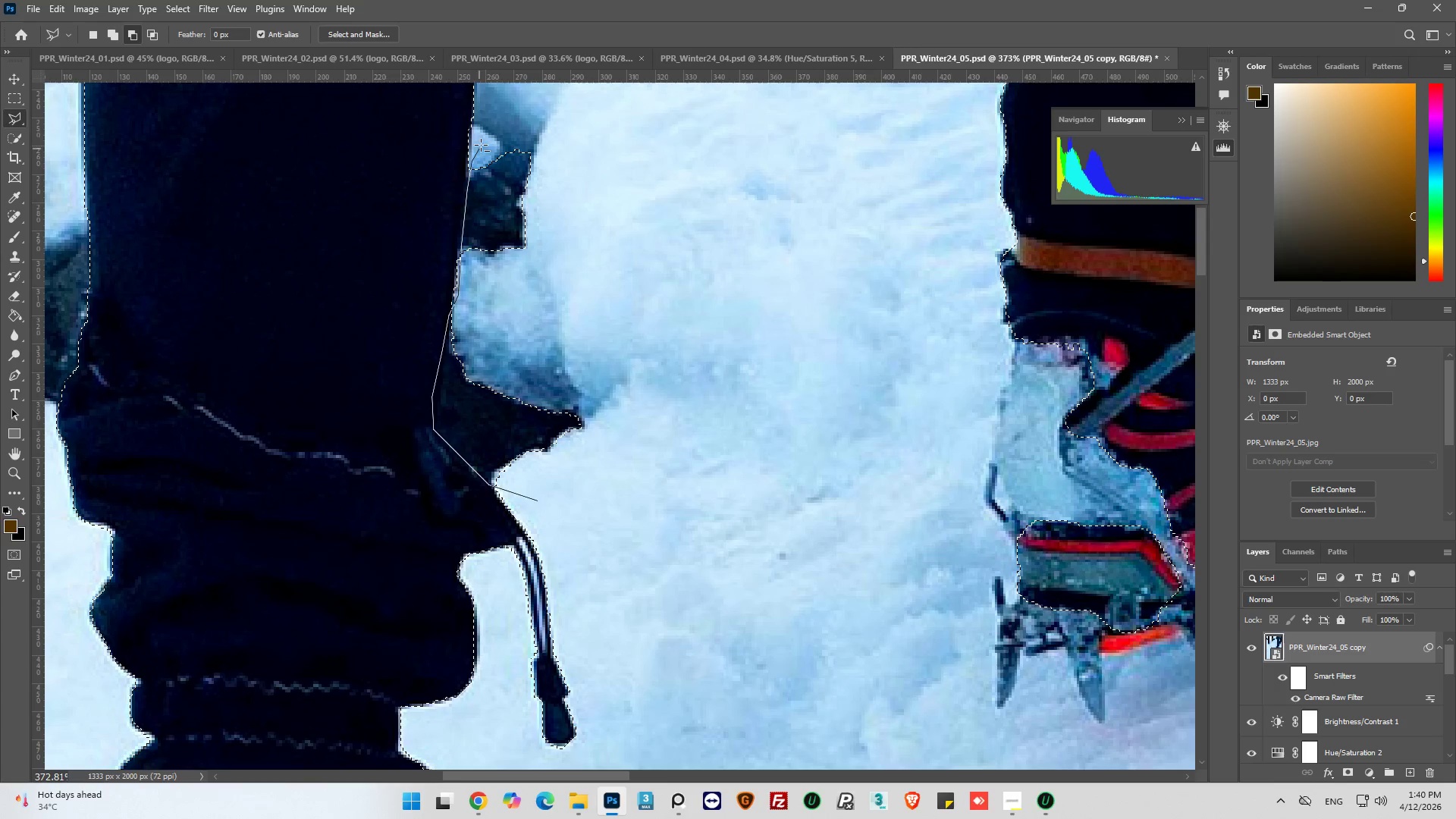 
left_click_drag(start_coordinate=[482, 143], to_coordinate=[494, 122])
 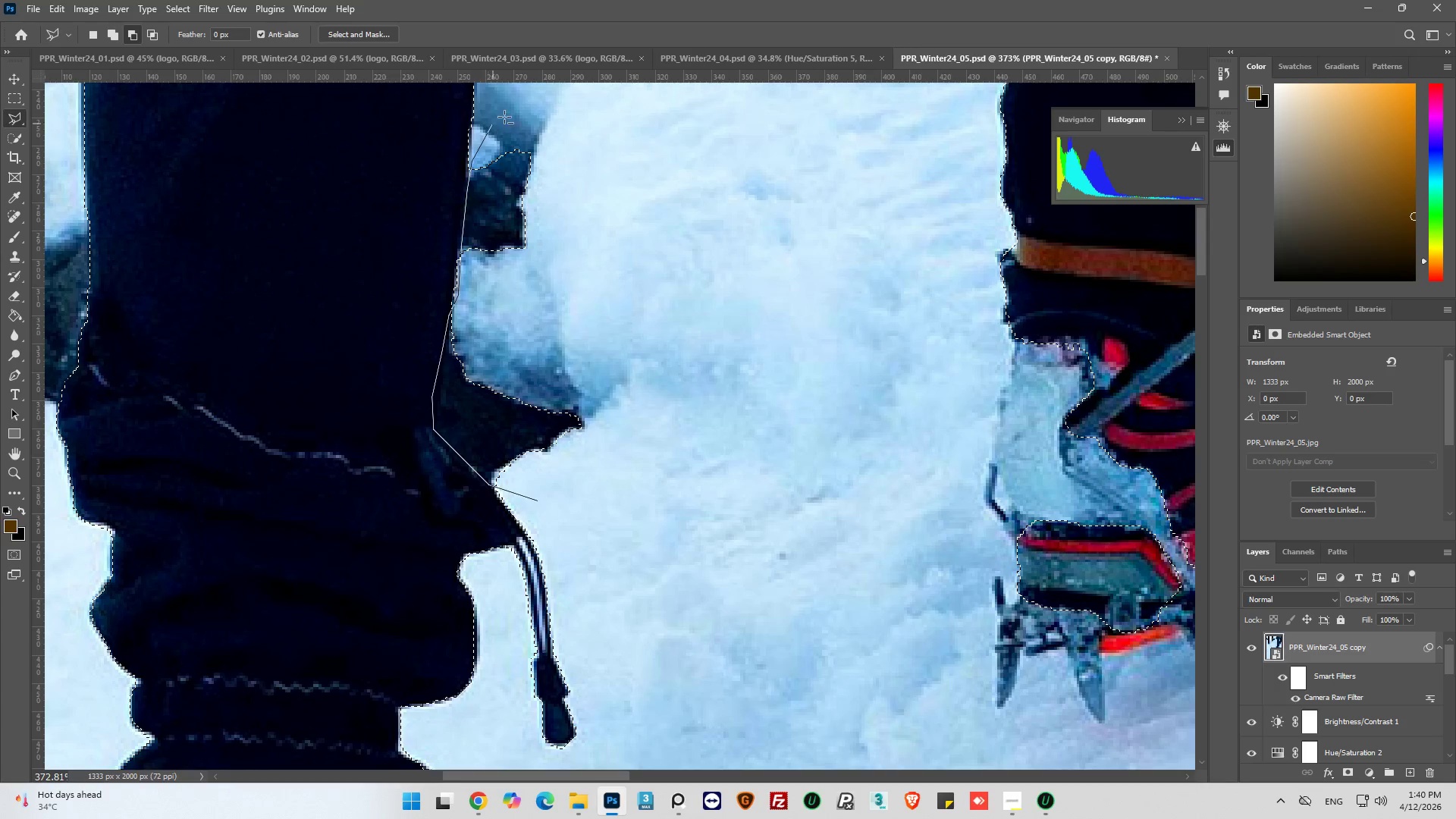 
left_click_drag(start_coordinate=[522, 112], to_coordinate=[582, 130])
 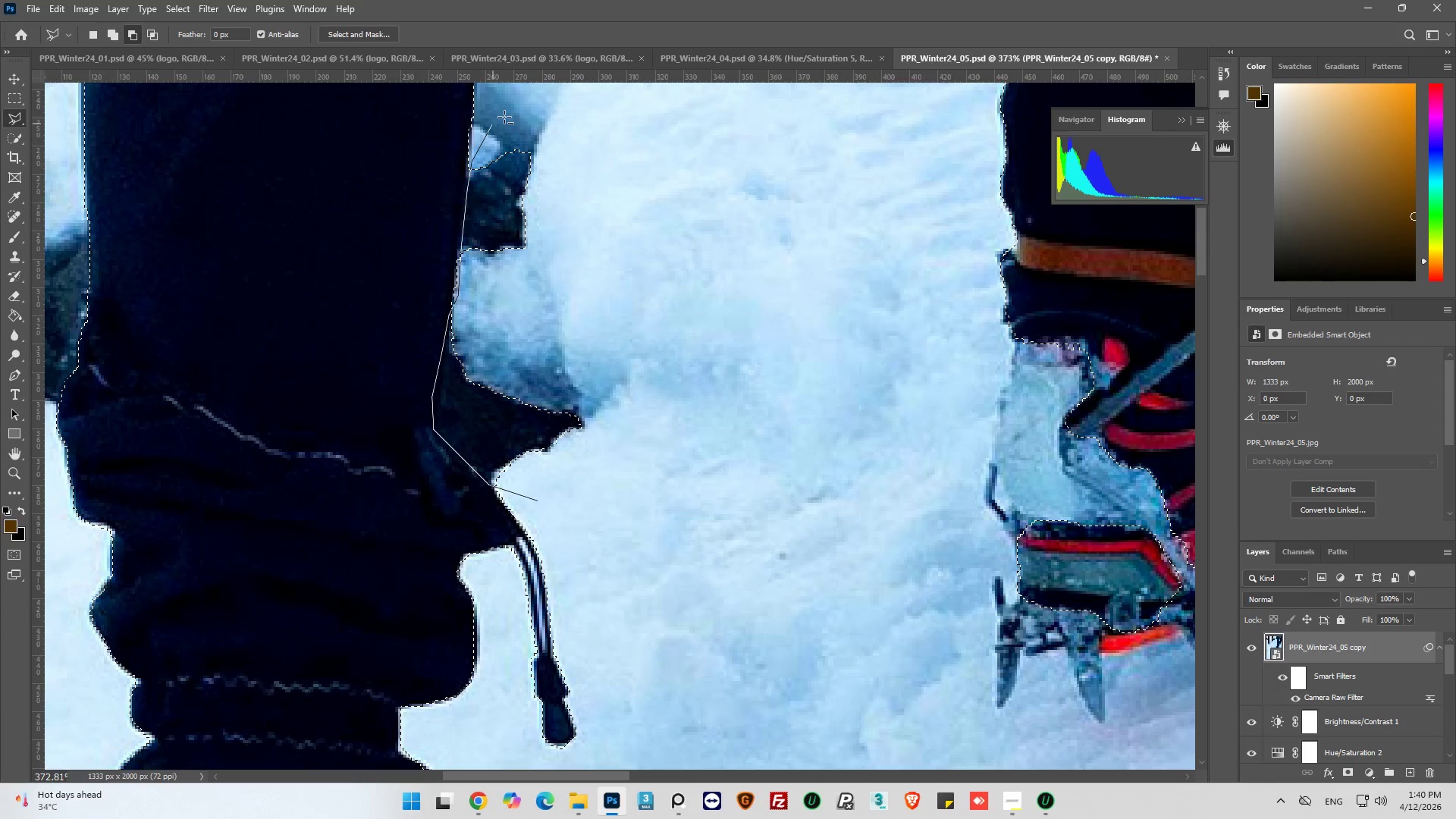 
left_click_drag(start_coordinate=[609, 167], to_coordinate=[631, 221])
 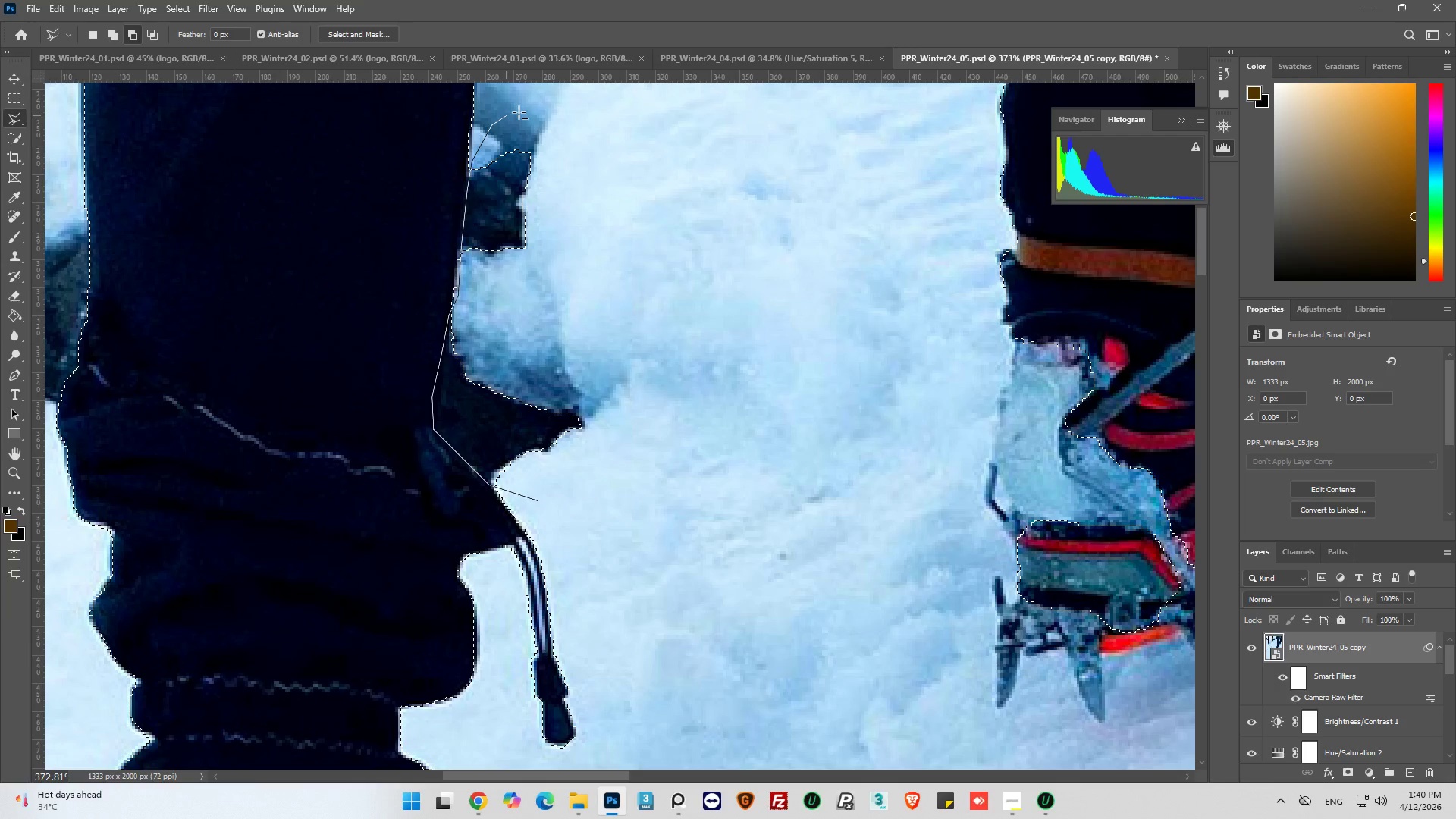 
left_click_drag(start_coordinate=[608, 286], to_coordinate=[609, 303])
 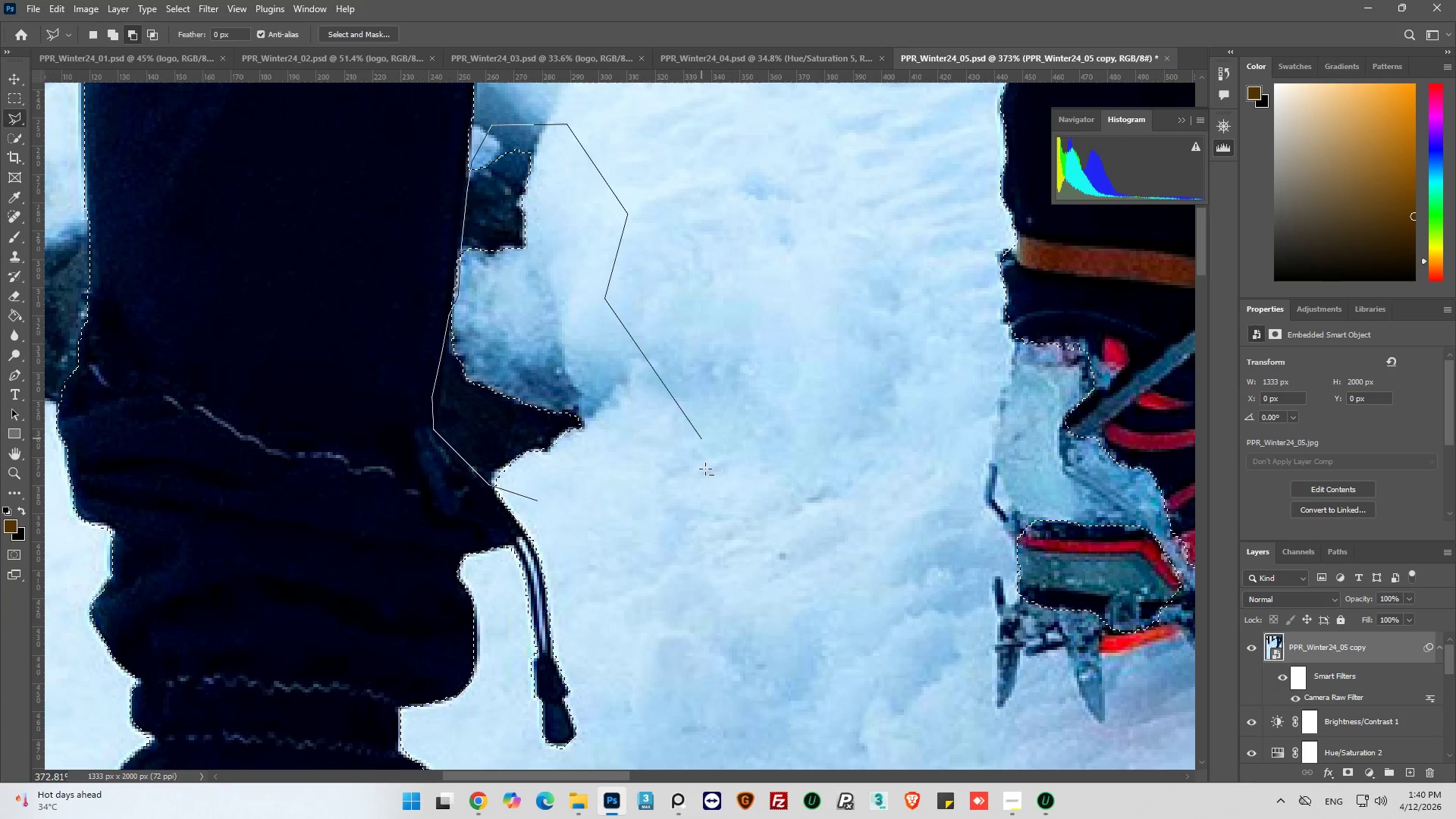 
left_click_drag(start_coordinate=[705, 469], to_coordinate=[670, 488])
 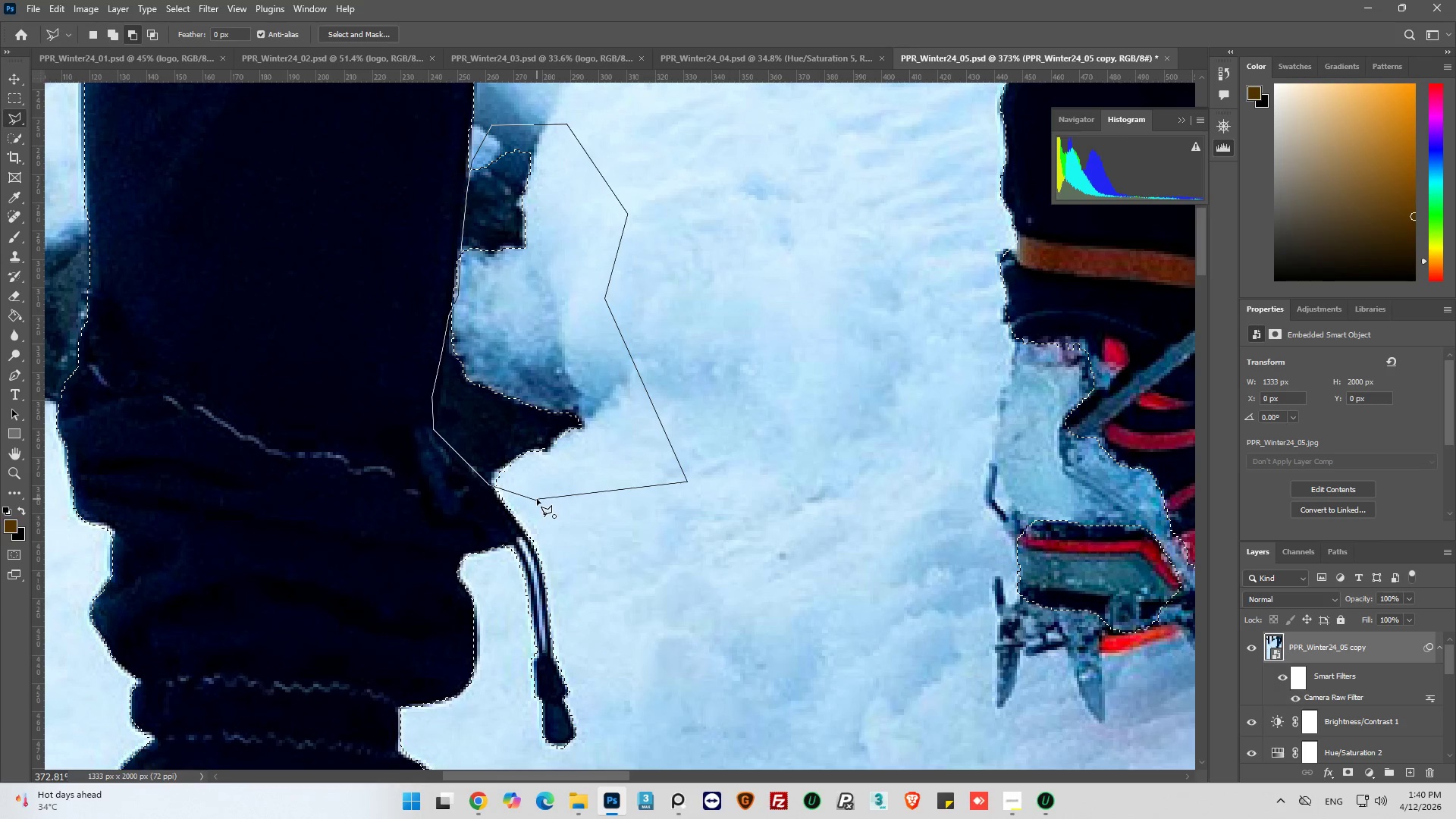 
left_click([537, 499])
 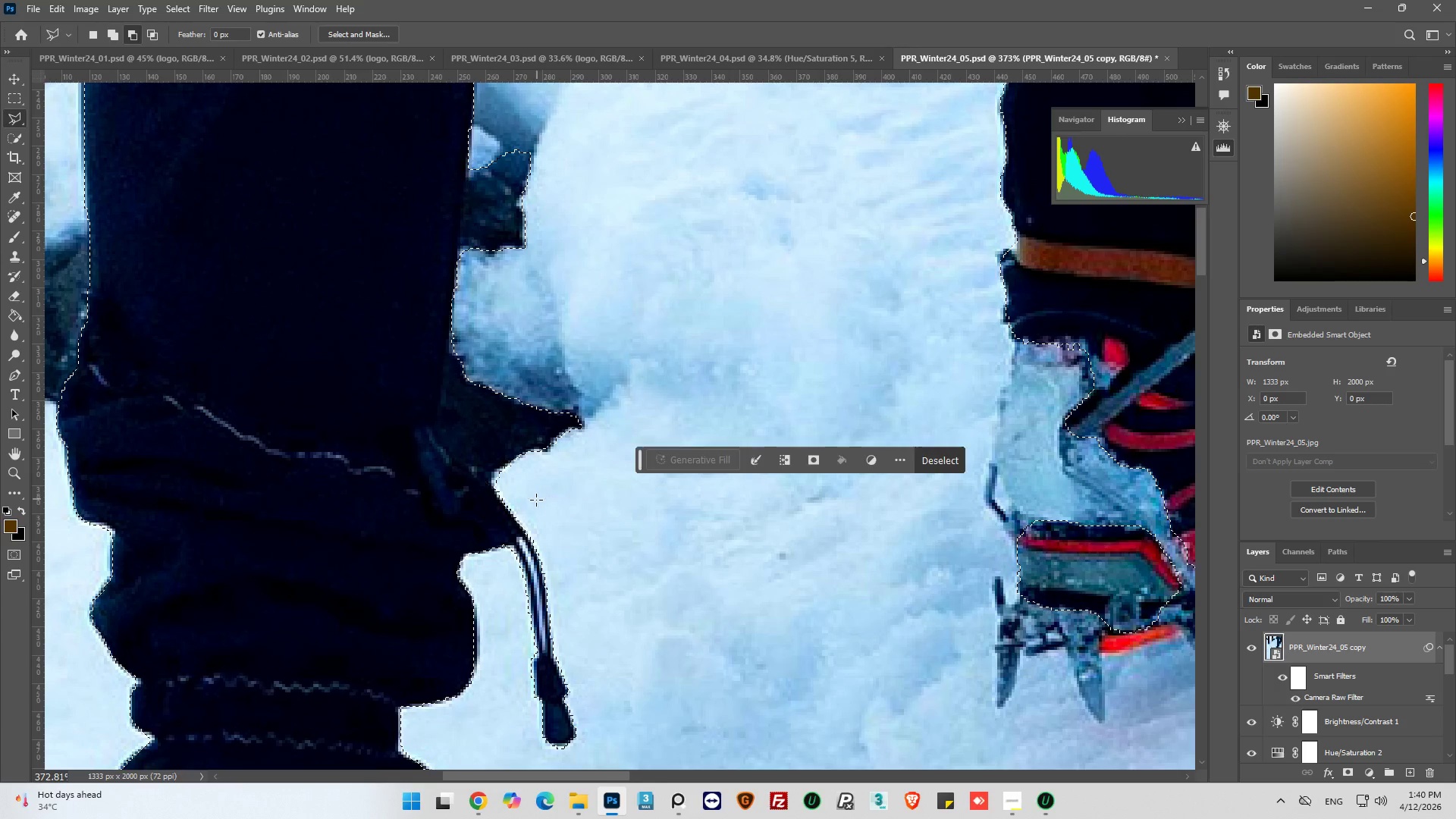 
key(Alt+AltLeft)
 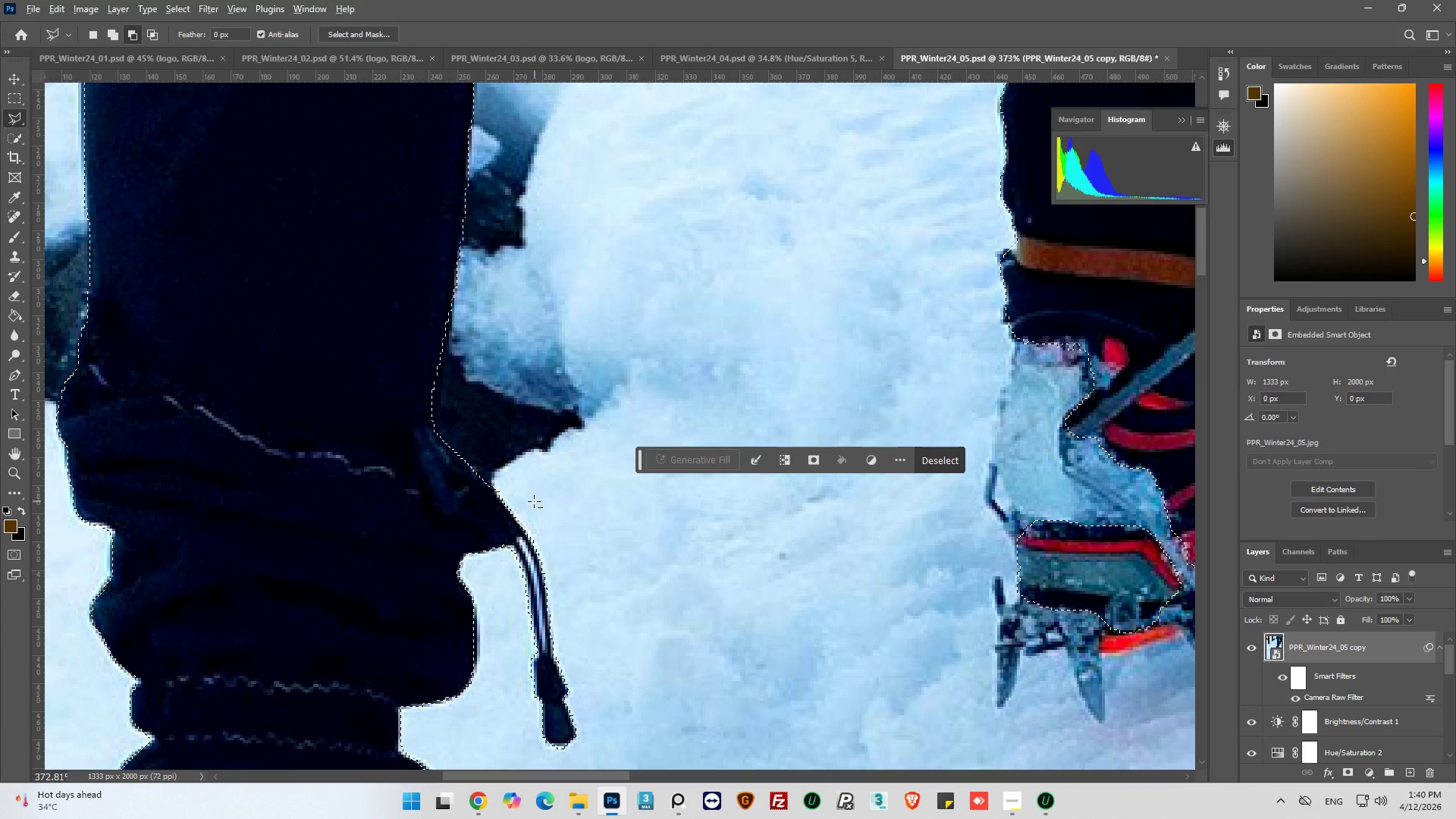 
hold_key(key=AltLeft, duration=0.39)
hold_key(key=AltLeft, duration=0.58)
scroll: coordinate [430, 520], scroll_direction: down, amount: 21.0
 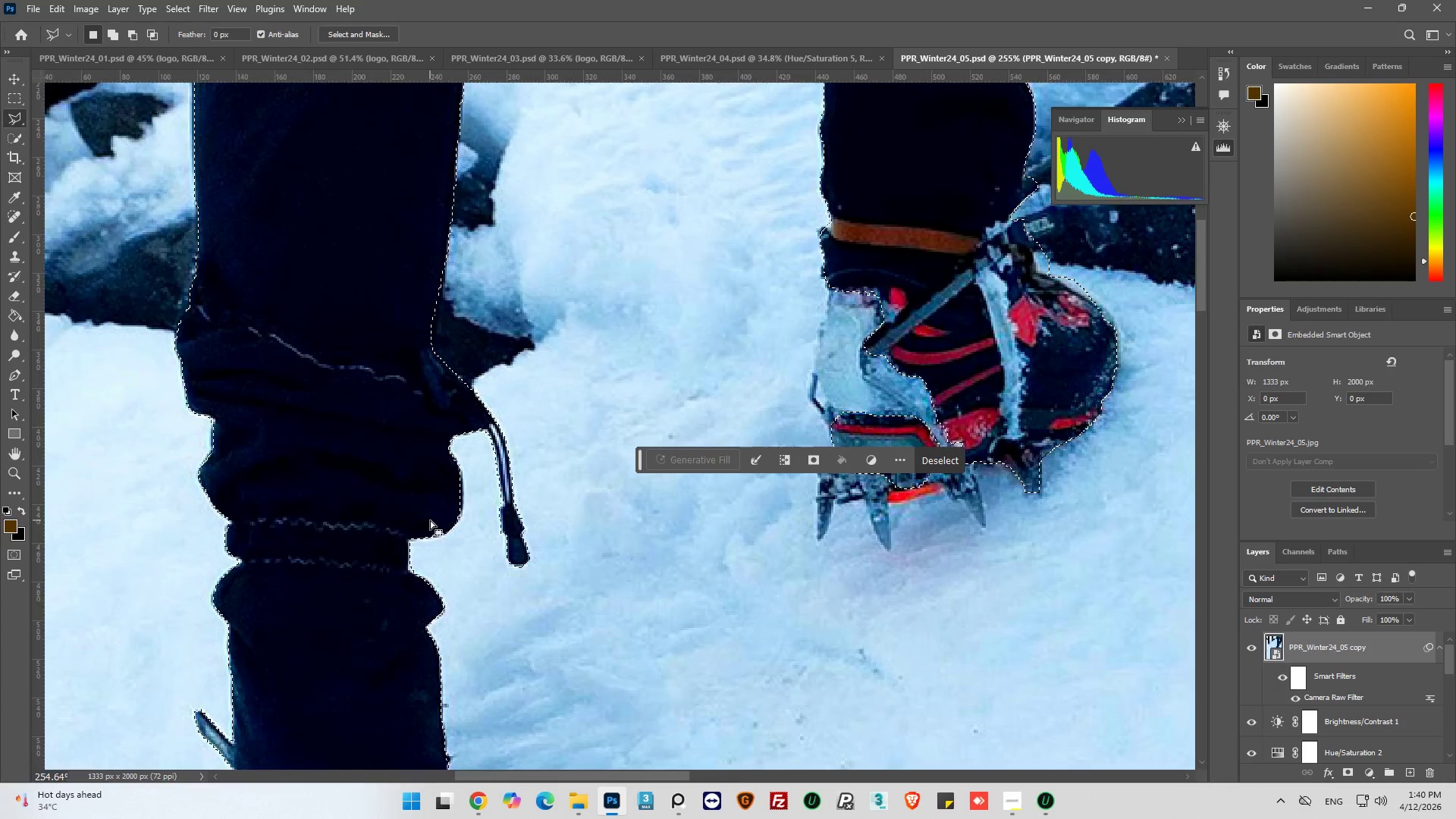 
hold_key(key=AltLeft, duration=0.45)
 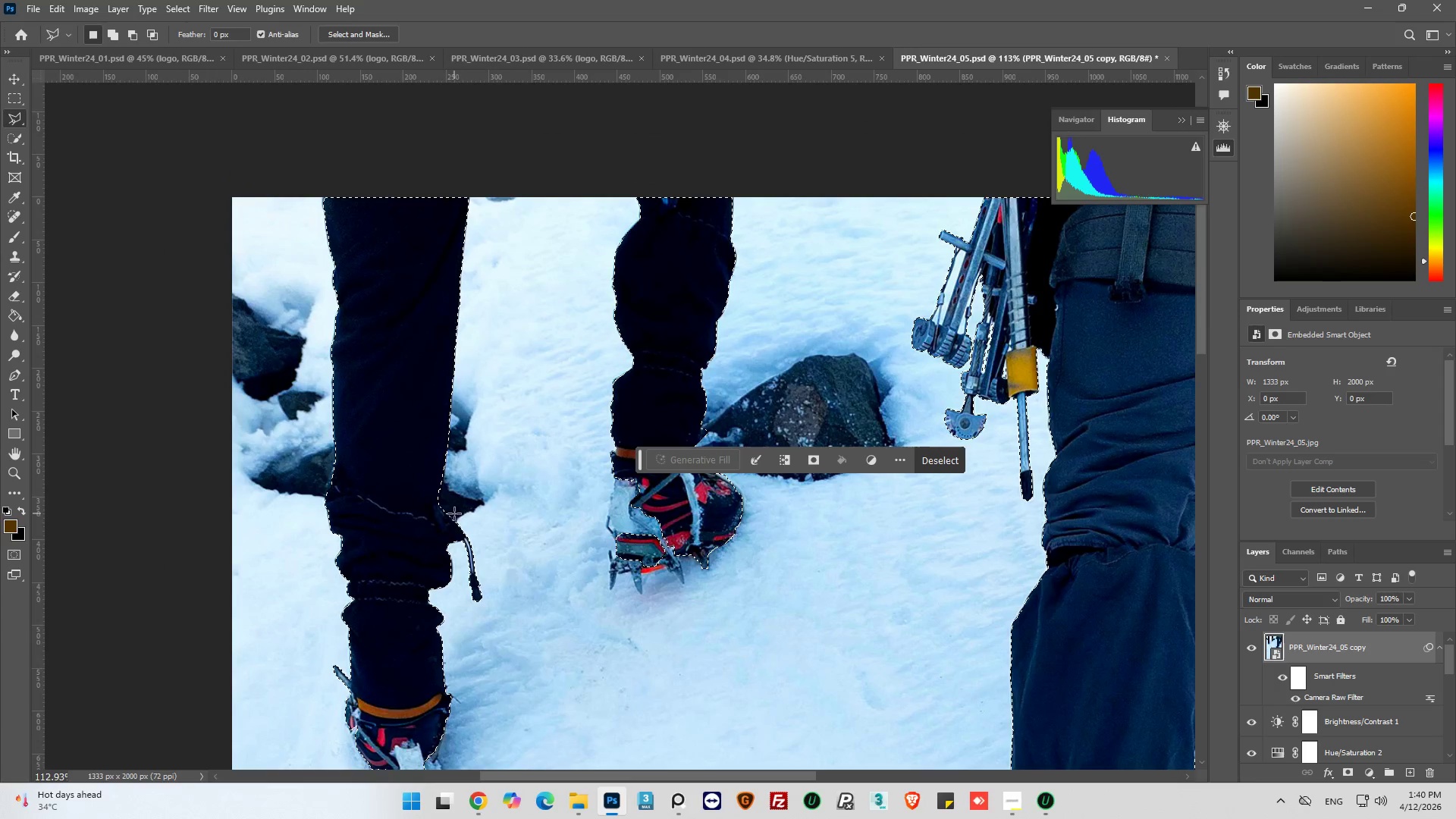 
hold_key(key=AltLeft, duration=0.45)
 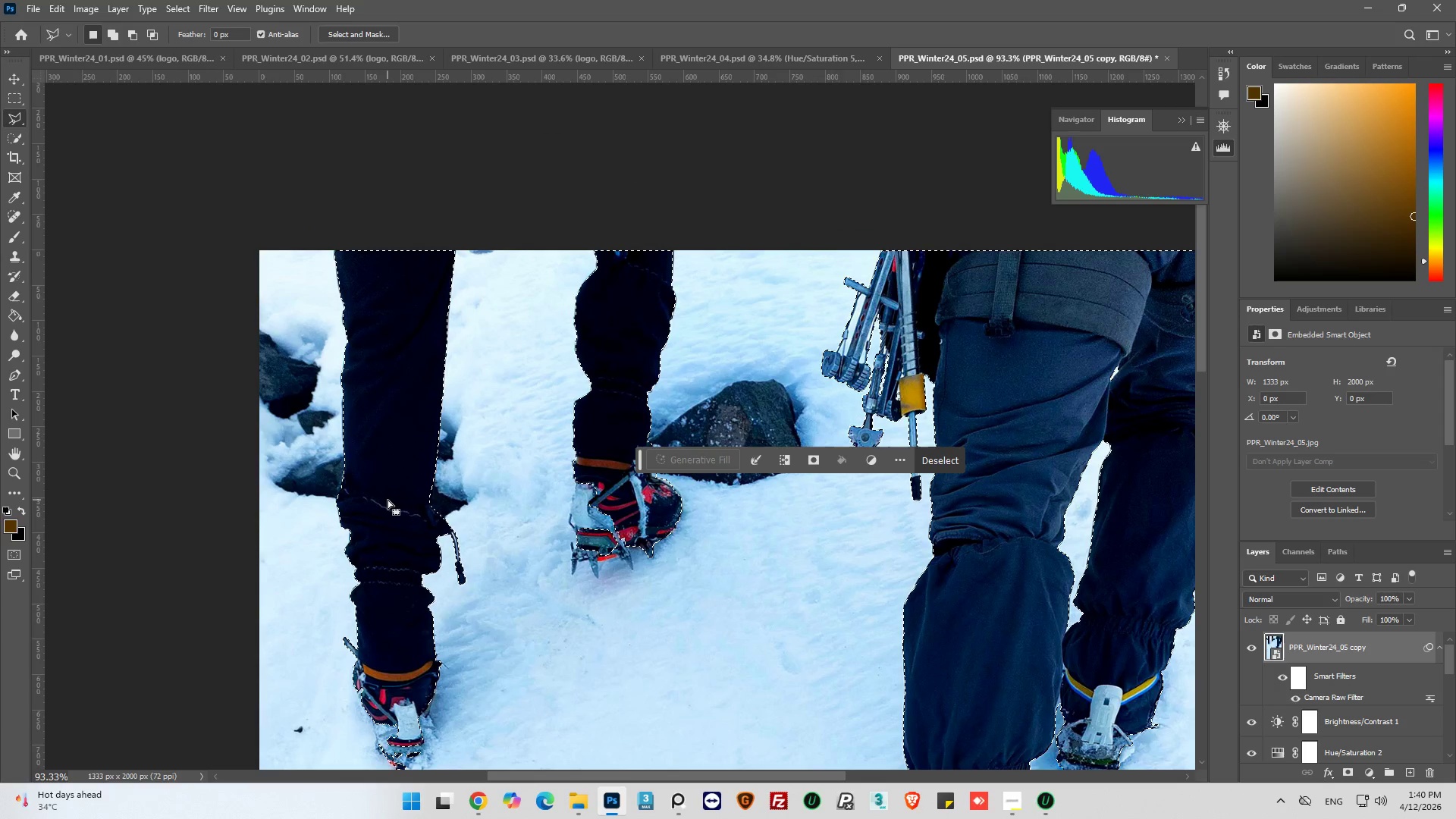 
scroll: coordinate [454, 513], scroll_direction: none, amount: 0.0
 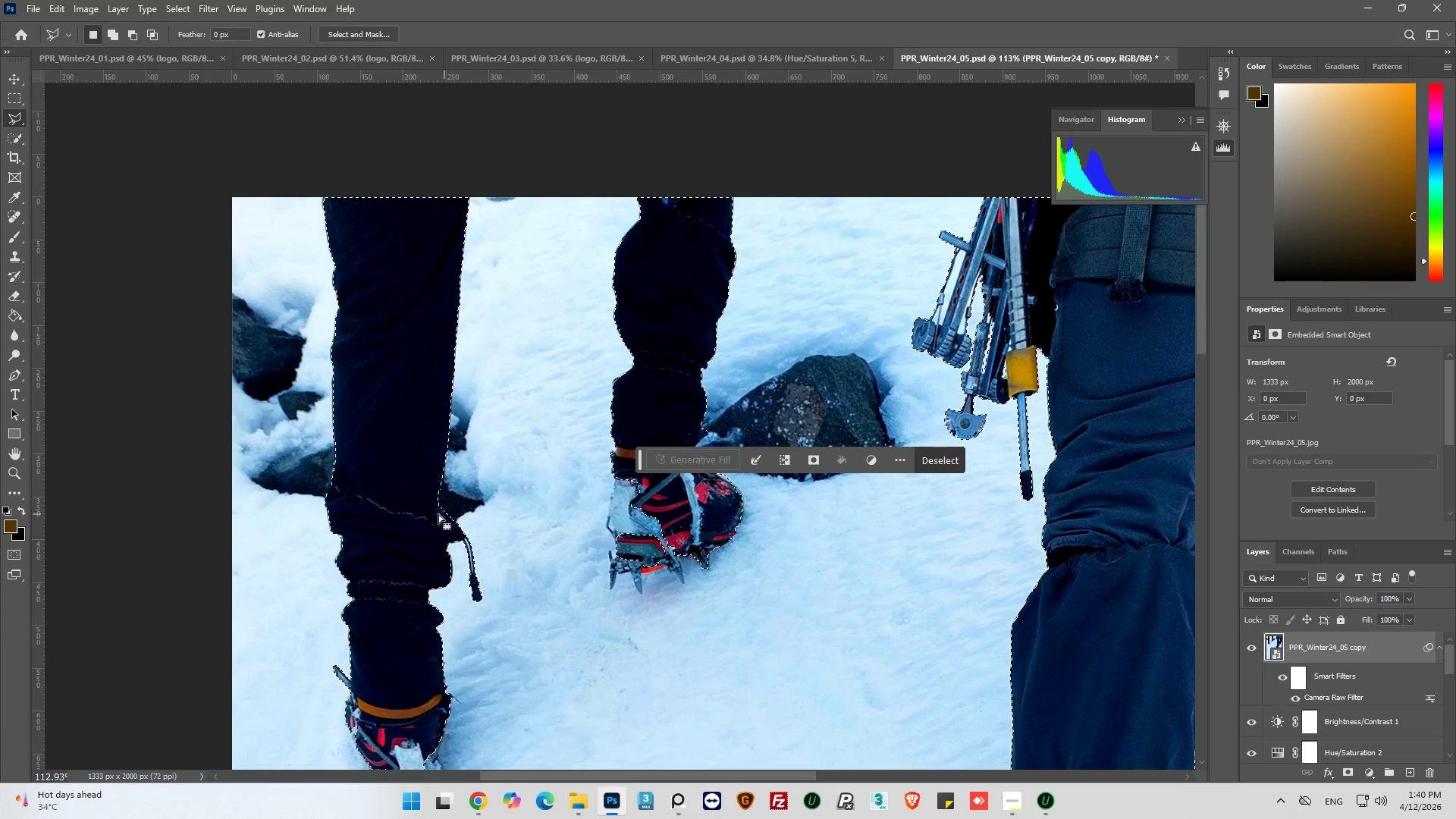 
hold_key(key=AltLeft, duration=0.31)
 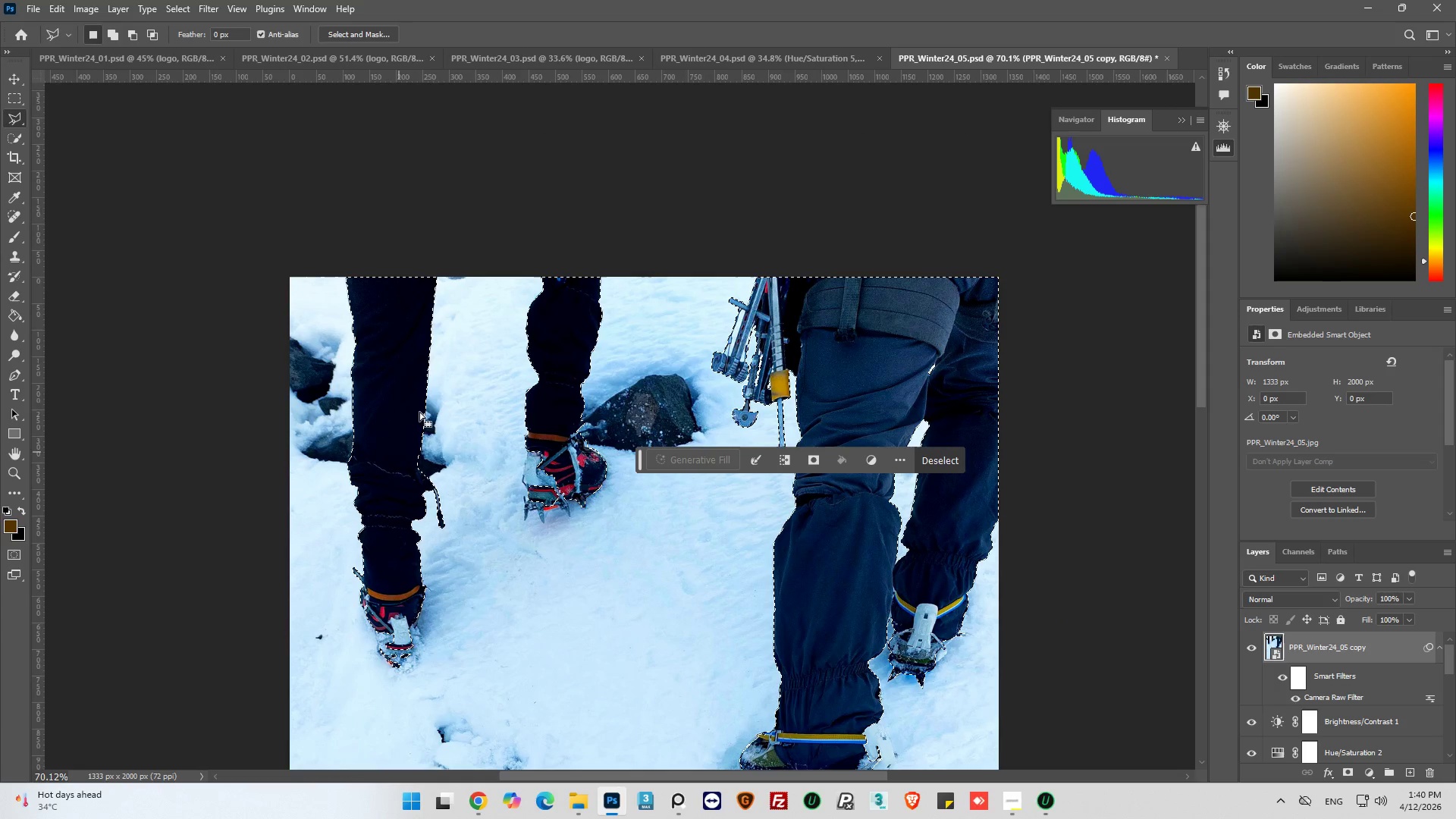 
scroll: coordinate [388, 500], scroll_direction: down, amount: 2.0
 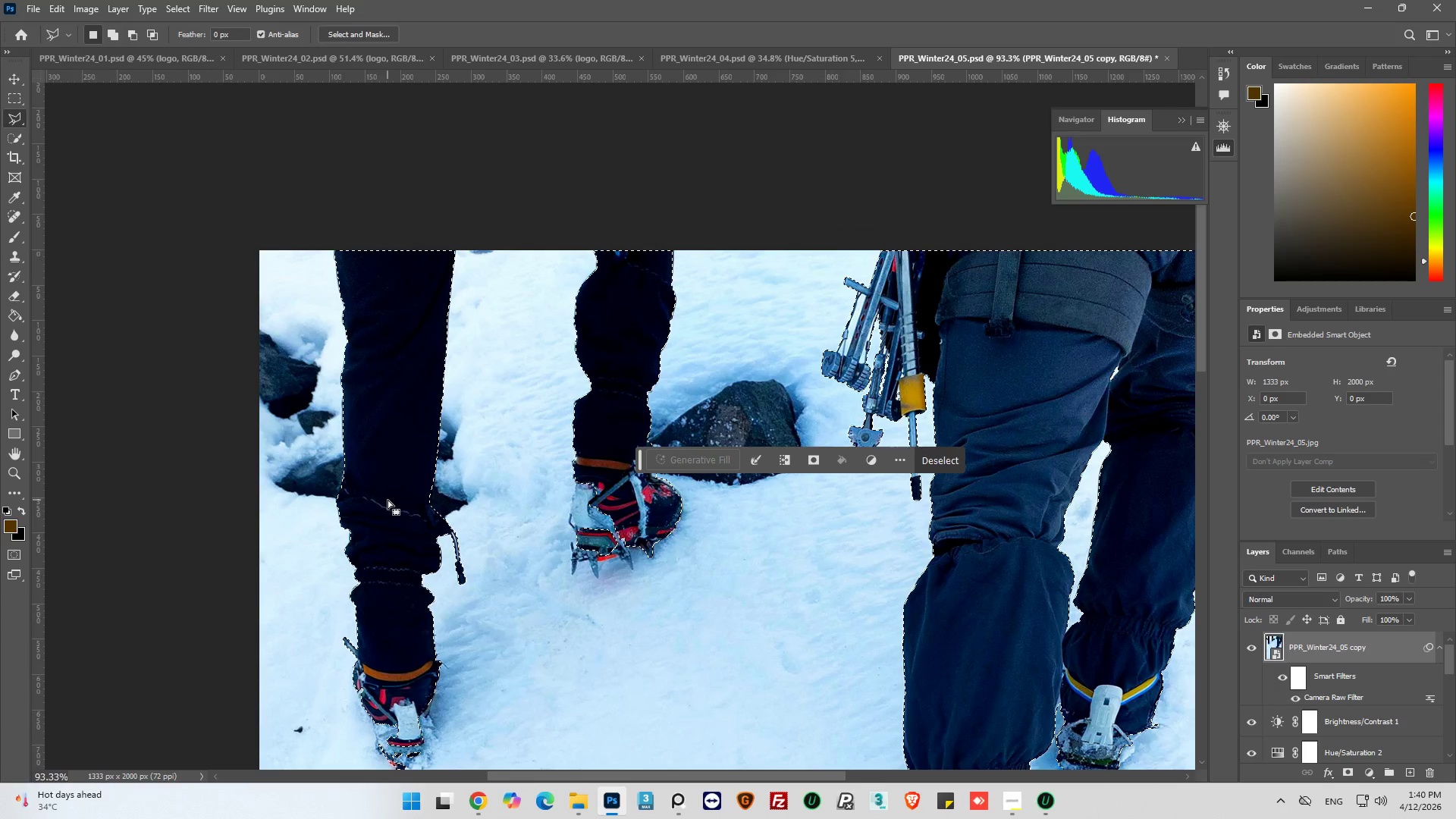 
hold_key(key=AltLeft, duration=0.45)
 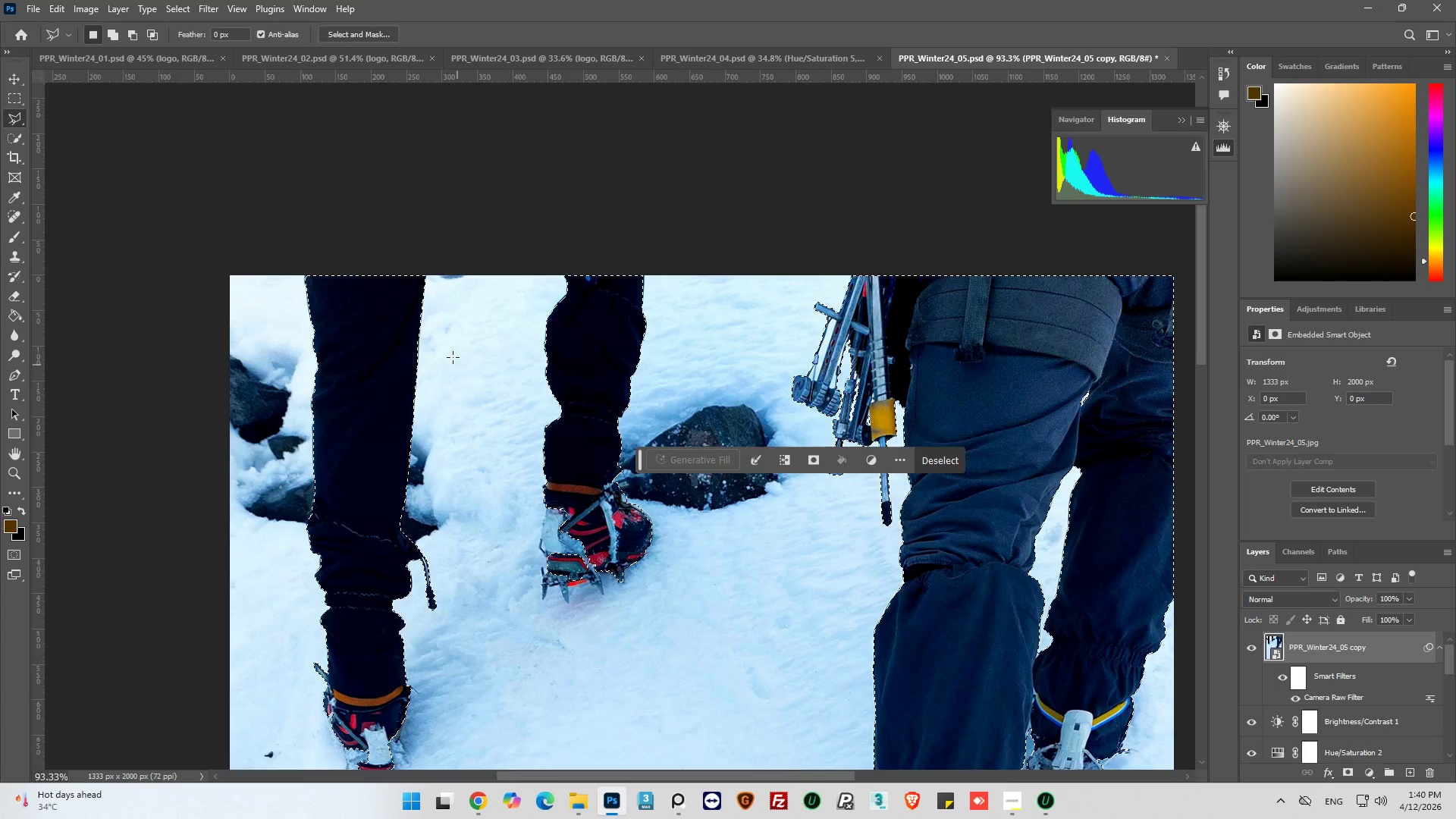 
scroll: coordinate [390, 463], scroll_direction: down, amount: 6.0
 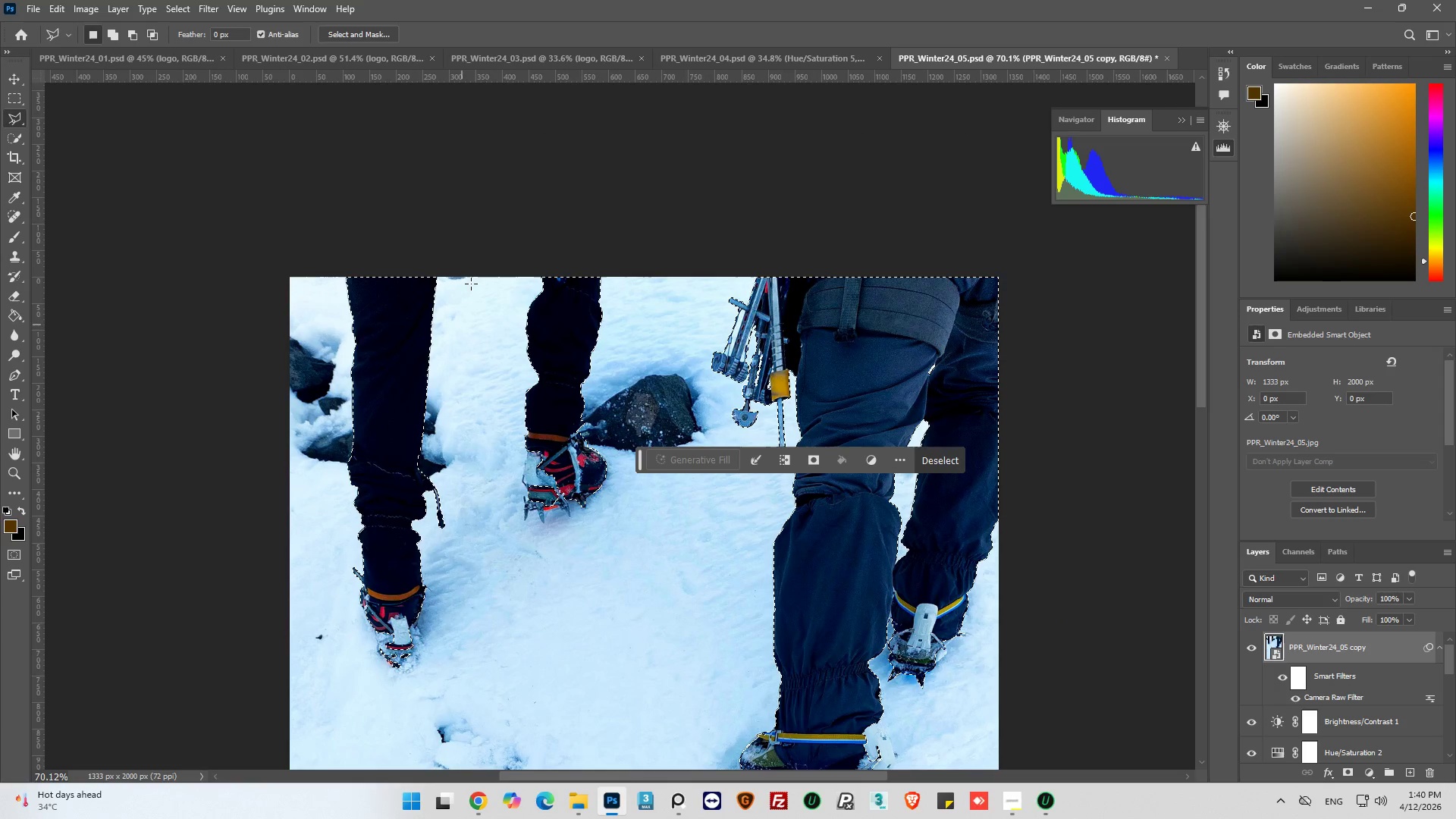 
scroll: coordinate [471, 283], scroll_direction: up, amount: 3.0
 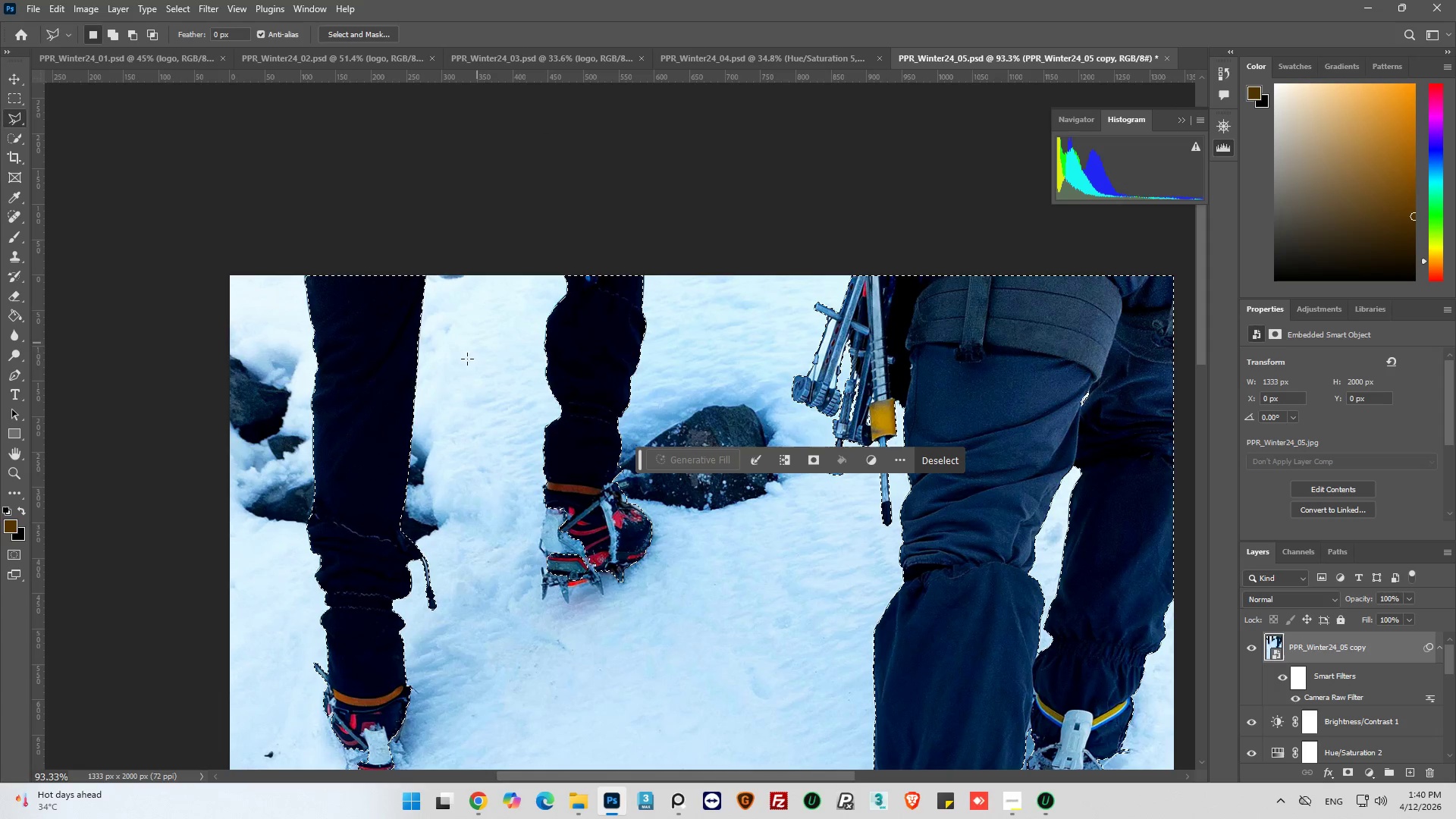 
hold_key(key=AltLeft, duration=0.33)
 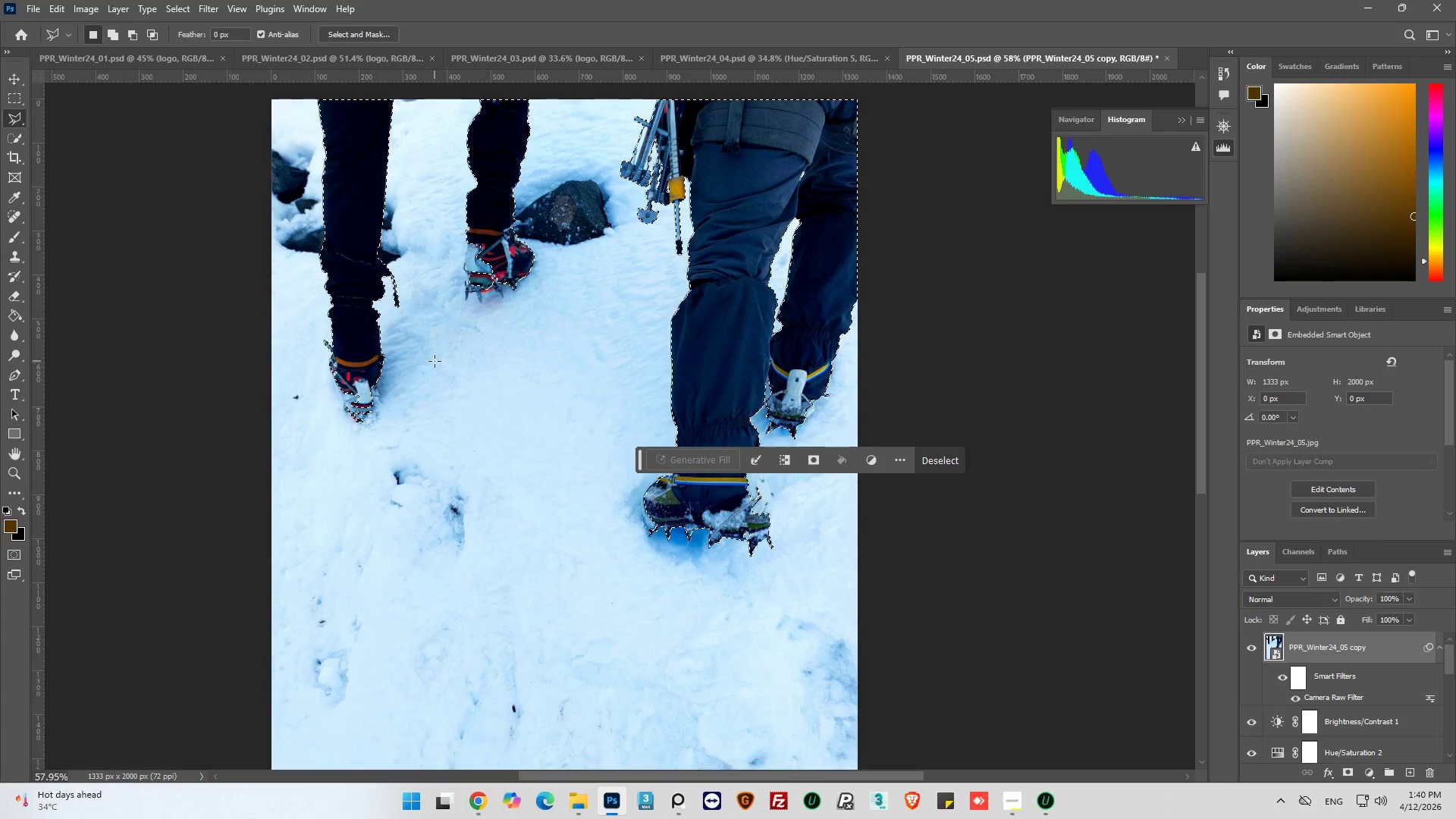 
key(Alt+AltLeft)
 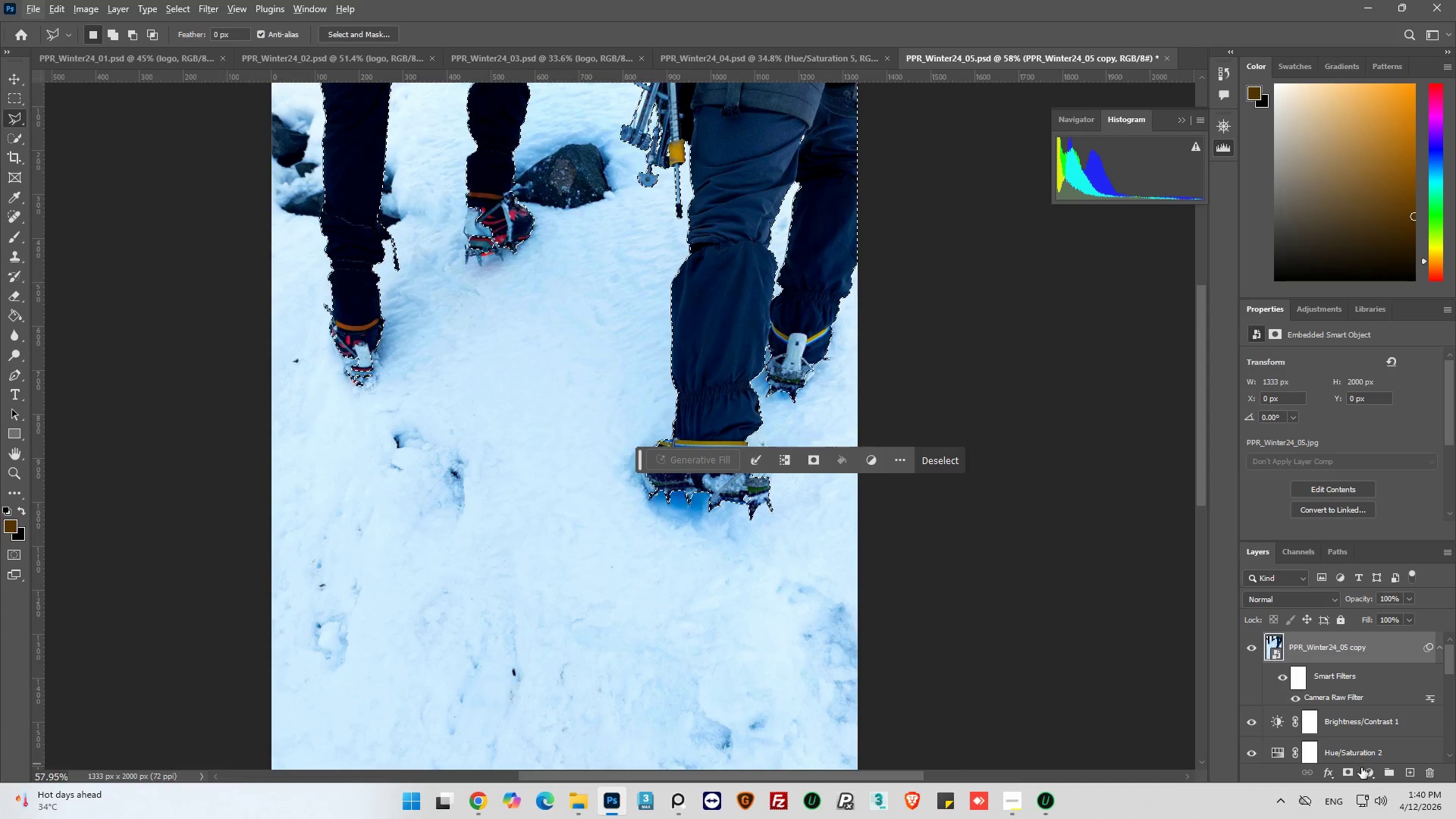 
scroll: coordinate [435, 362], scroll_direction: down, amount: 25.0
 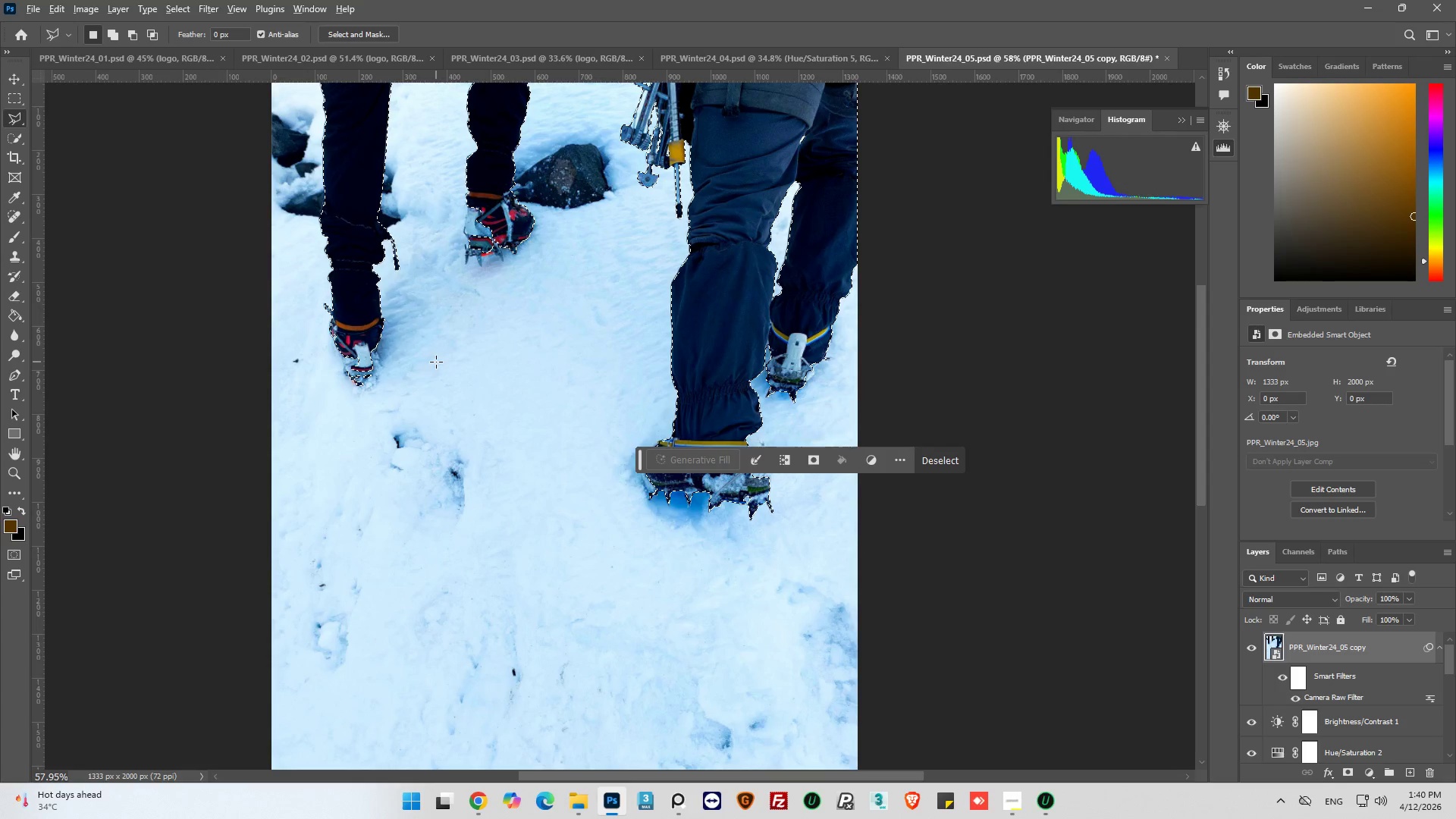 
left_click([1351, 770])
 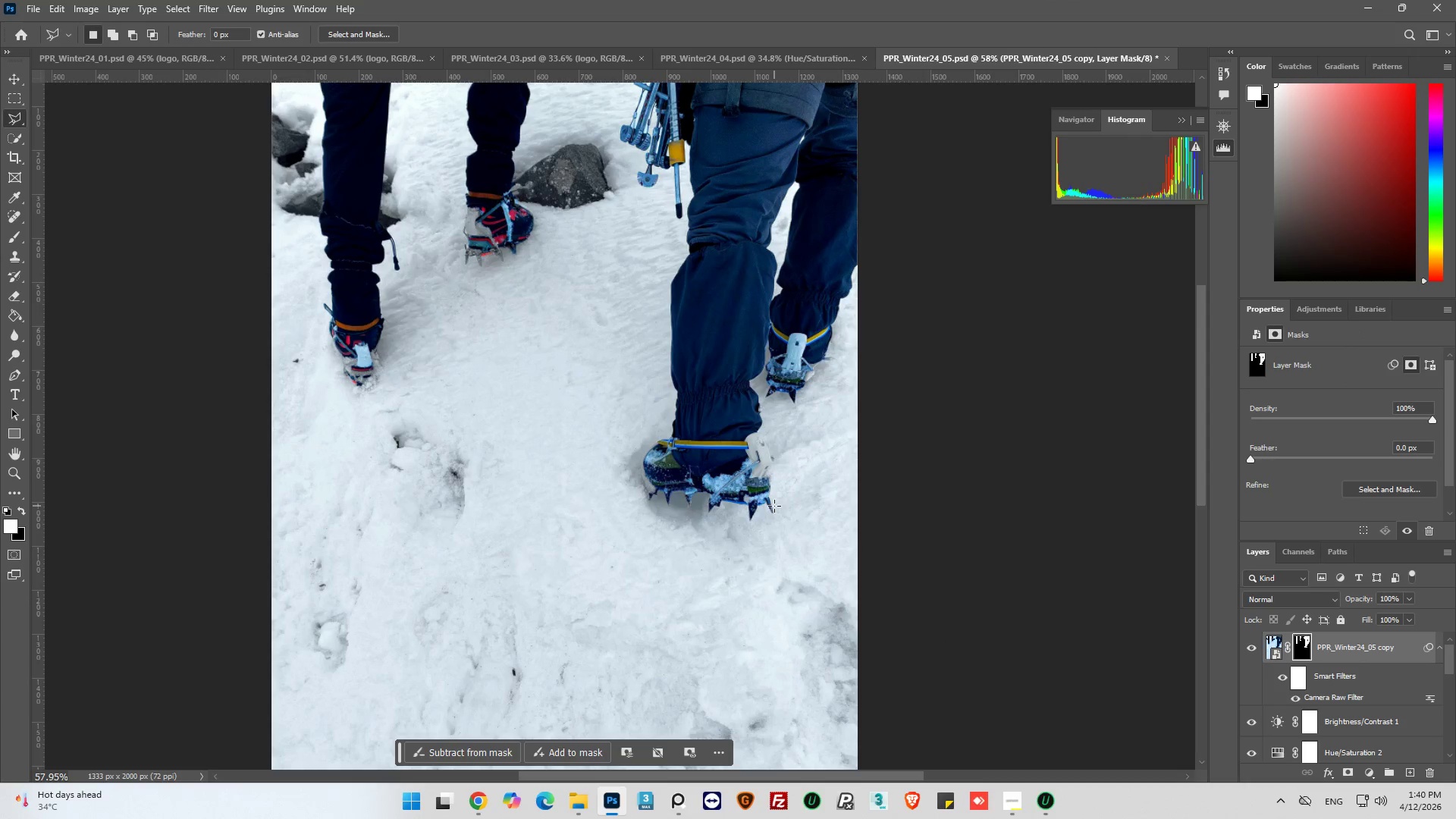 
scroll: coordinate [774, 504], scroll_direction: up, amount: 10.0
 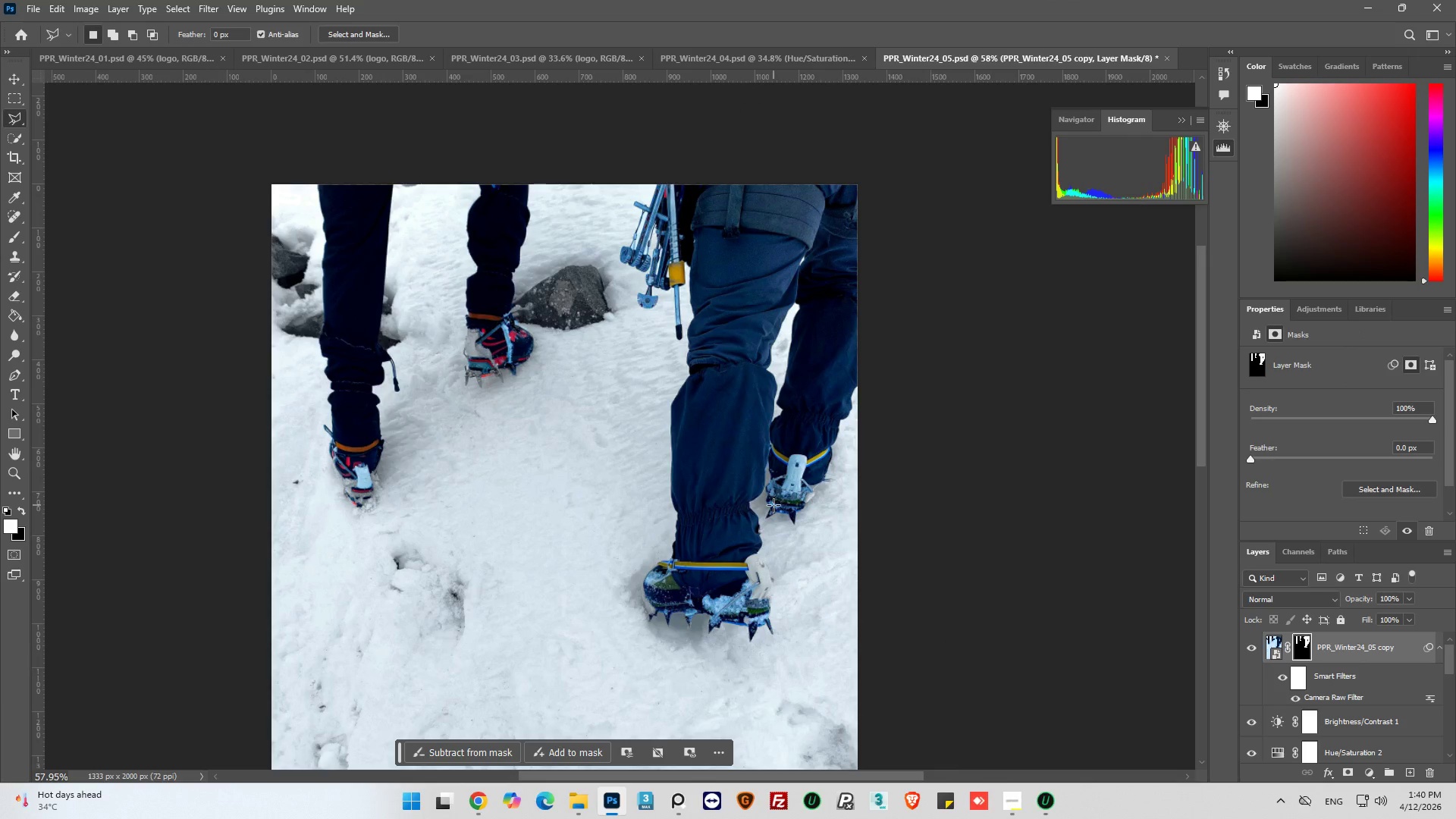 
hold_key(key=AltLeft, duration=0.61)
scroll: coordinate [774, 505], scroll_direction: up, amount: 4.0
 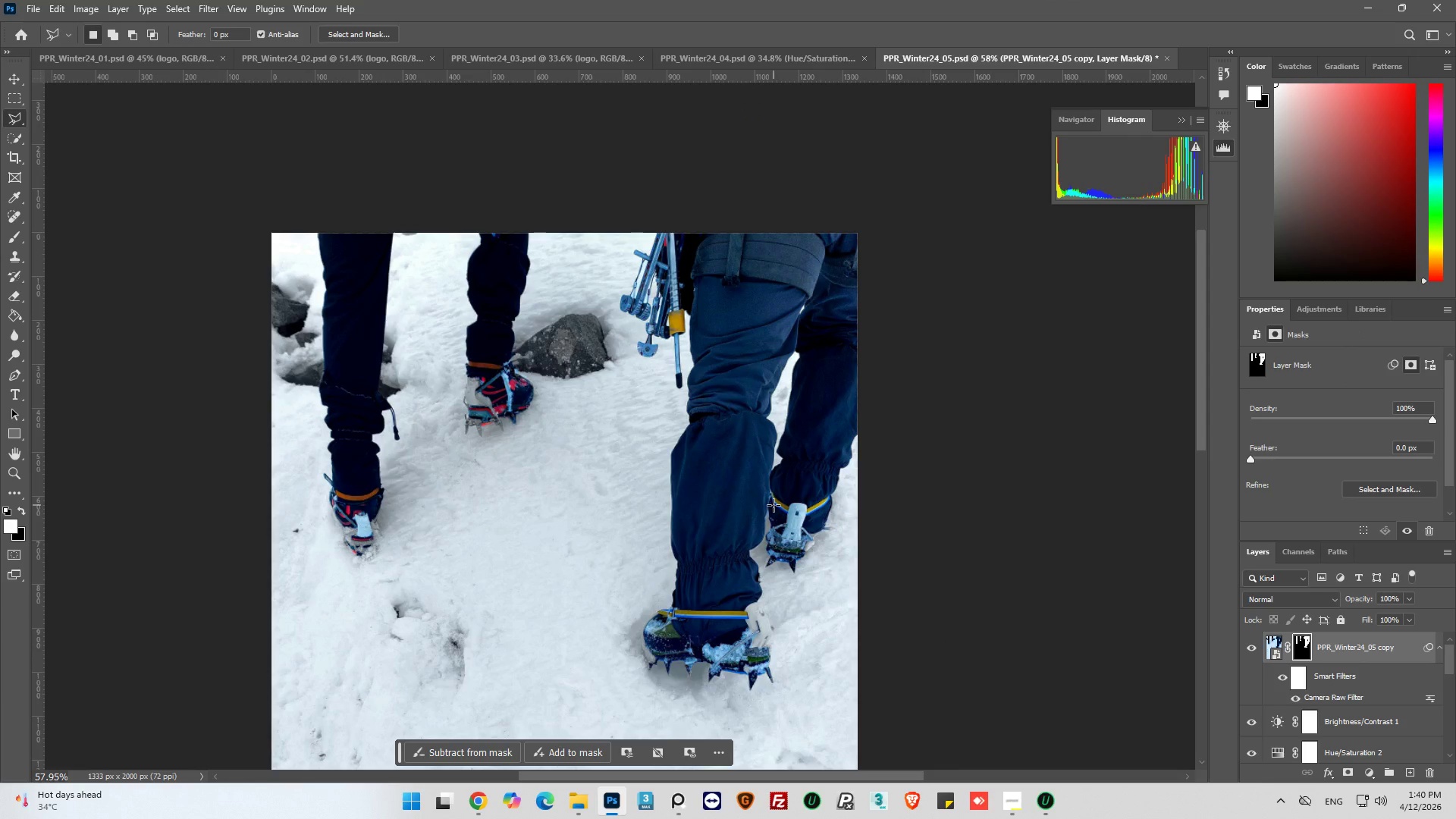 
hold_key(key=AltLeft, duration=19.88)
scroll: coordinate [774, 504], scroll_direction: down, amount: 1.0
 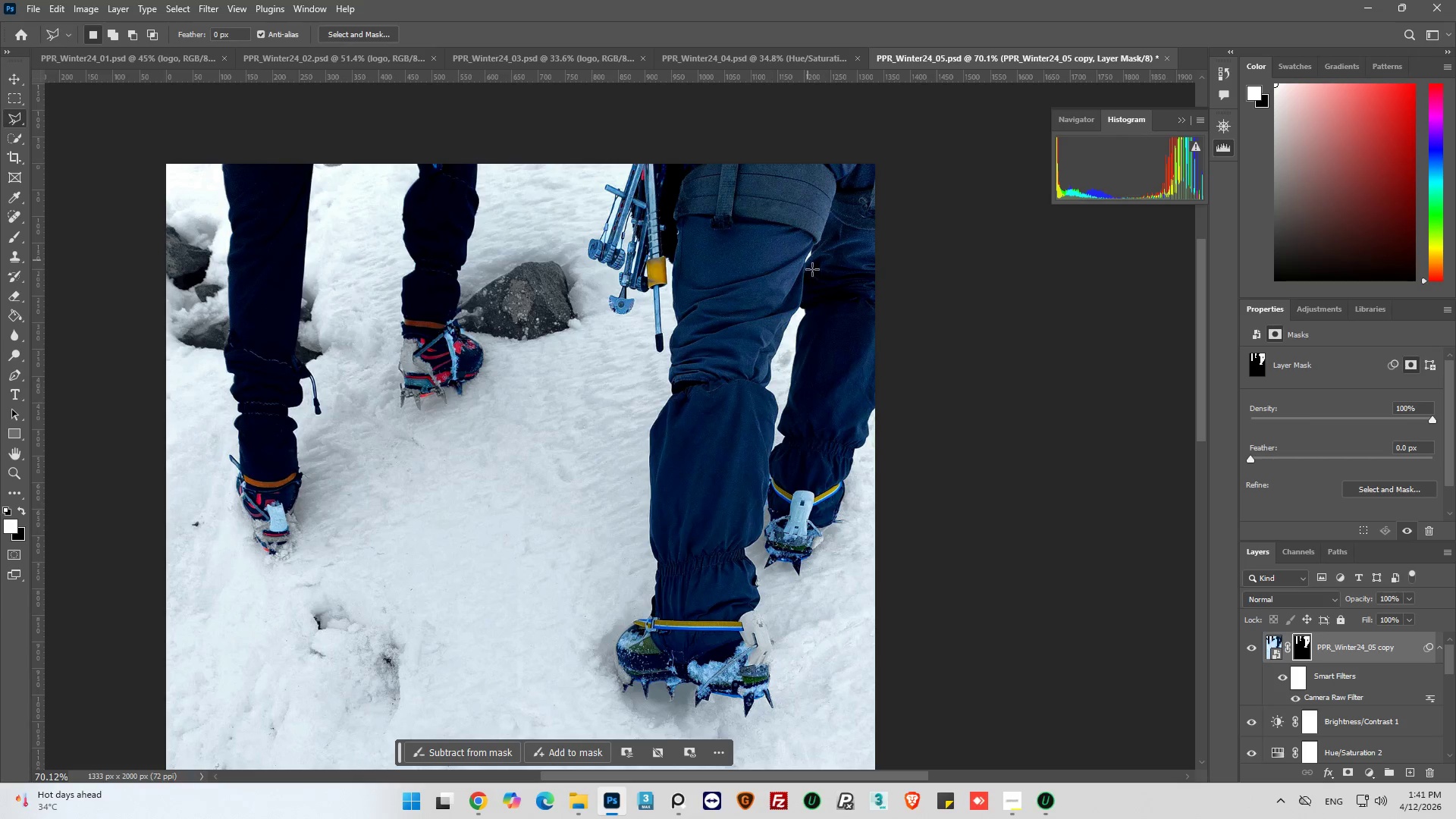 
key(Alt+AltLeft)
 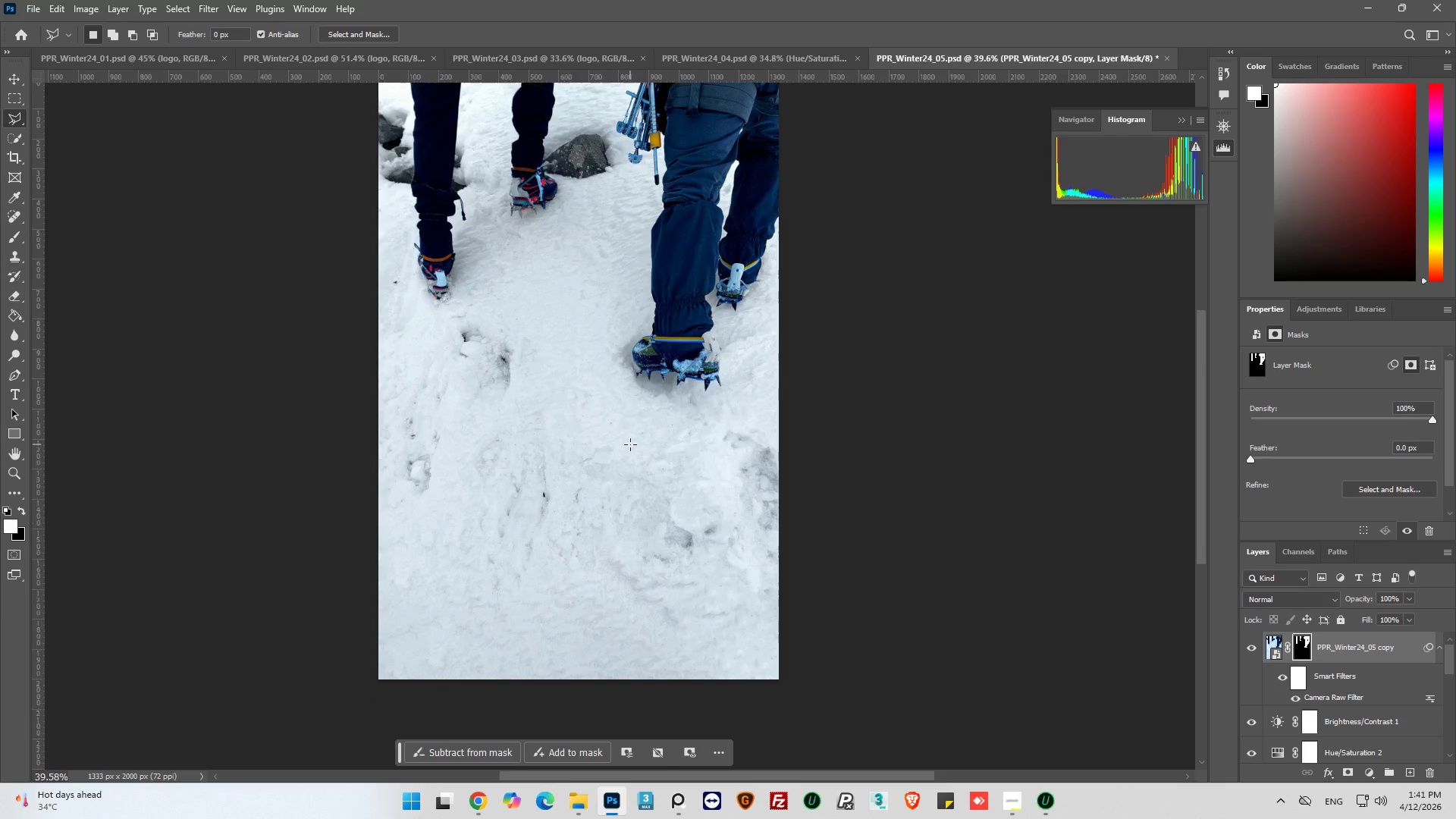 
key(Alt+AltLeft)
 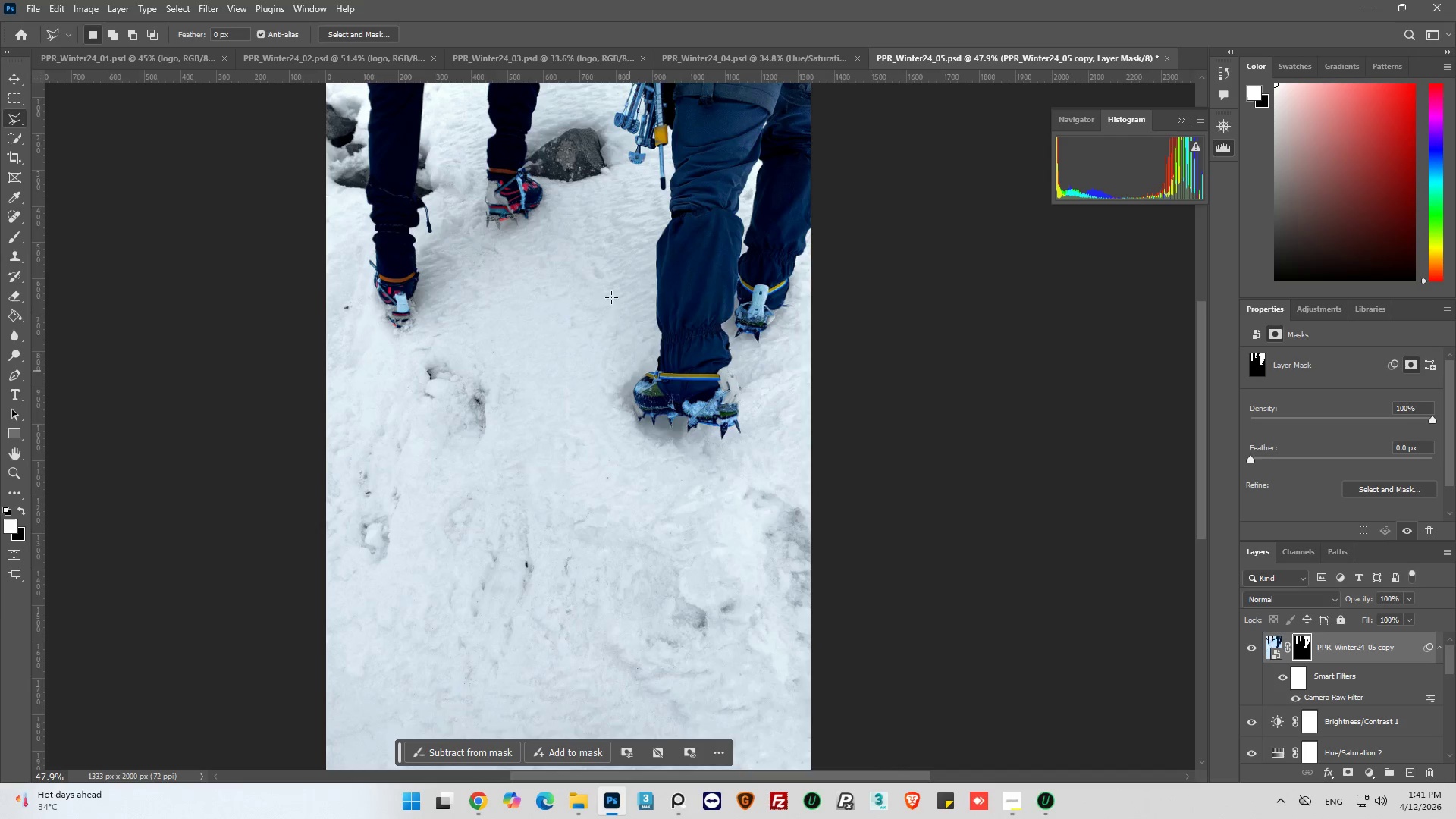 
scroll: coordinate [630, 444], scroll_direction: down, amount: 22.0
 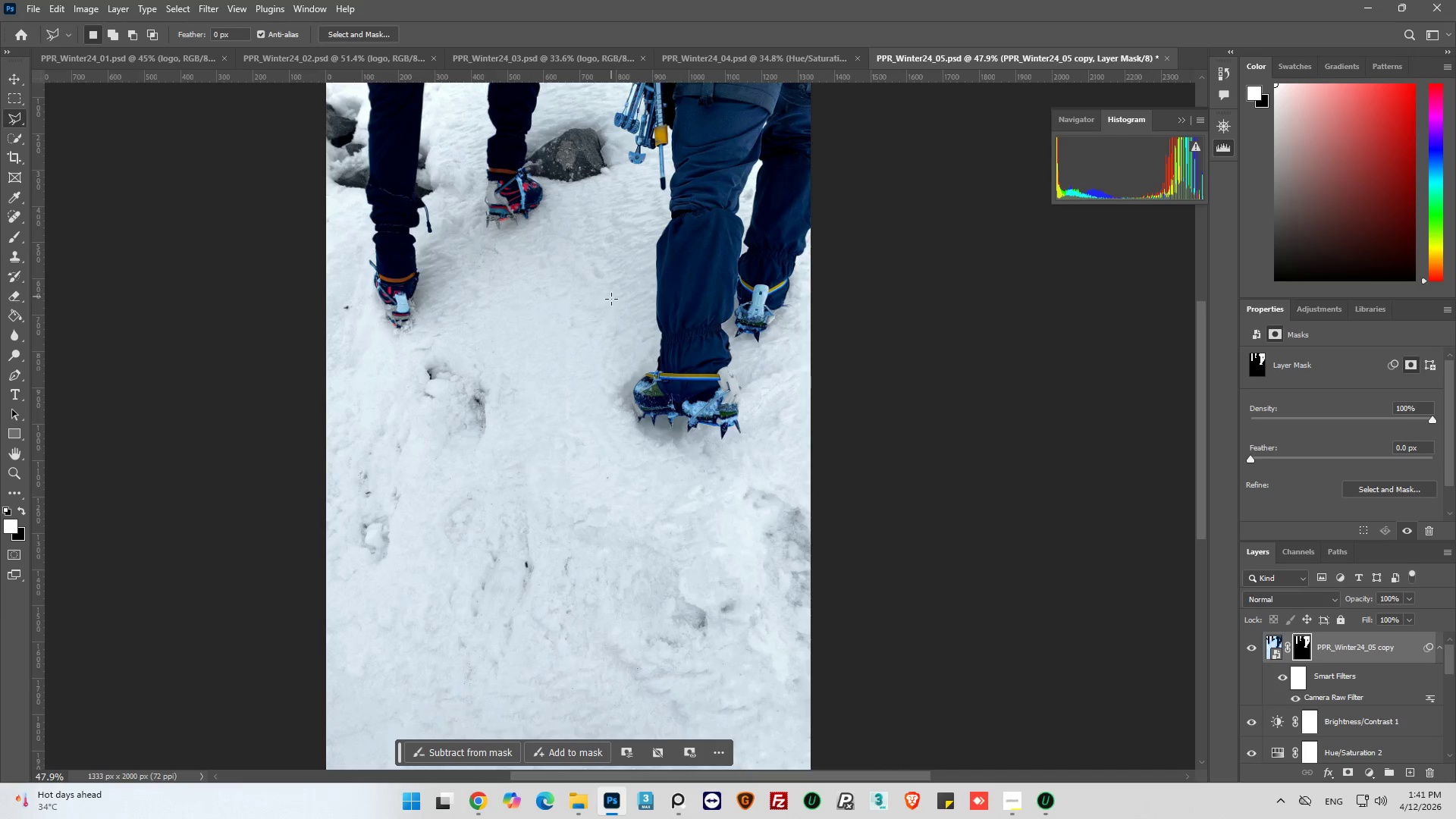 
hold_key(key=AltLeft, duration=0.33)
scroll: coordinate [670, 410], scroll_direction: up, amount: 20.0
 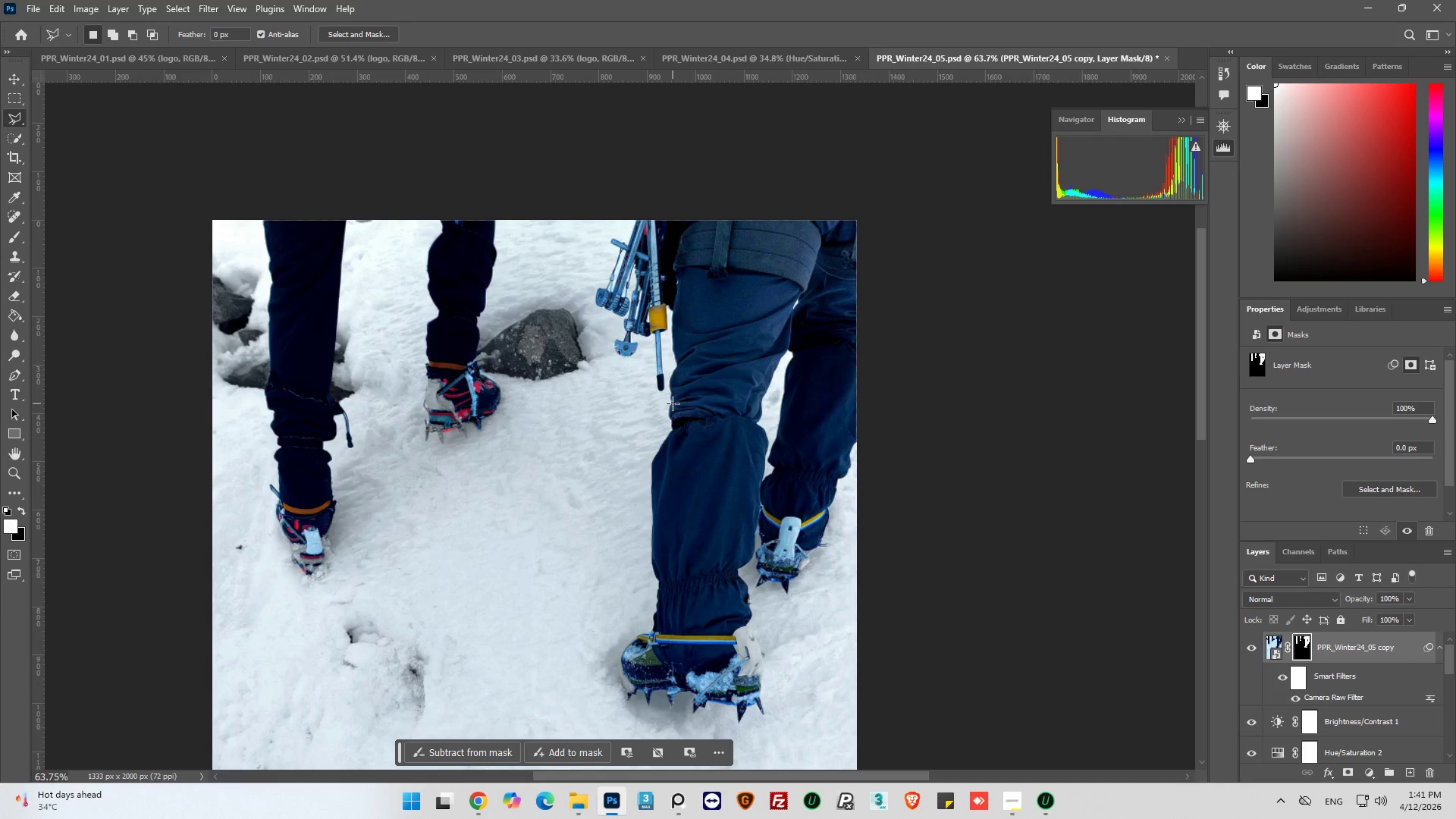 
wait(5.8)
 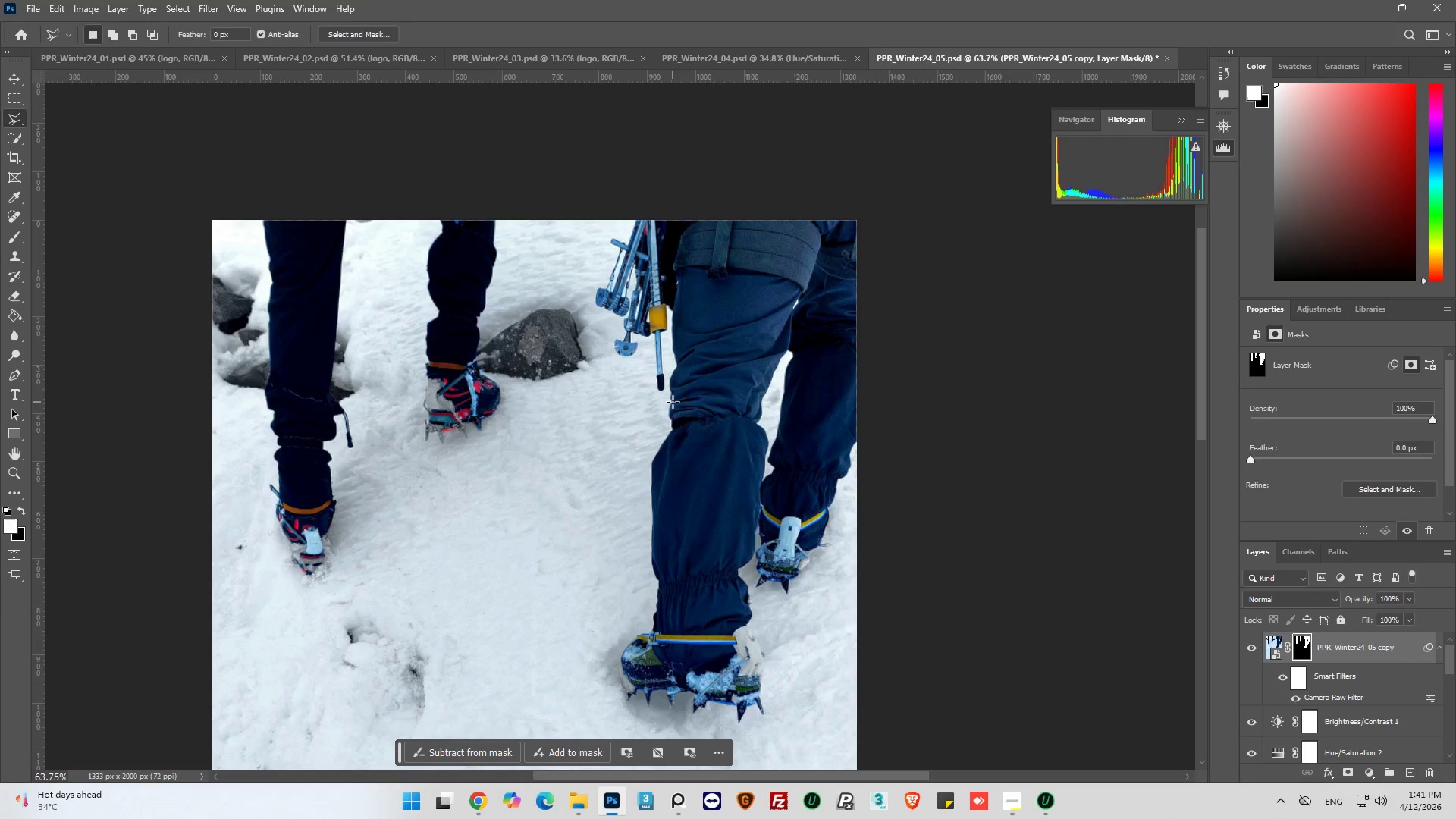 
hold_key(key=AltLeft, duration=0.61)
hold_key(key=AltLeft, duration=0.56)
scroll: coordinate [308, 357], scroll_direction: up, amount: 33.0
 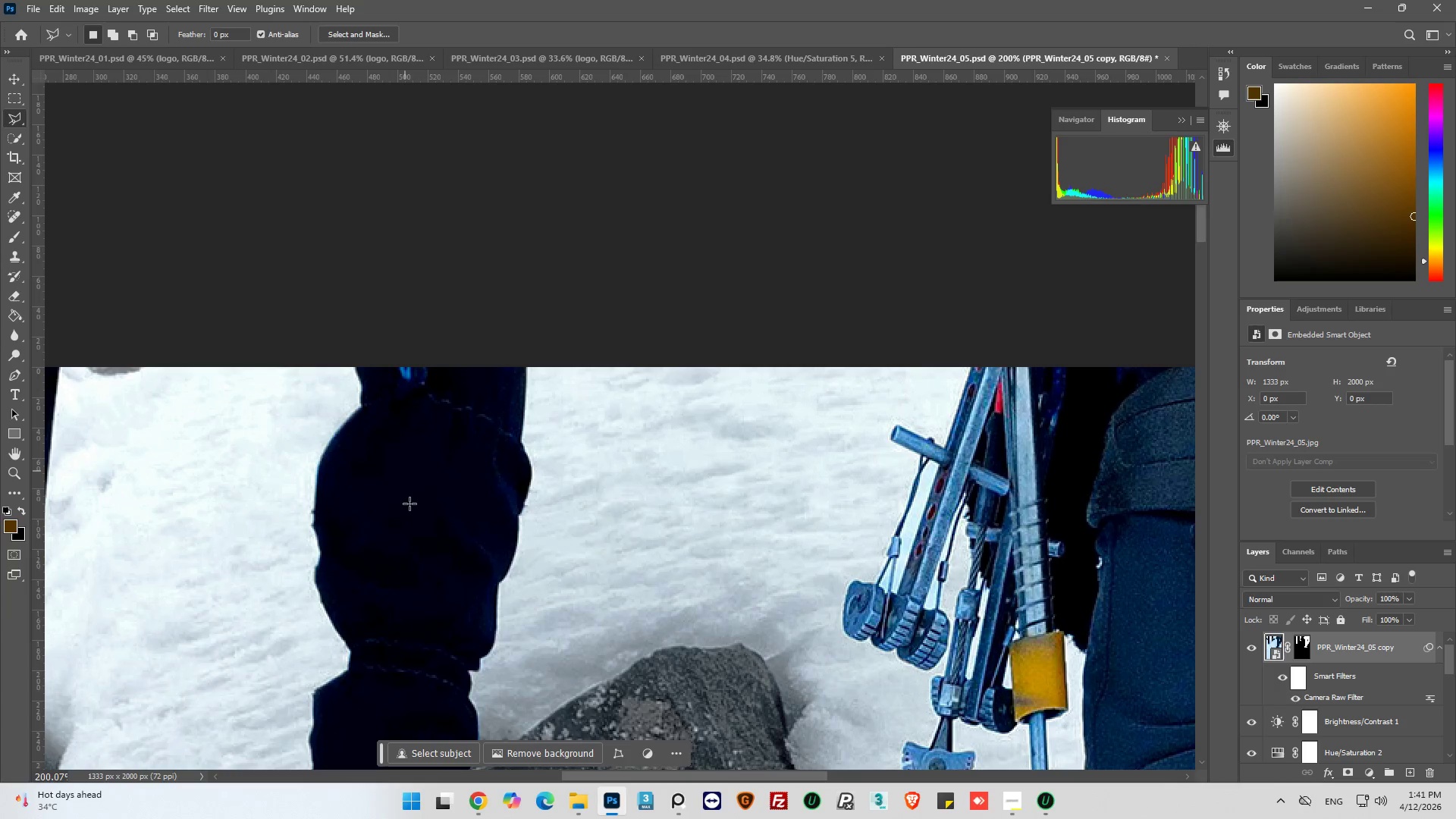 
mouse_move([11, 270])
 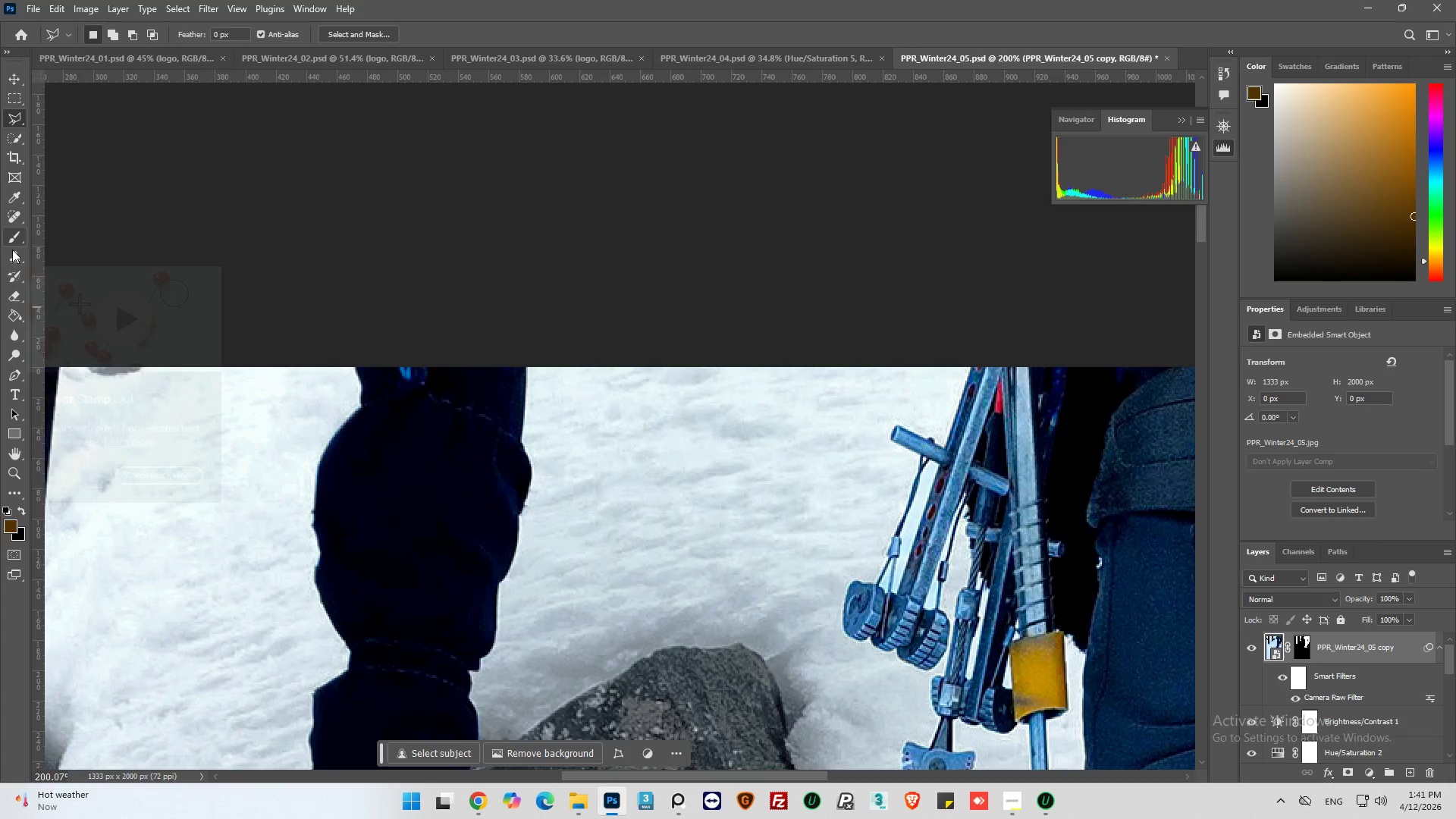 
left_click([14, 259])
 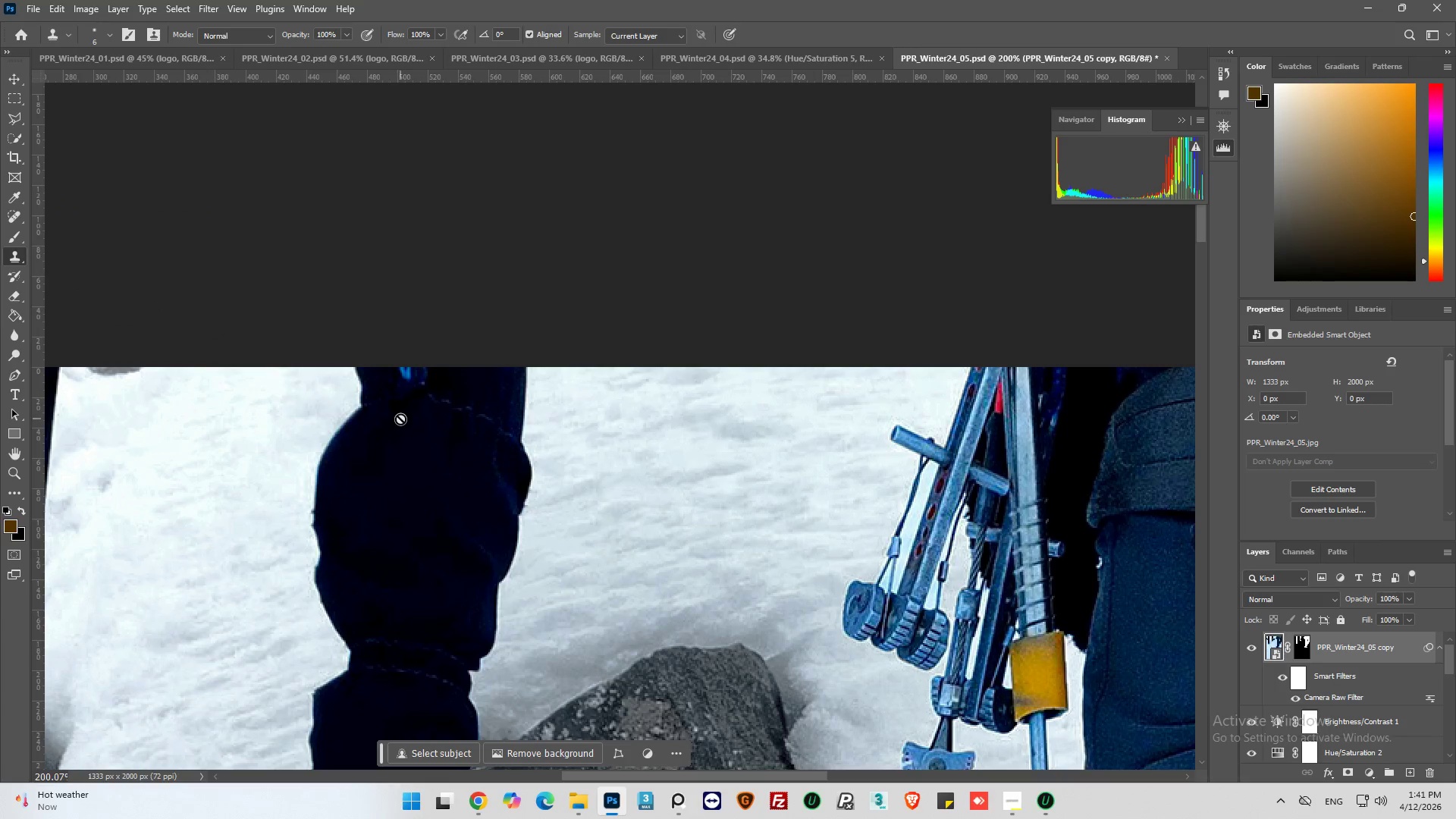 
hold_key(key=AltLeft, duration=0.73)
left_click([406, 416])
 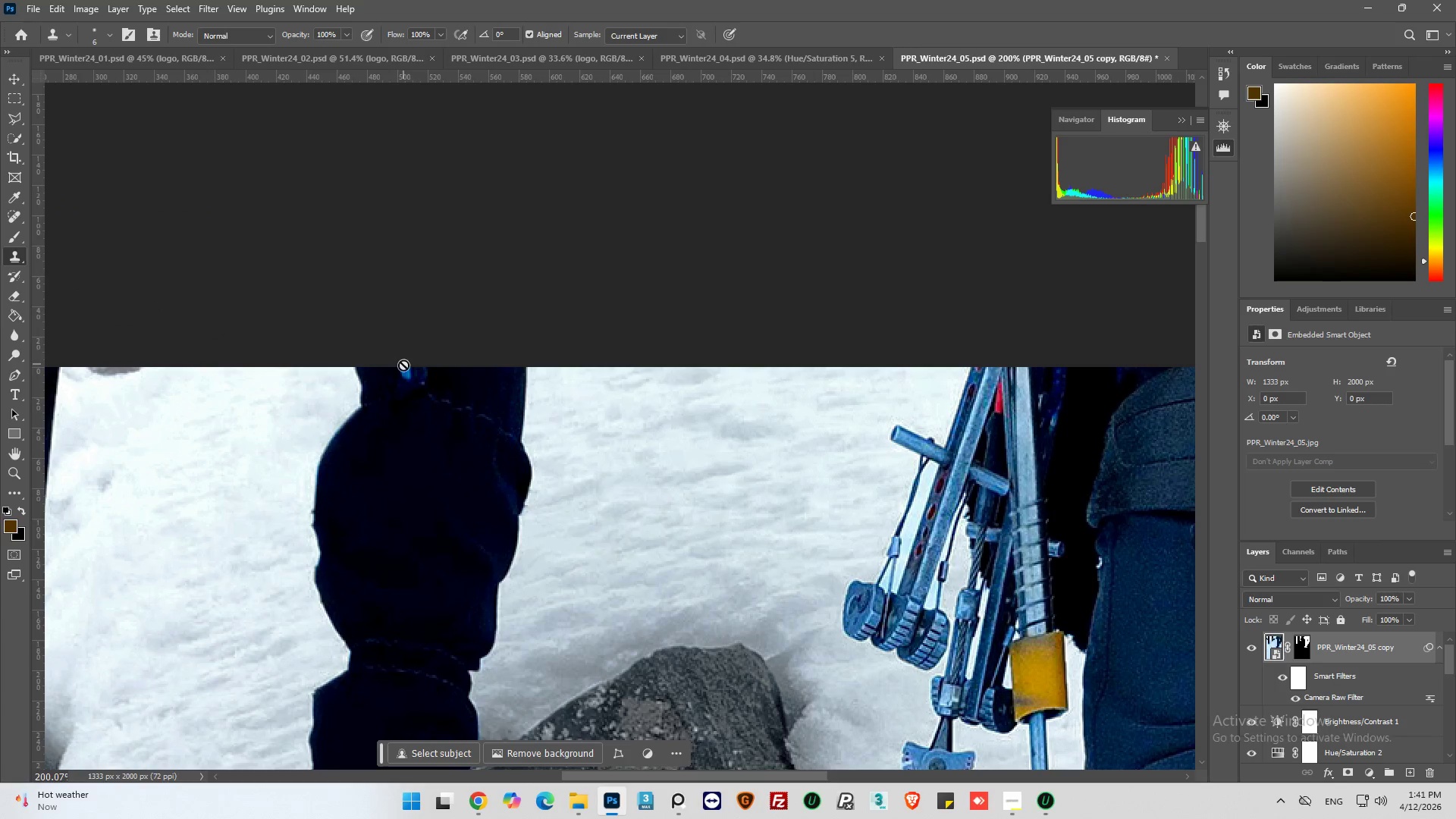 
left_click_drag(start_coordinate=[404, 370], to_coordinate=[410, 369])
 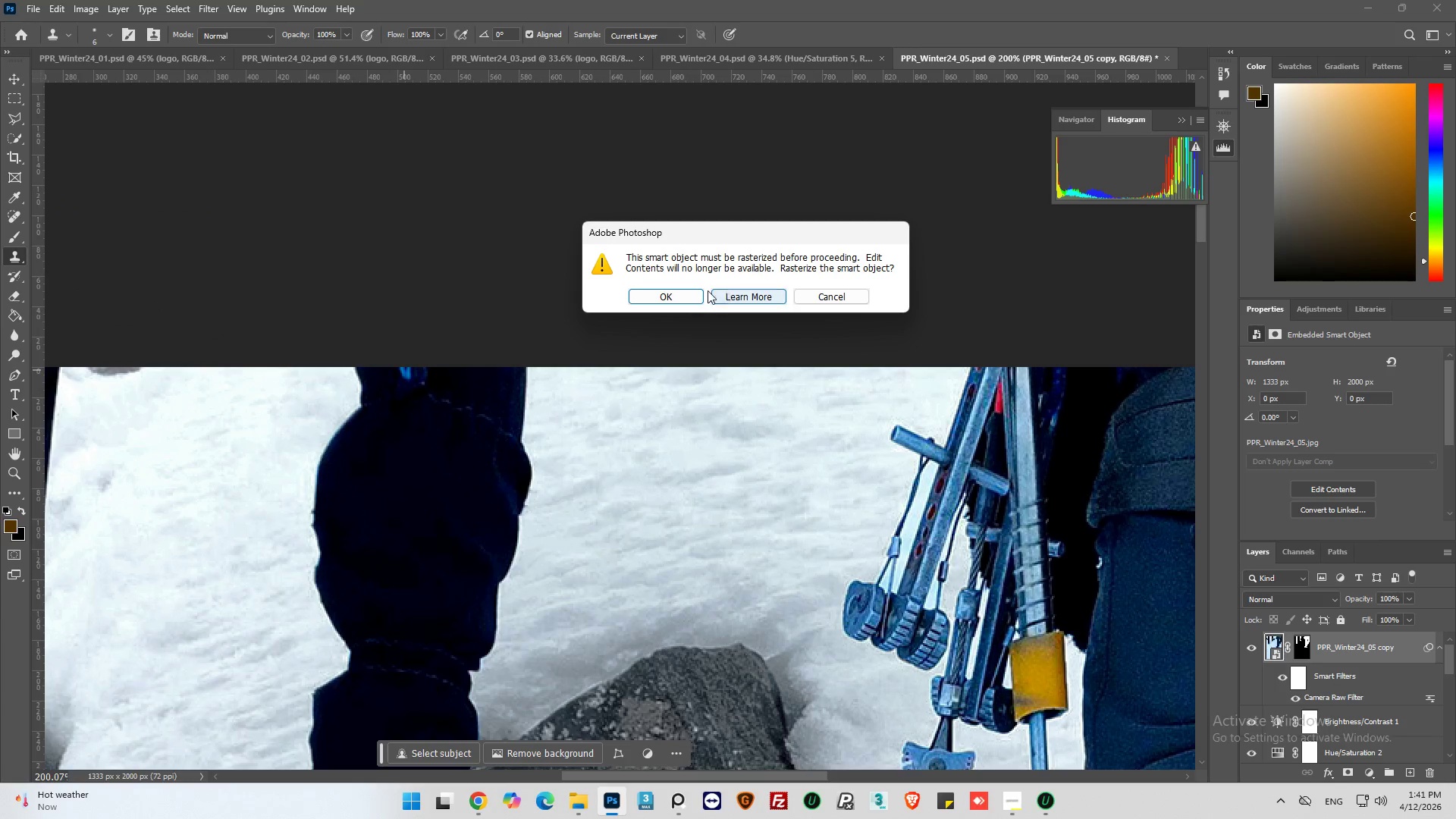 
left_click([684, 299])
 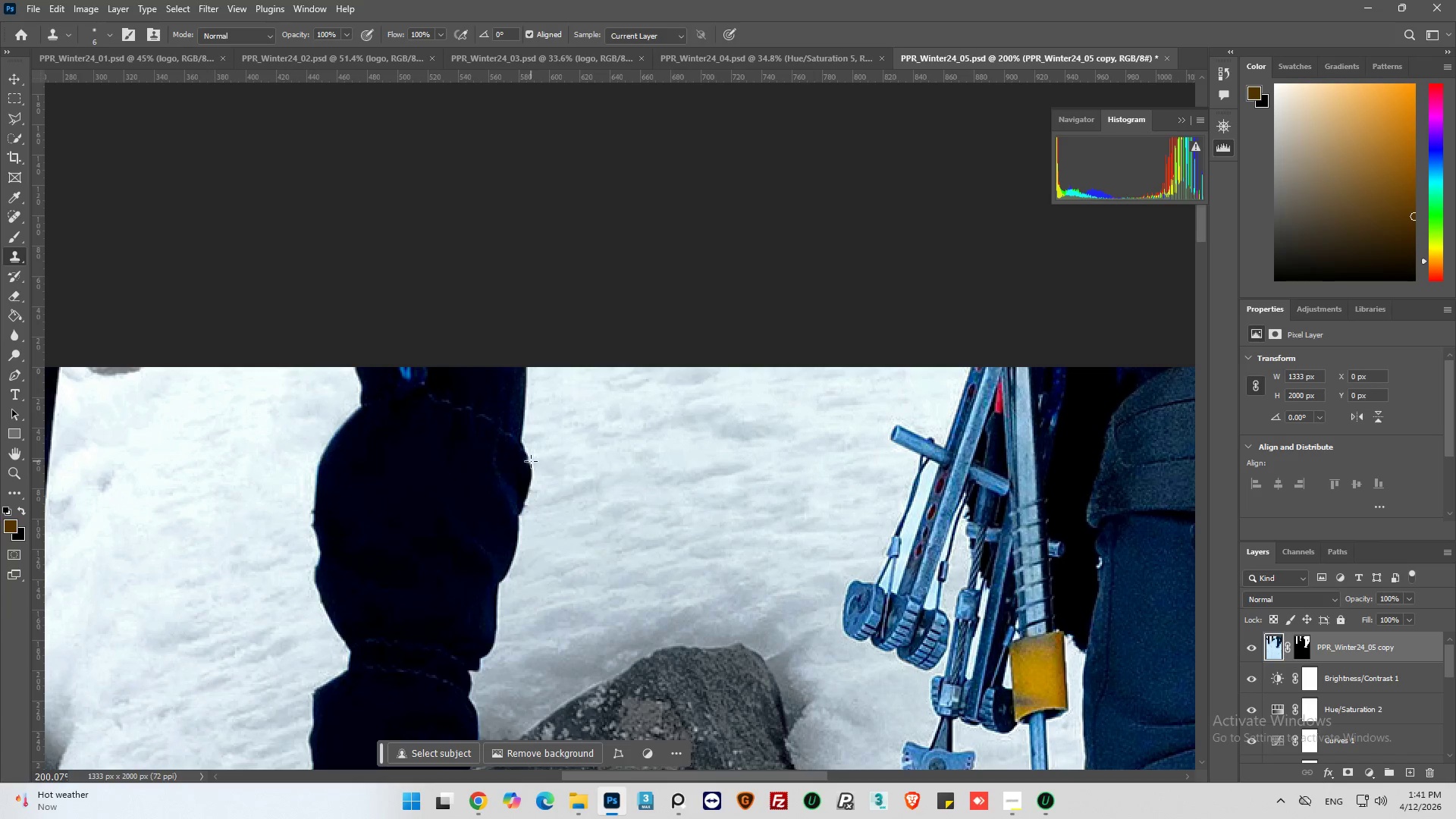 
hold_key(key=ControlLeft, duration=0.61)
 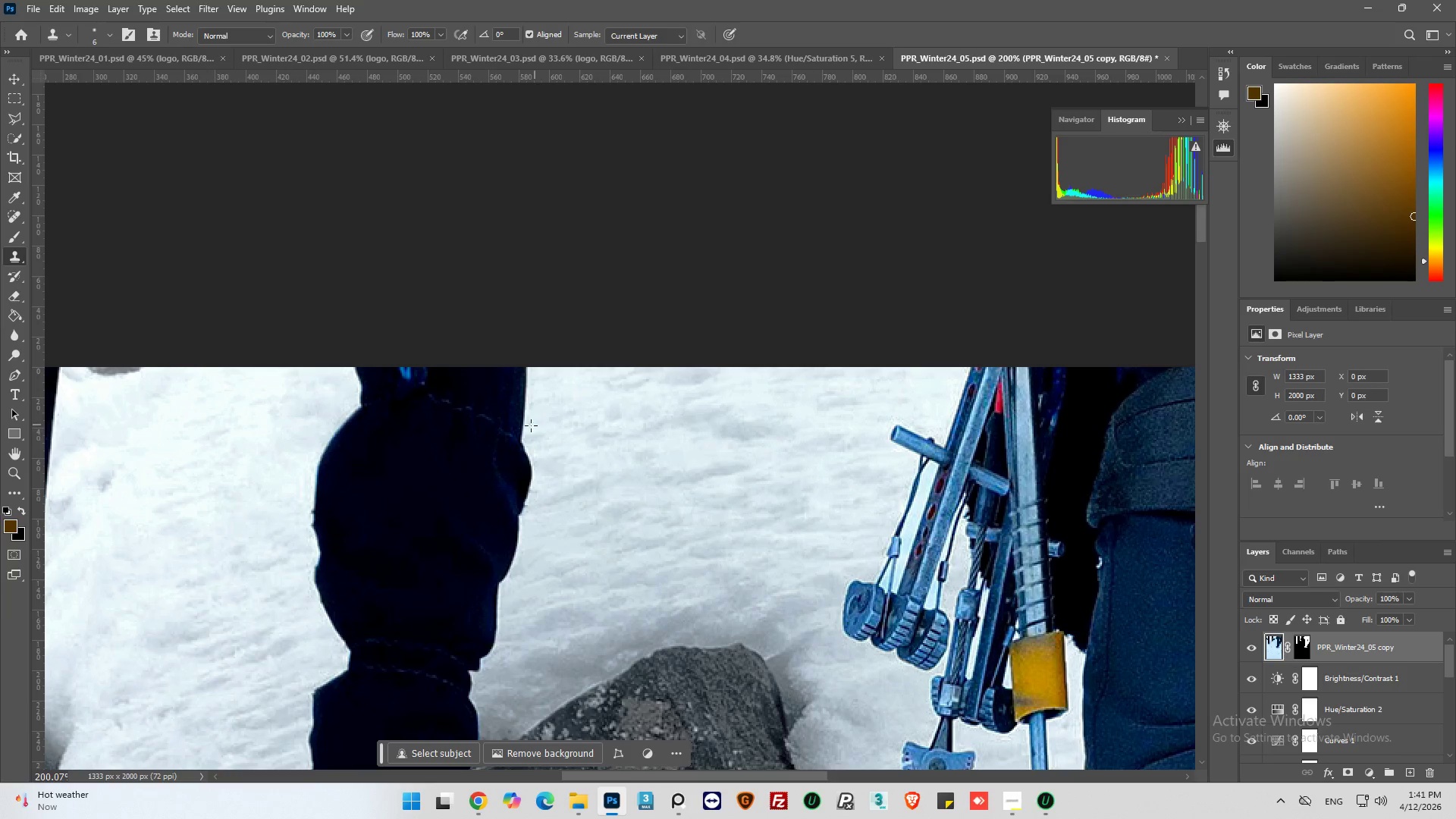 
hold_key(key=ControlLeft, duration=20.42)
hold_key(key=AltLeft, duration=0.52)
left_click([408, 396])
 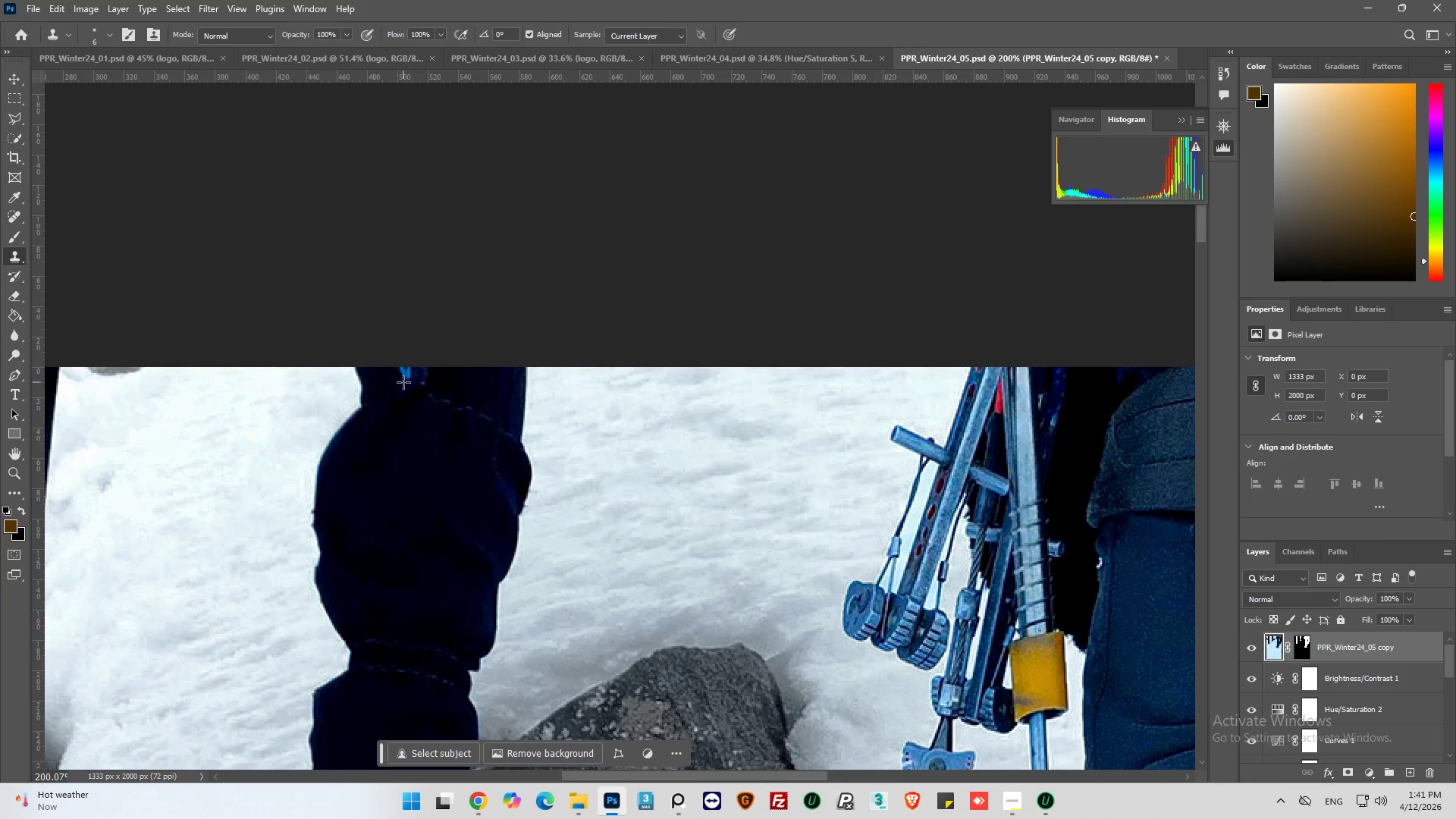 
left_click_drag(start_coordinate=[403, 382], to_coordinate=[410, 394])
 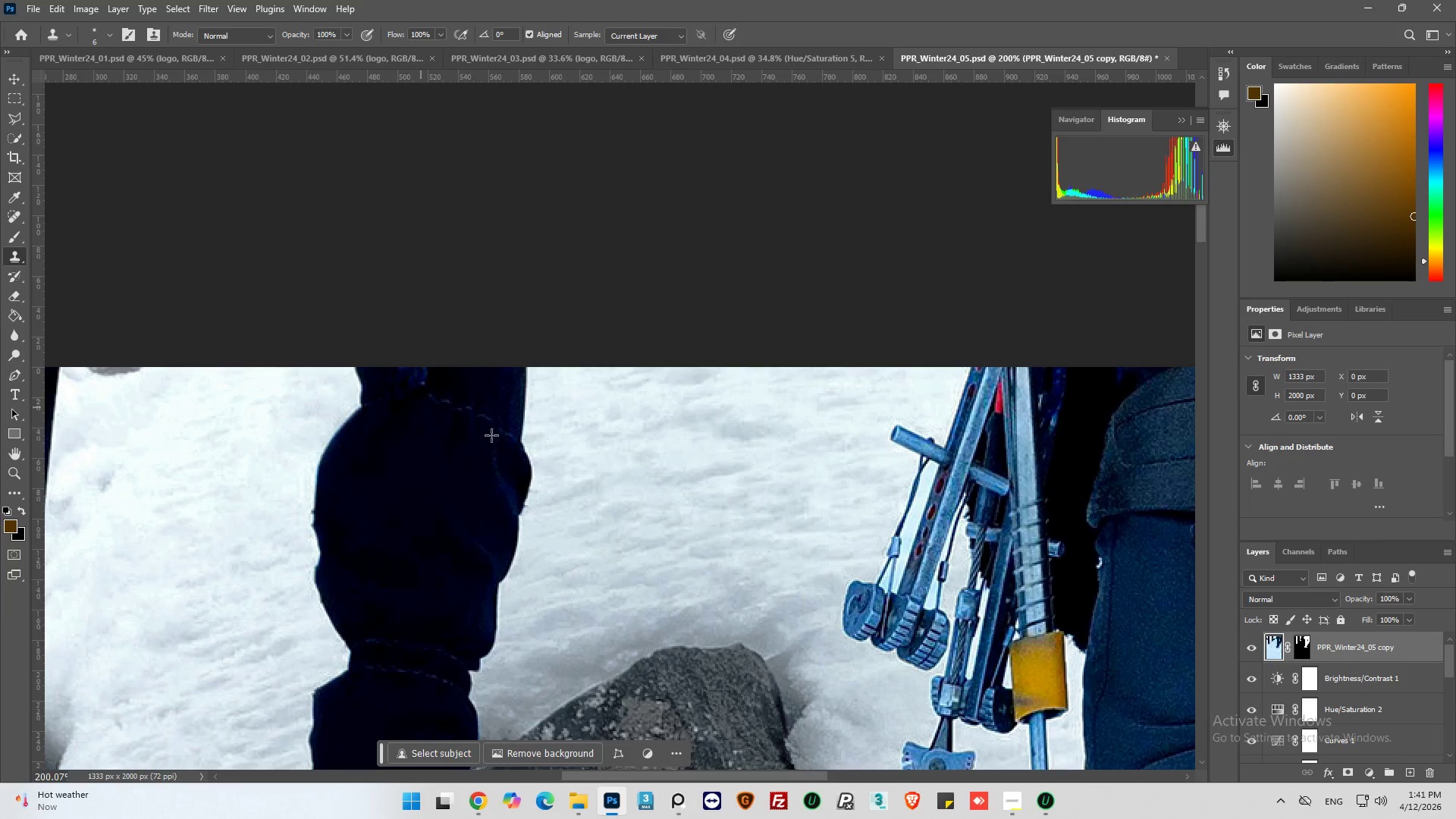 
hold_key(key=AltLeft, duration=0.5)
 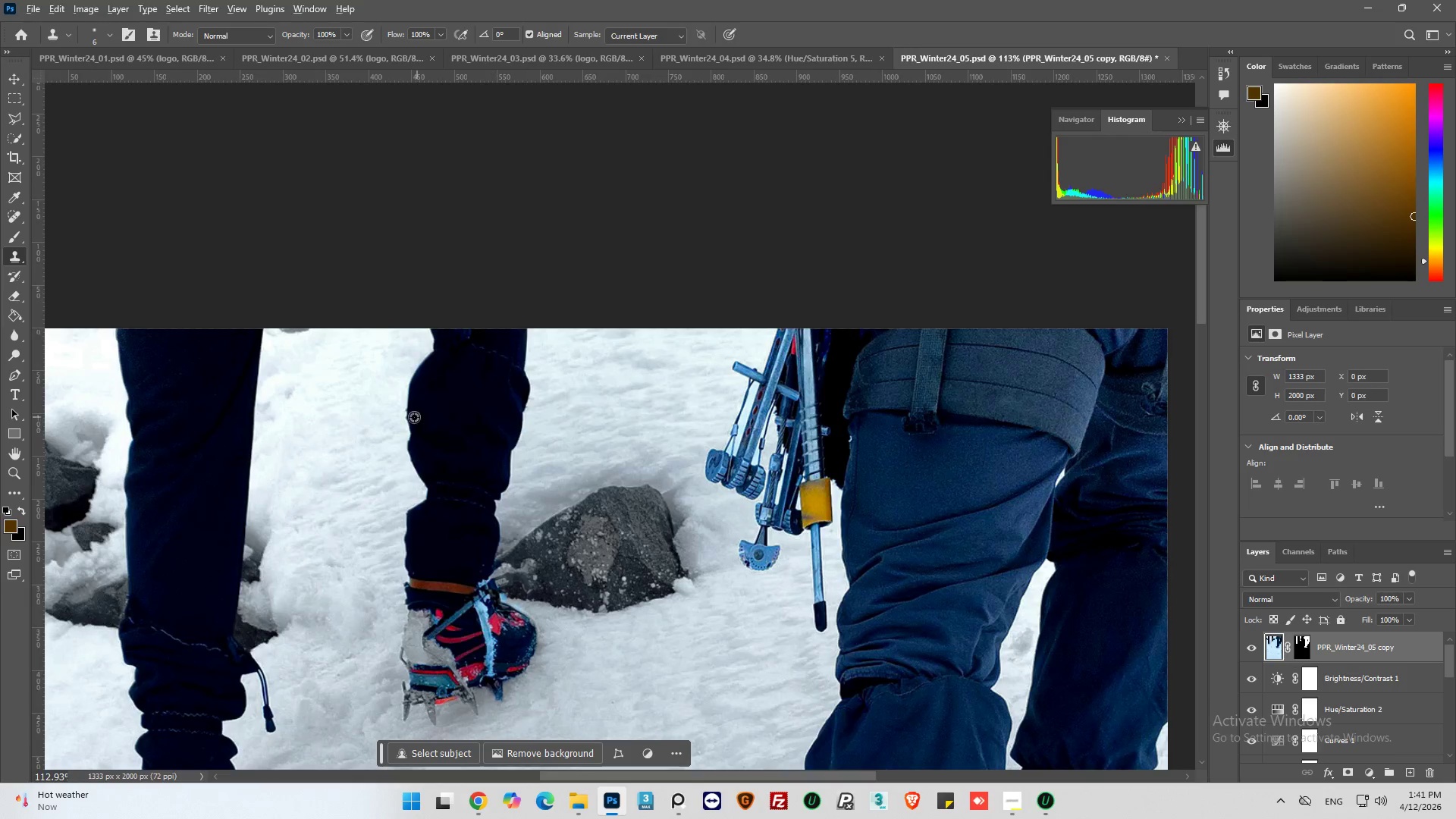 
key(Alt+AltLeft)
 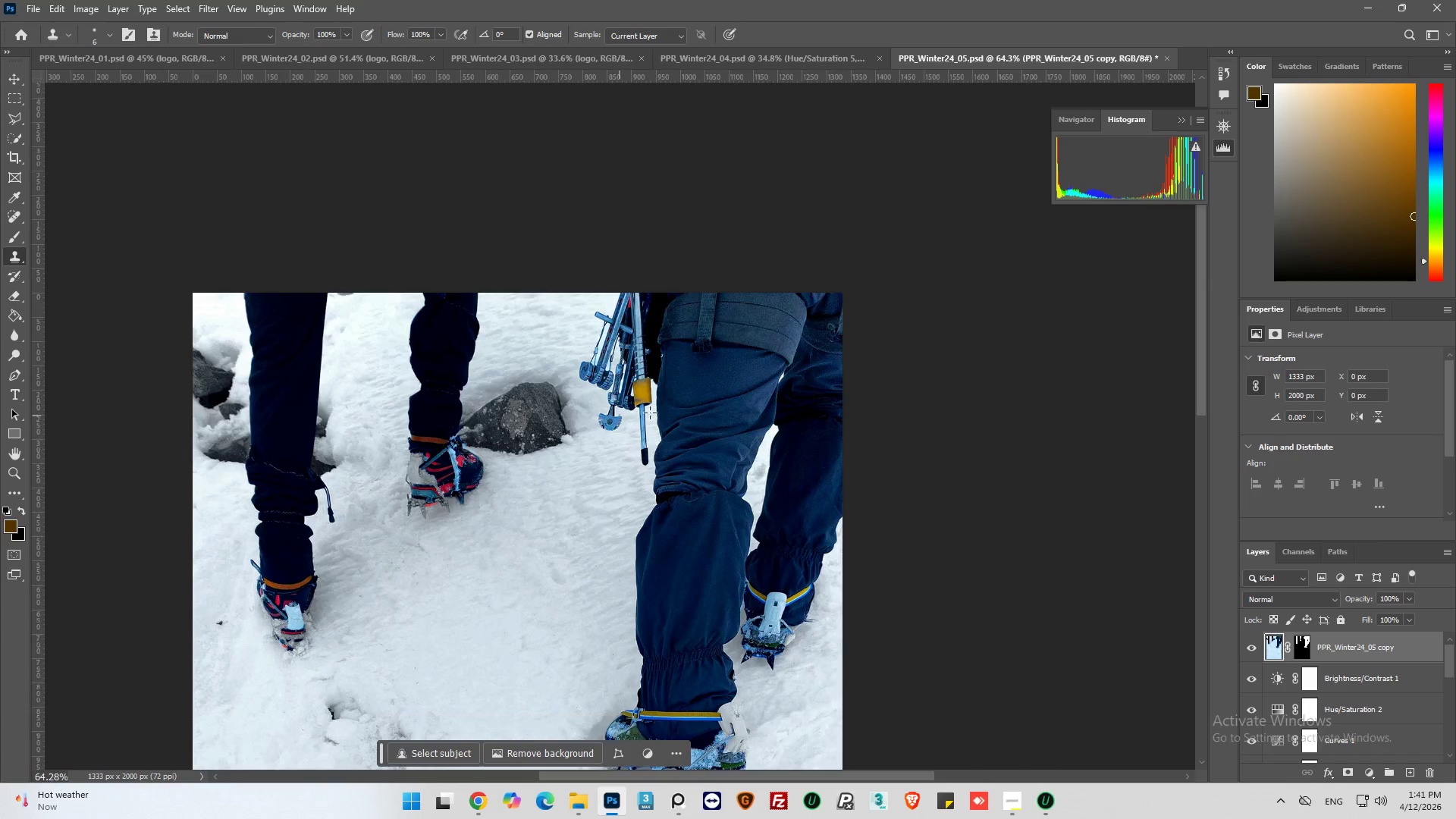 
key(Alt+AltLeft)
 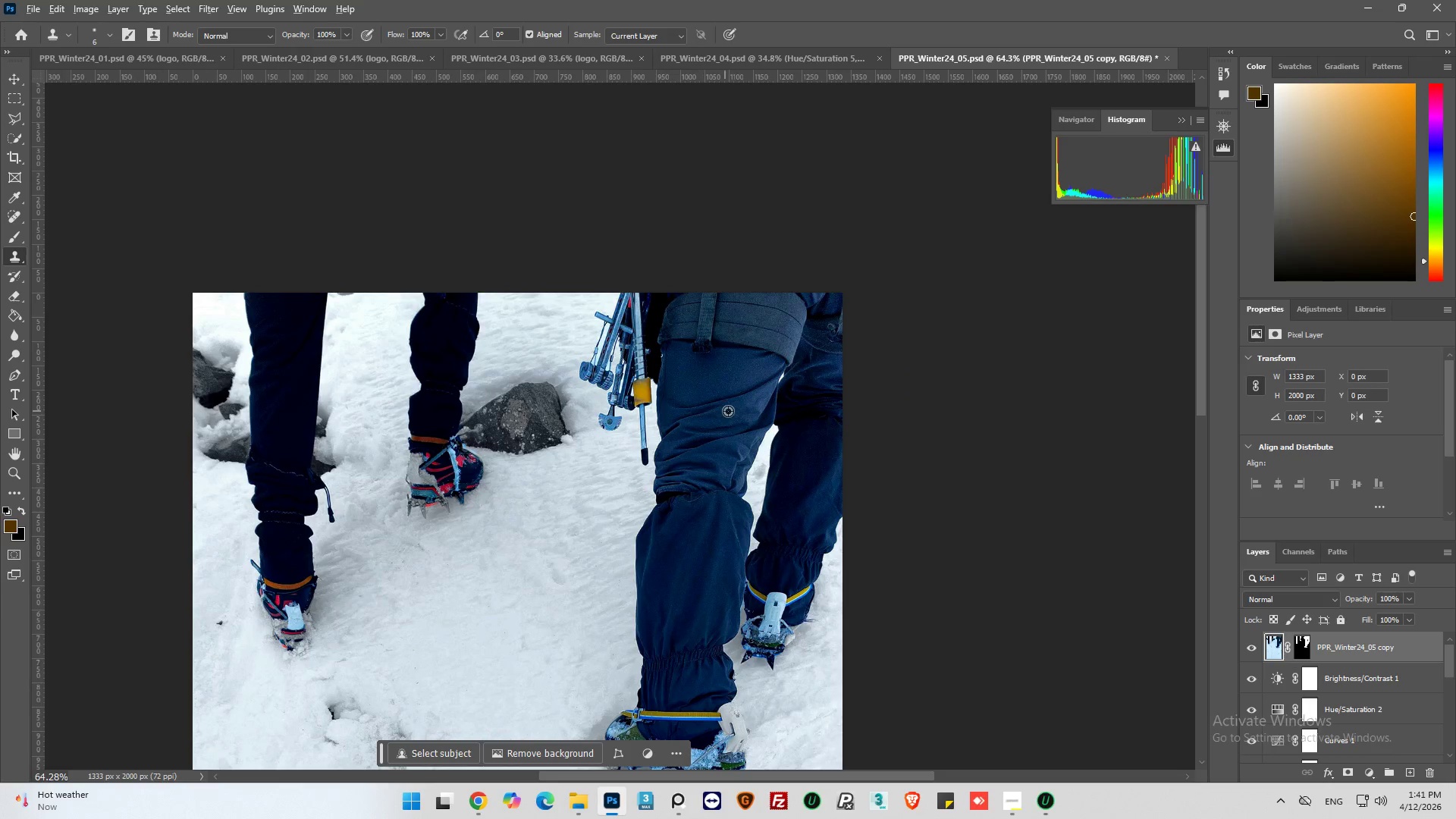 
scroll: coordinate [810, 415], scroll_direction: down, amount: 28.0
 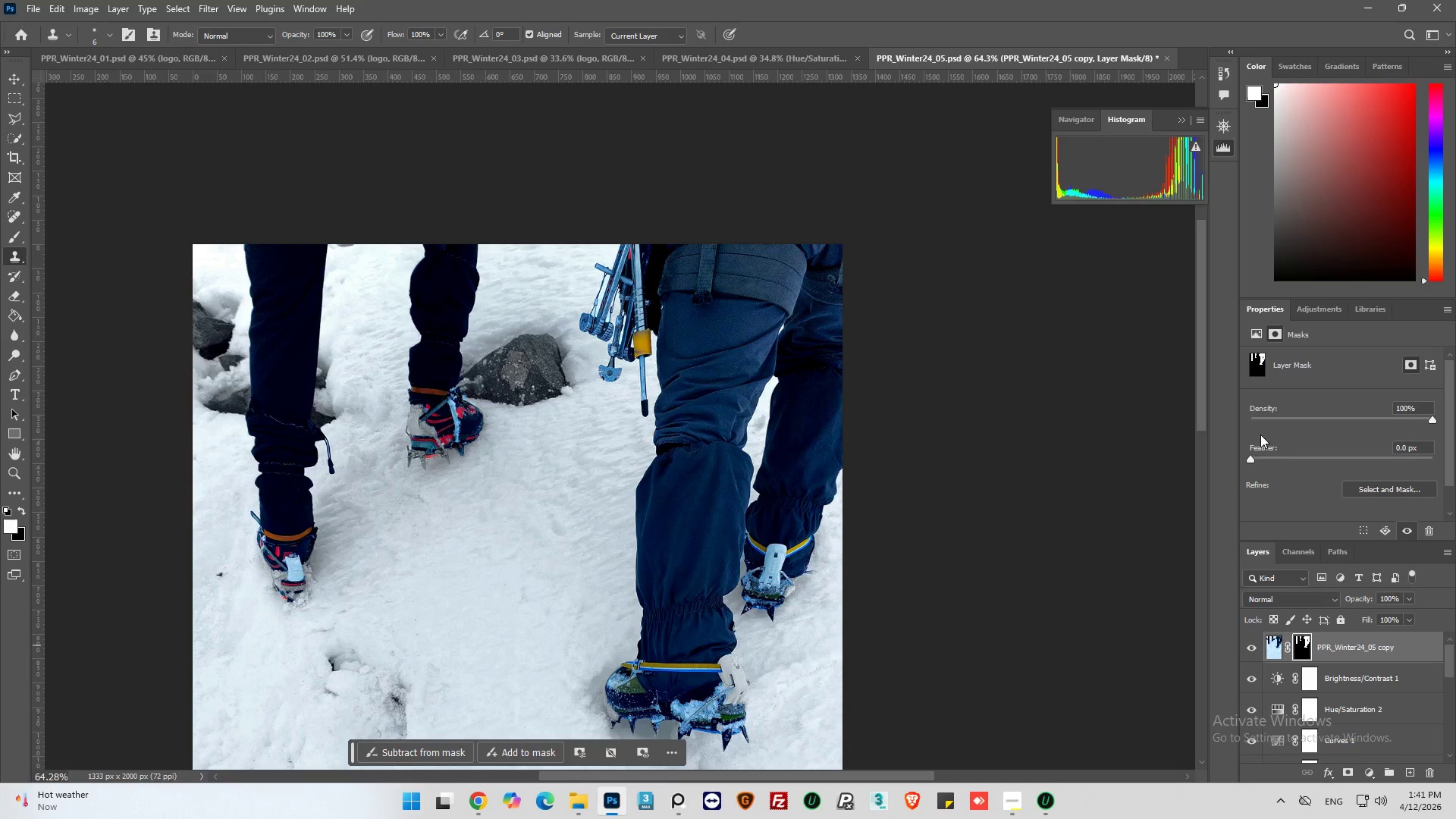 
double_click([1399, 450])
 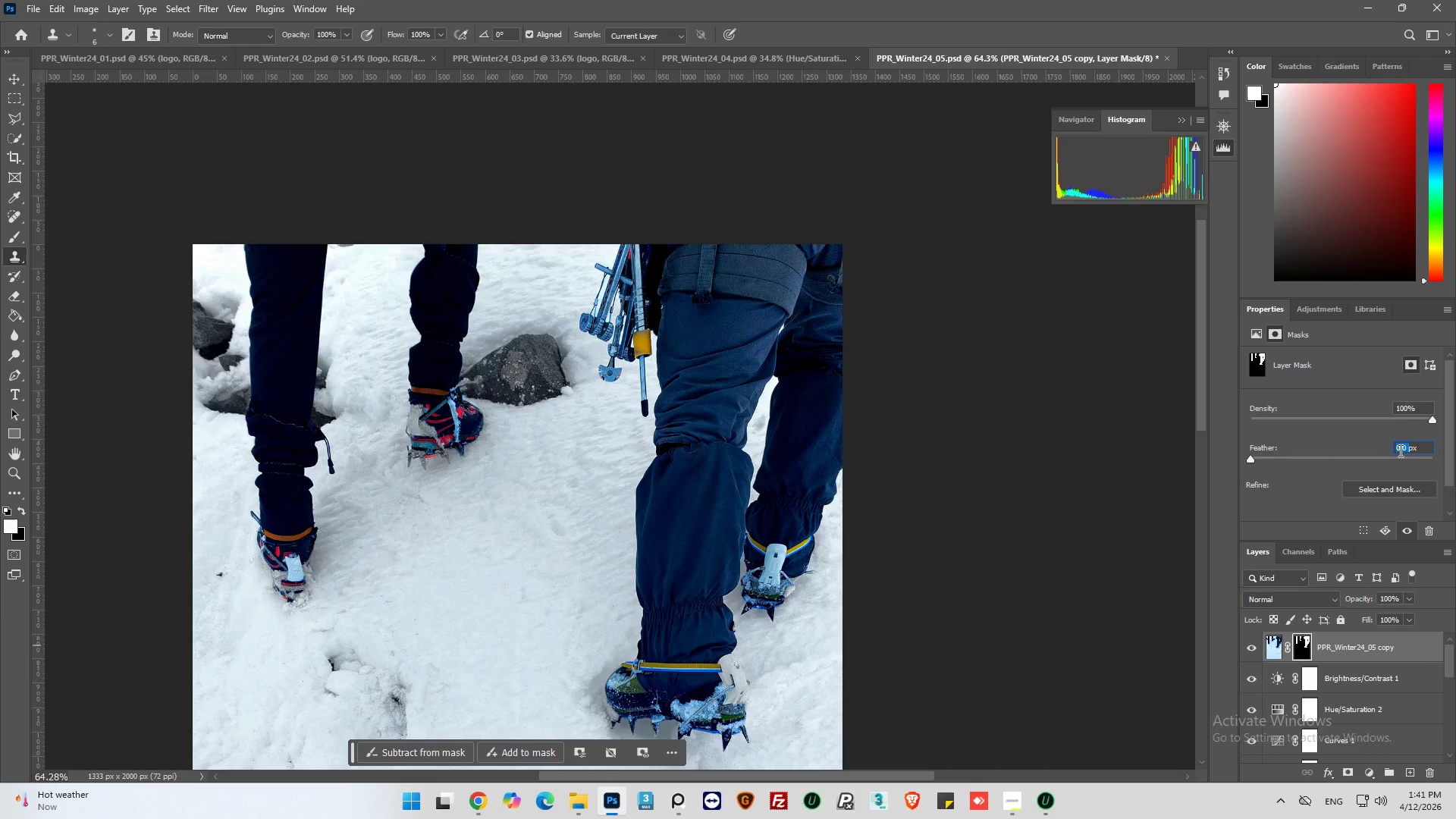 
key(1)
 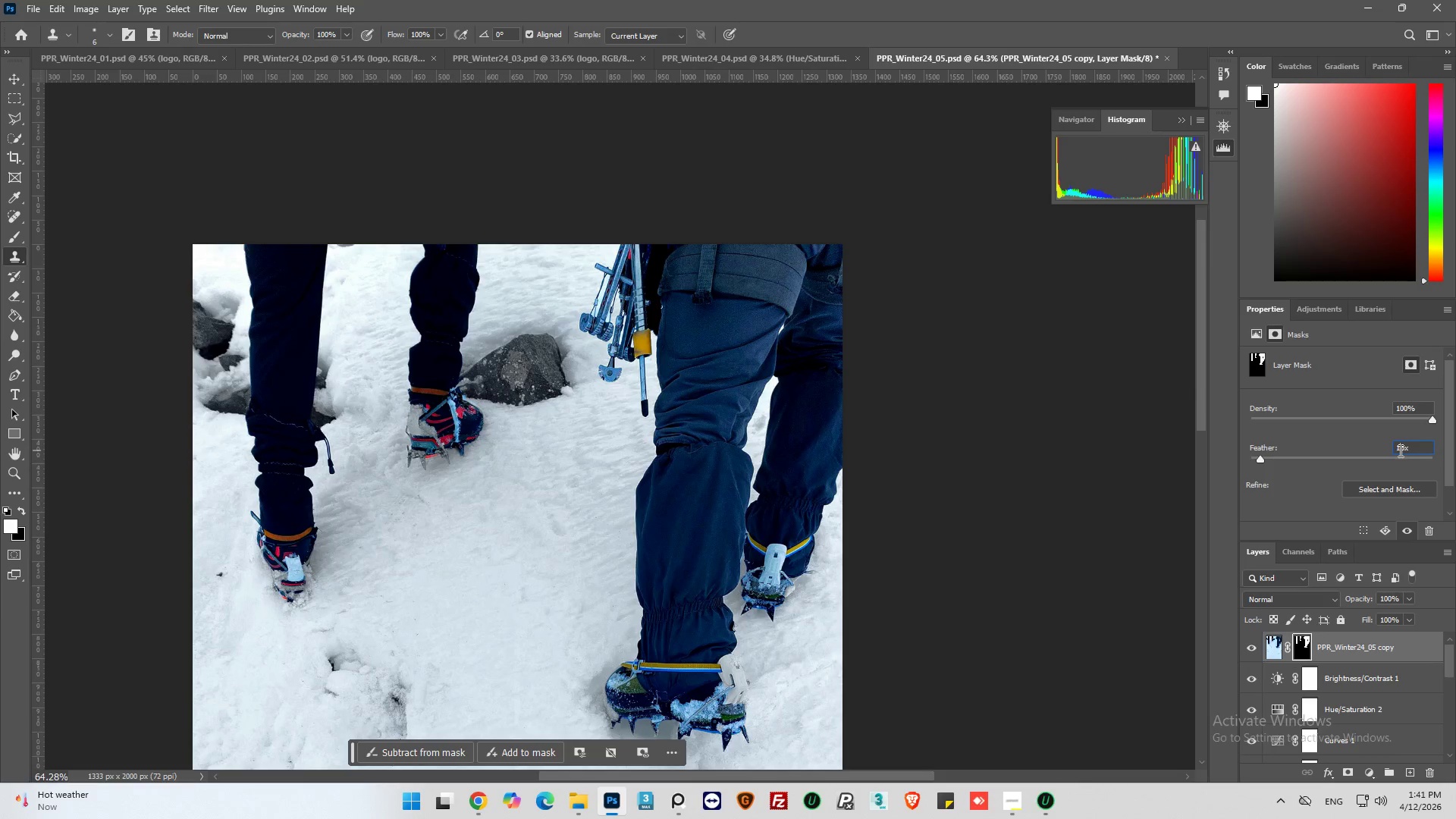 
key(Enter)
 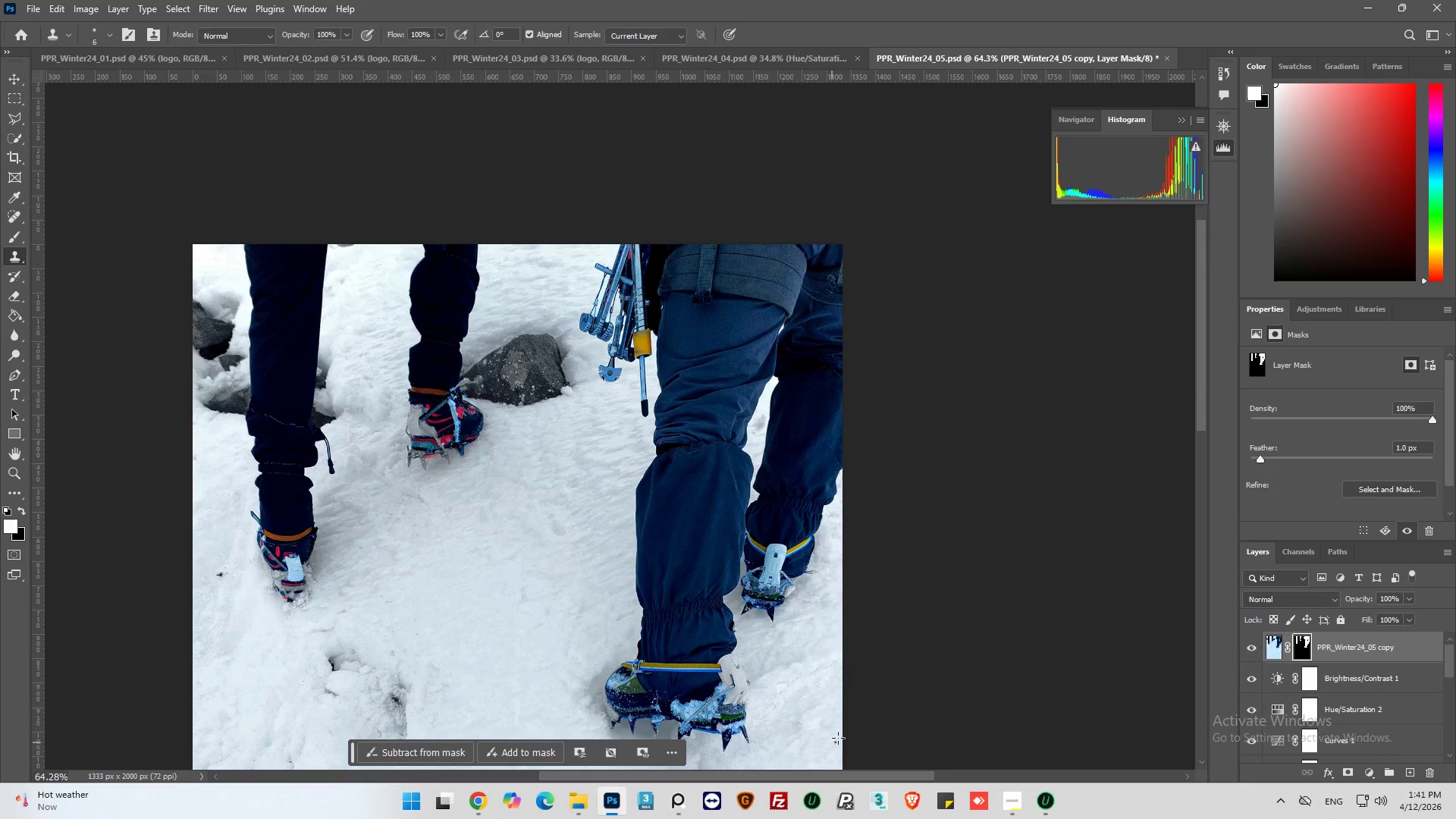 
key(Alt+AltLeft)
 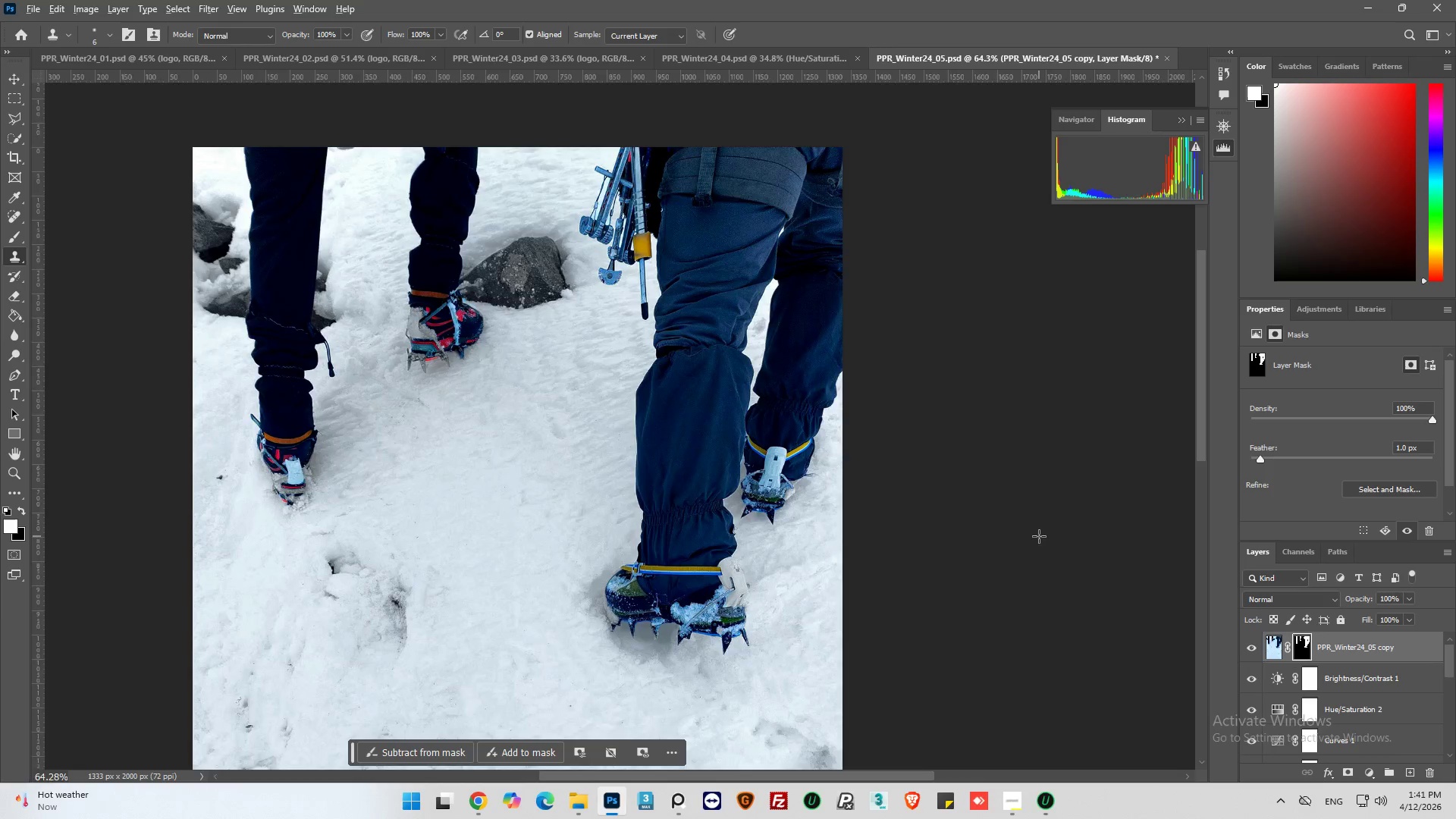 
scroll: coordinate [1039, 536], scroll_direction: down, amount: 9.0
 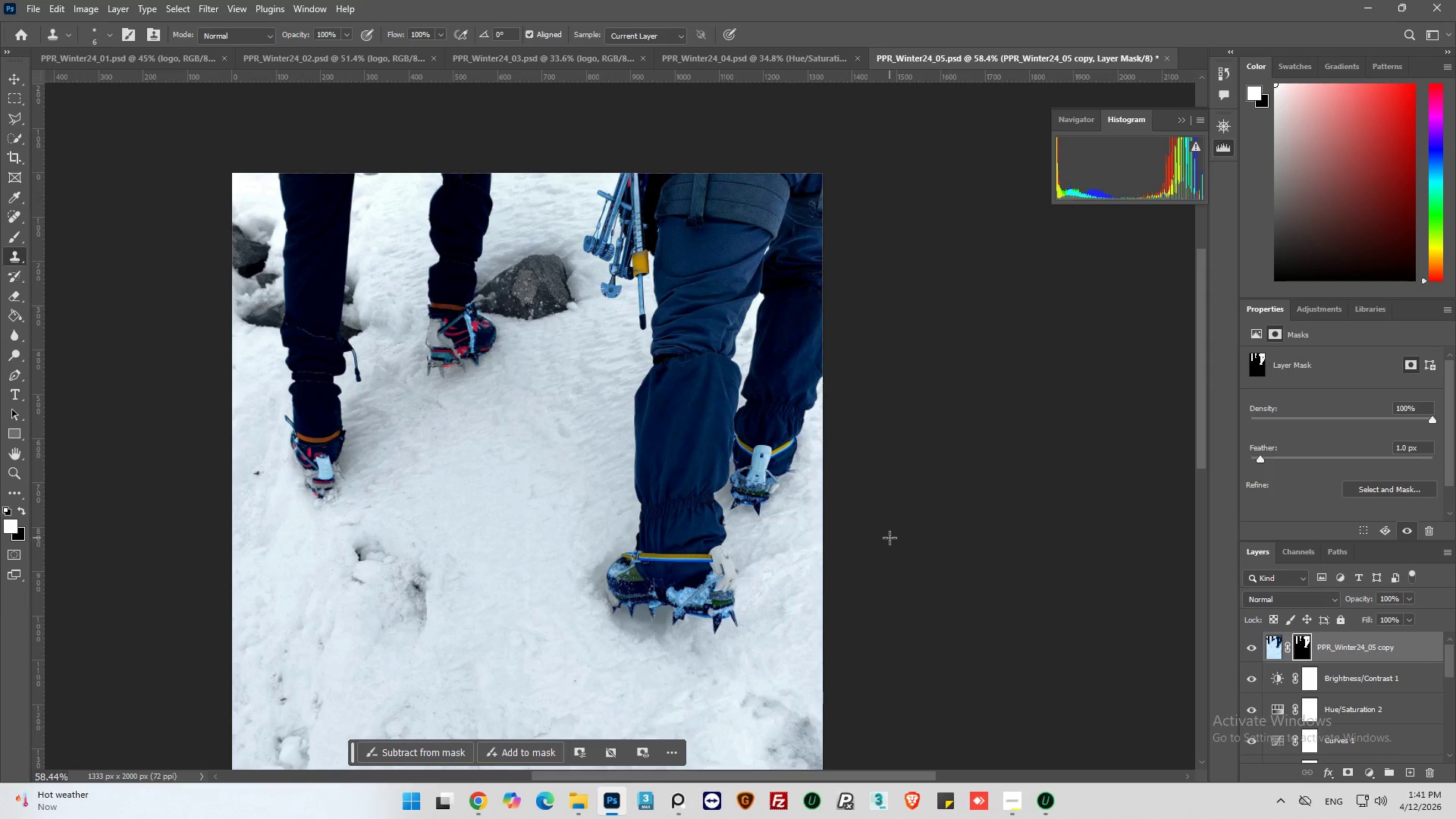 
hold_key(key=AltLeft, duration=0.62)
scroll: coordinate [660, 611], scroll_direction: up, amount: 7.0
 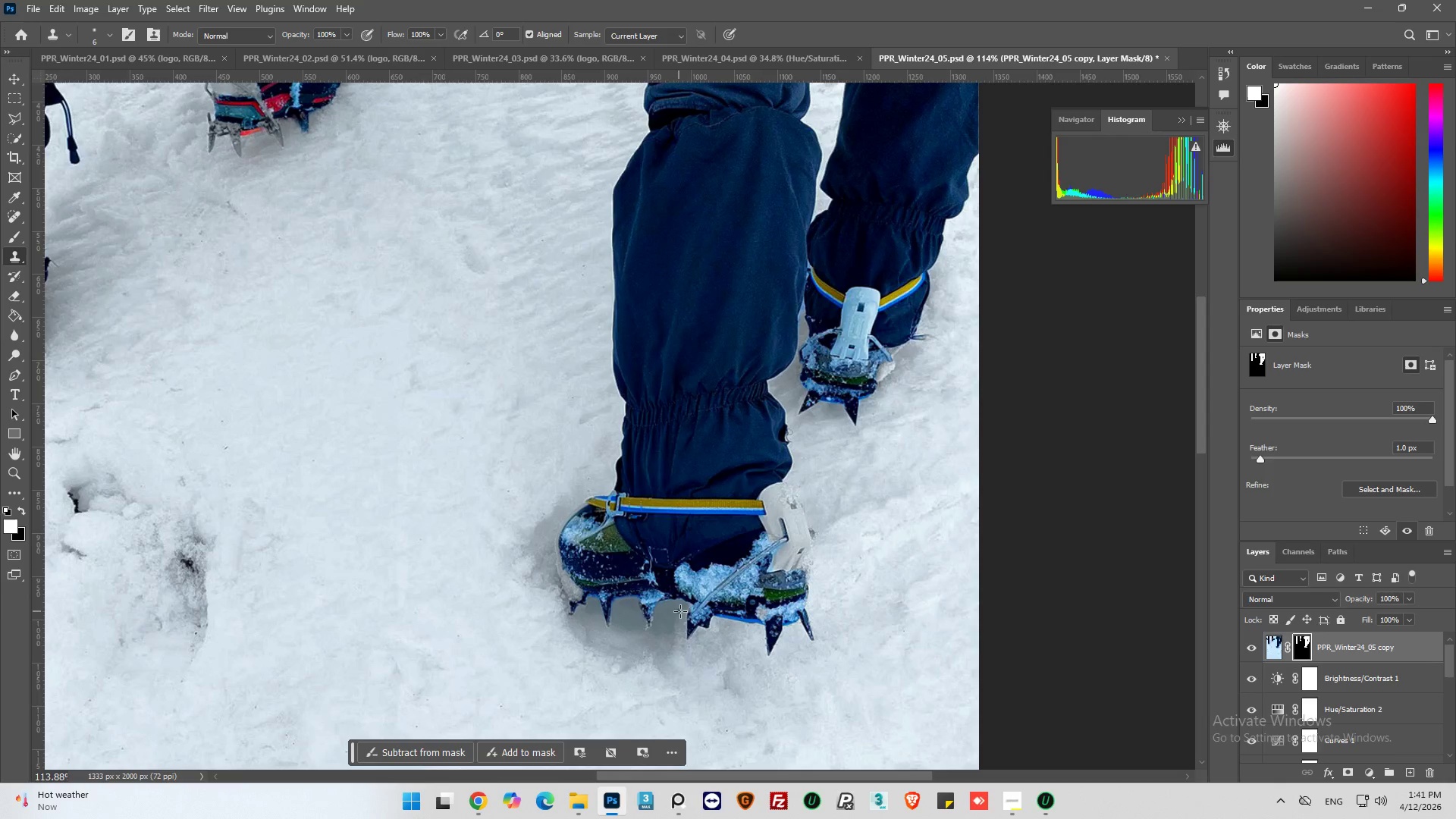 
hold_key(key=AltLeft, duration=0.45)
hold_key(key=AltLeft, duration=0.31)
hold_key(key=AltLeft, duration=0.34)
scroll: coordinate [702, 612], scroll_direction: down, amount: 1.0
 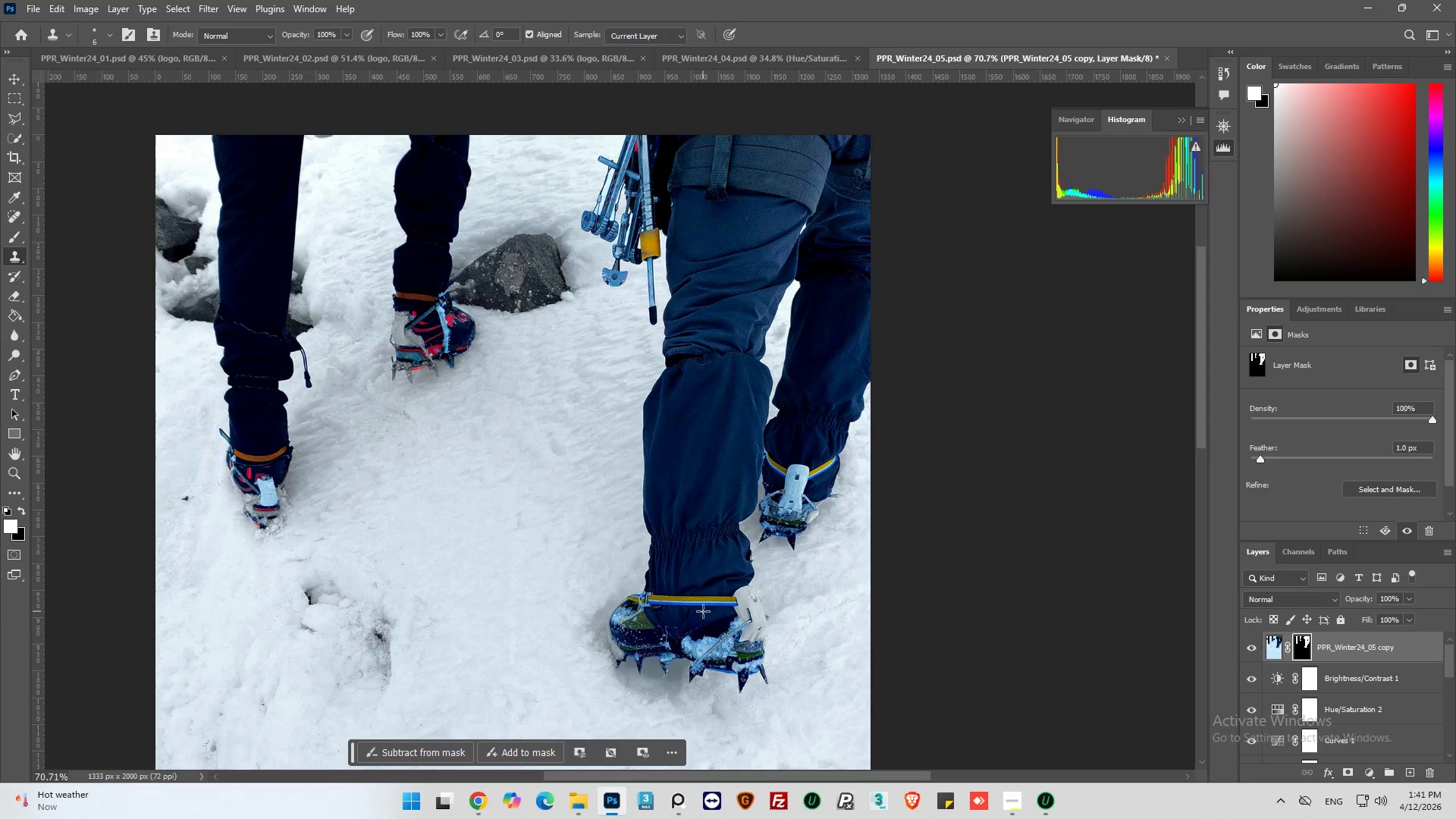 
hold_key(key=AltLeft, duration=0.33)
scroll: coordinate [703, 608], scroll_direction: up, amount: 3.0
 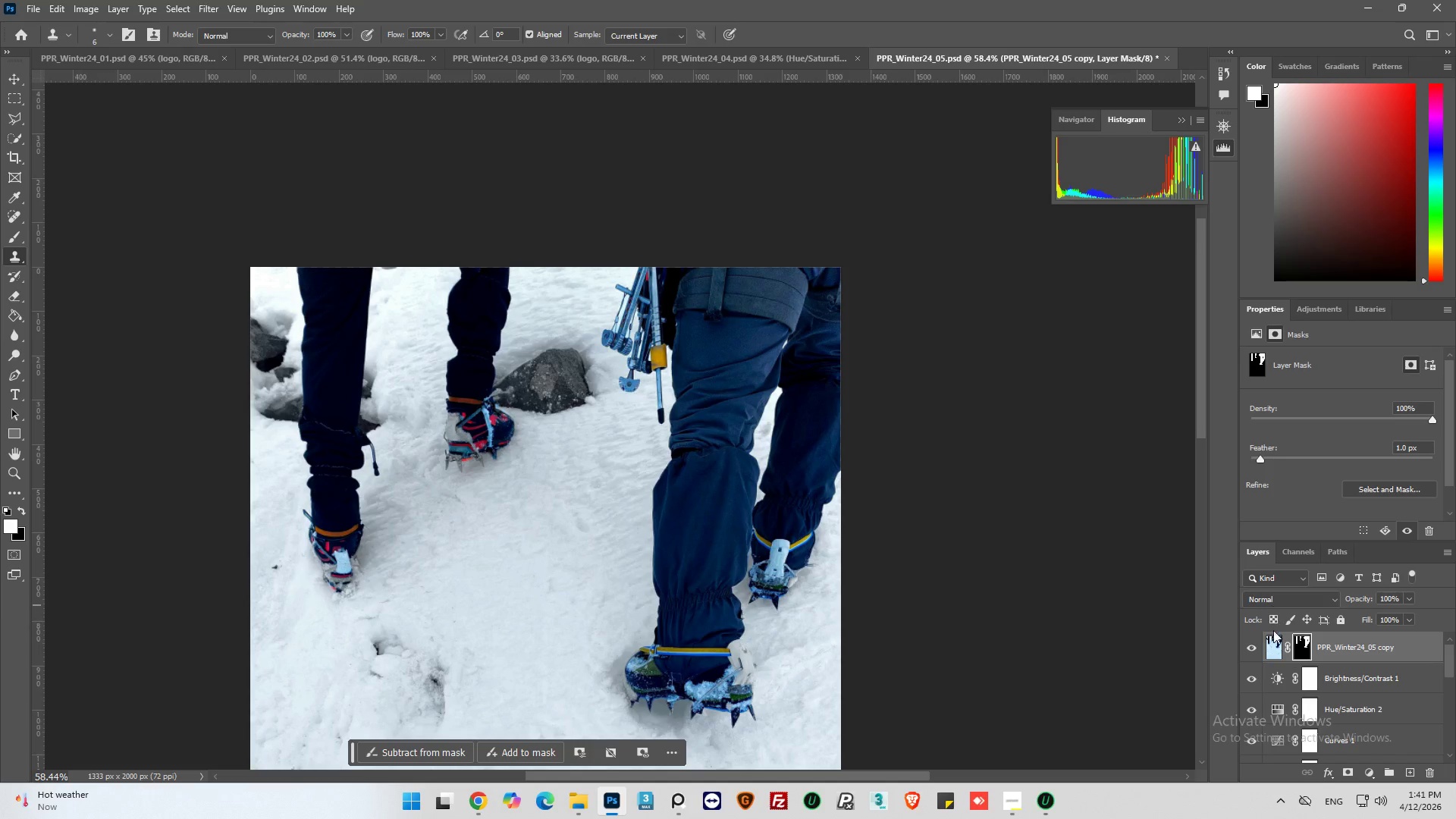 
hold_key(key=AltLeft, duration=0.42)
scroll: coordinate [692, 680], scroll_direction: down, amount: 3.0
 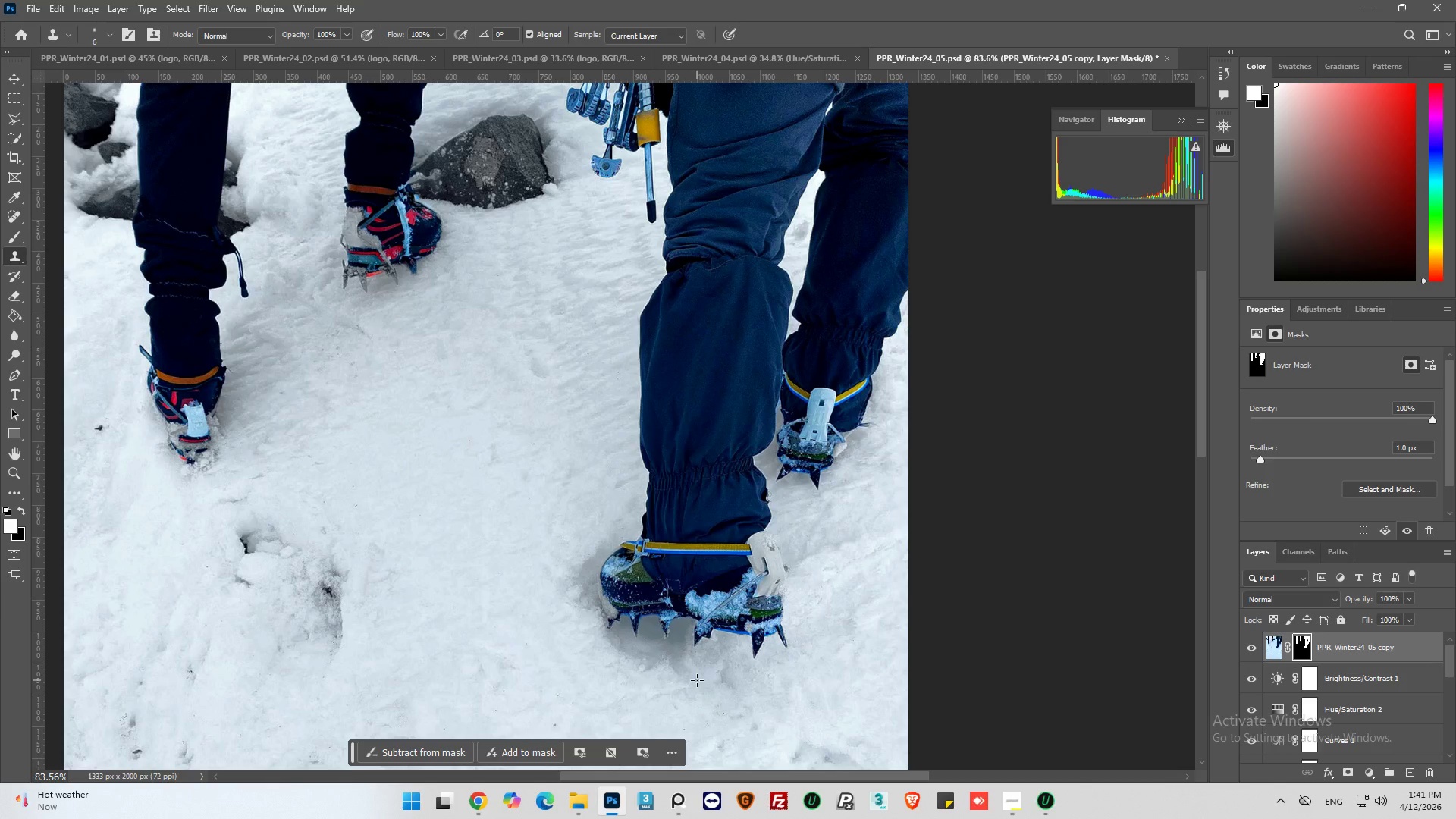 
hold_key(key=AltLeft, duration=0.59)
hold_key(key=AltLeft, duration=0.48)
scroll: coordinate [864, 428], scroll_direction: up, amount: 12.0
 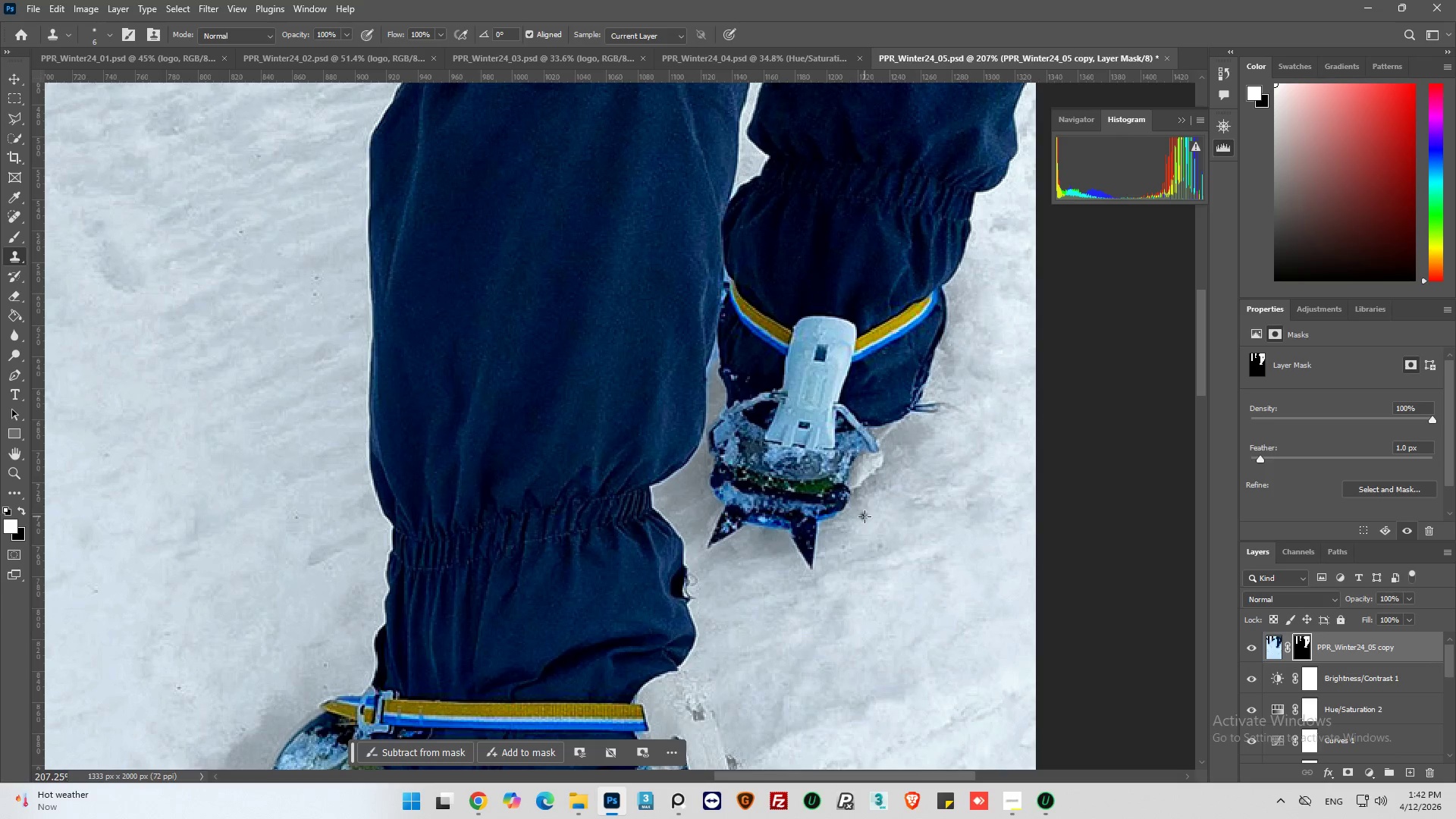 
wait(33.57)
 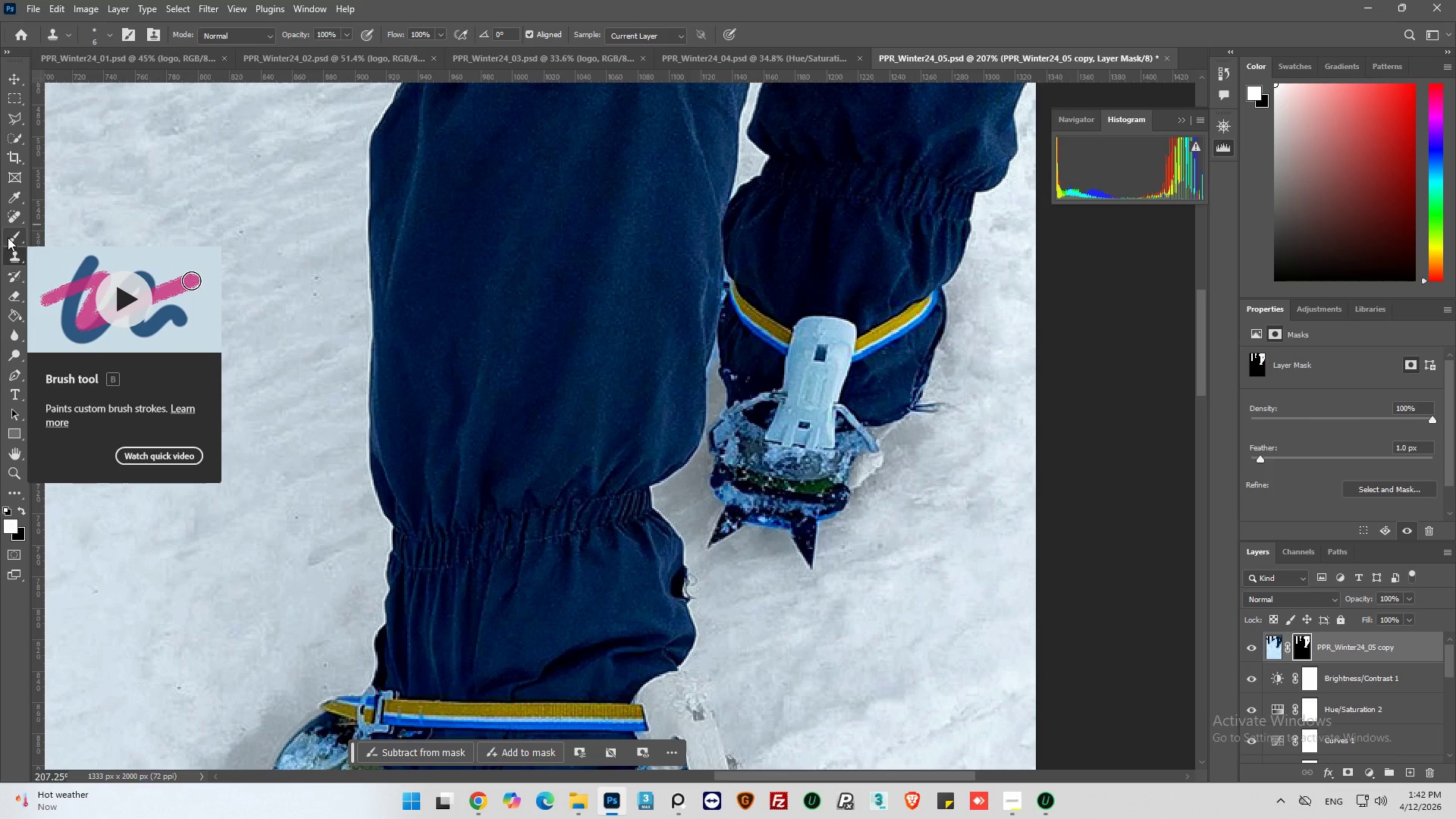 
left_click([11, 233])
 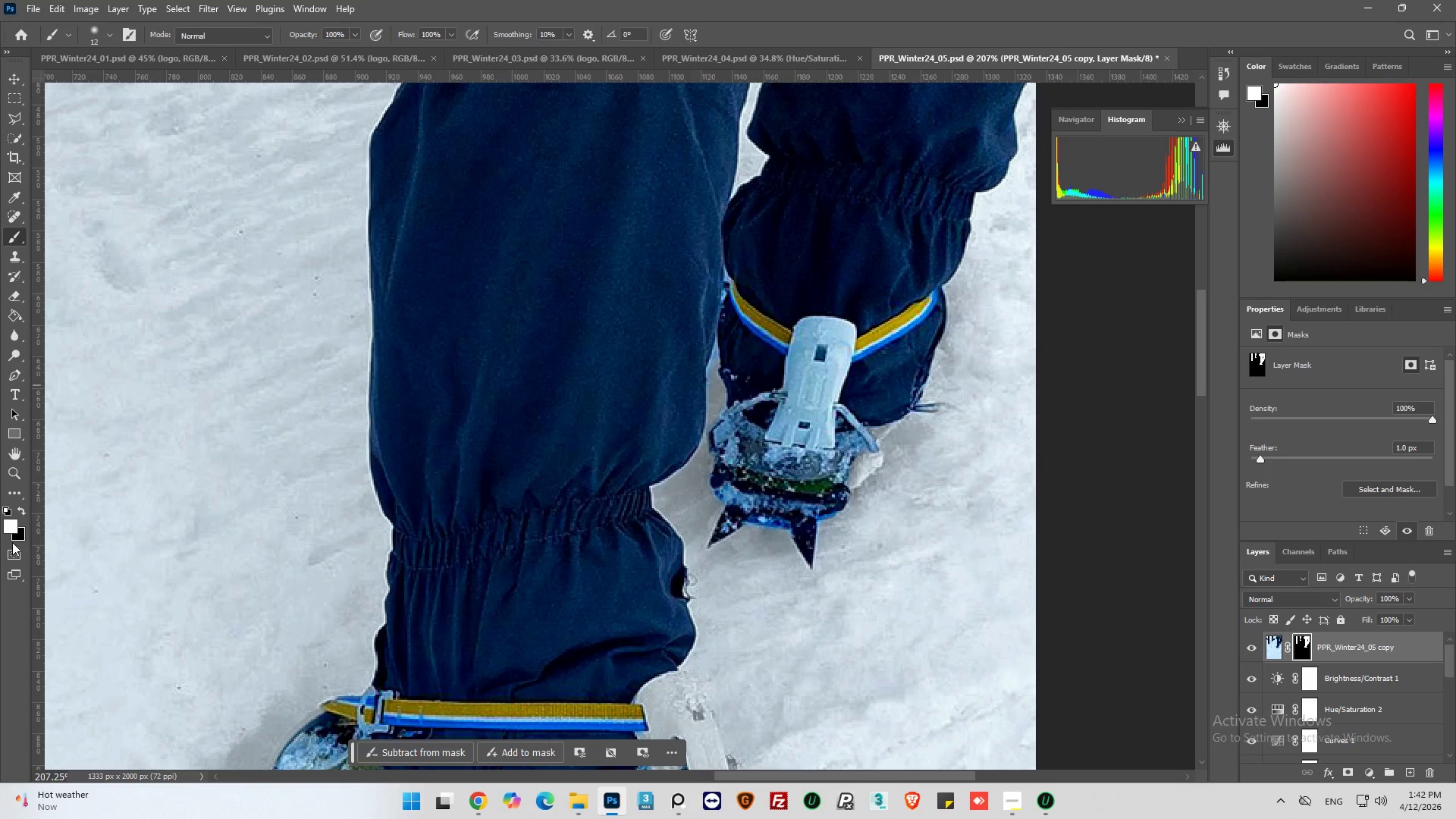 
left_click([21, 513])
 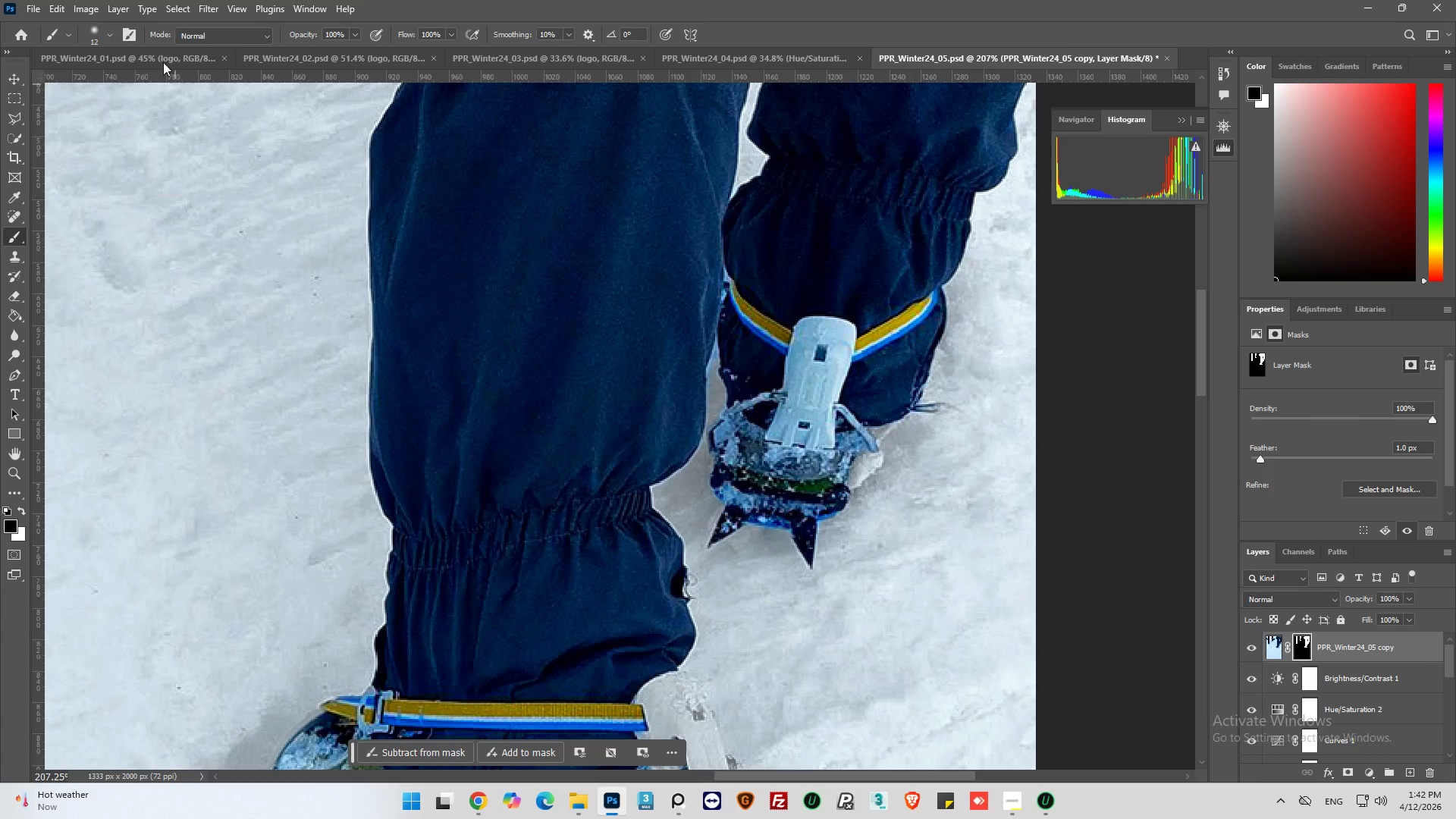 
left_click([108, 36])
 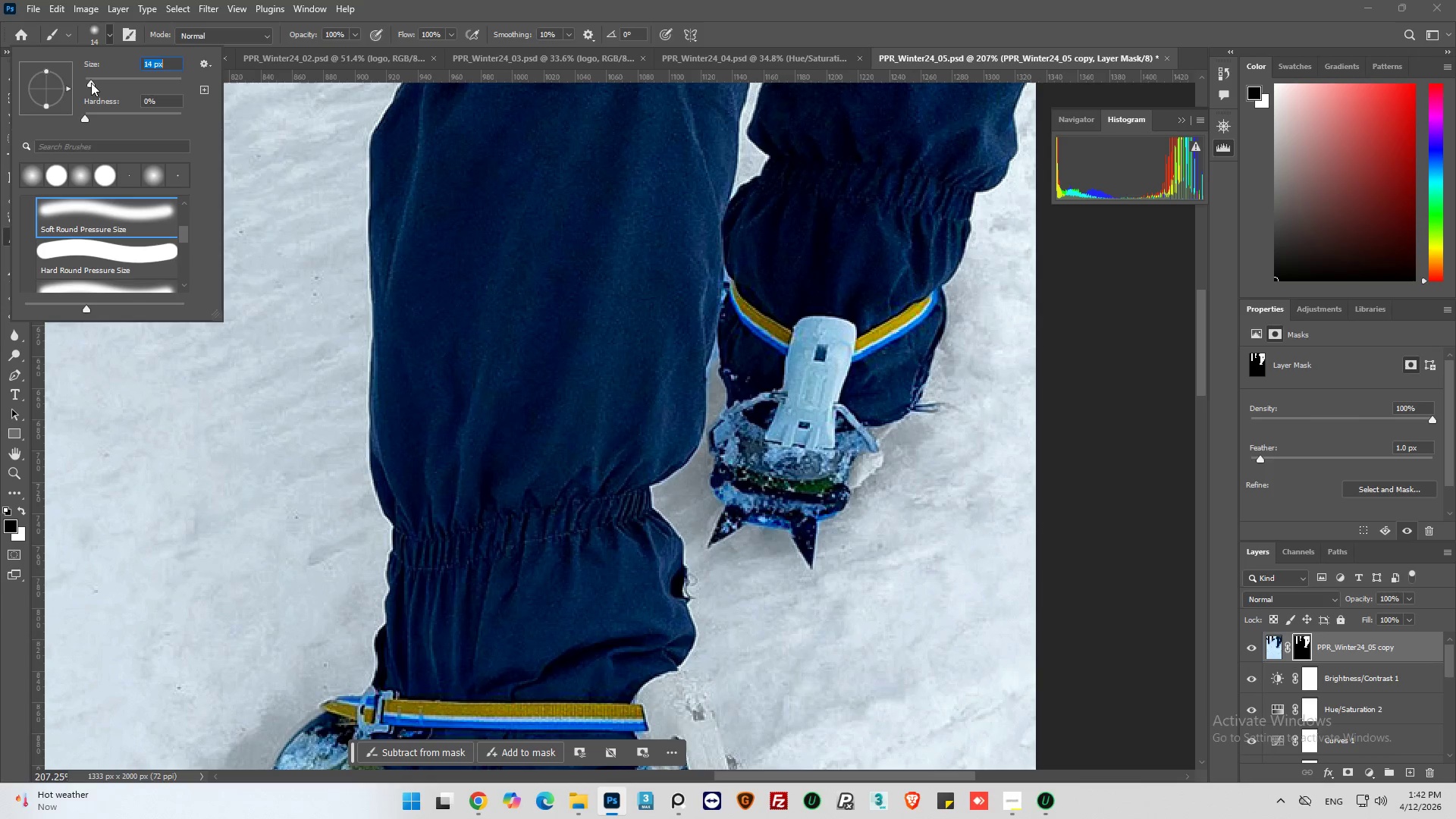 
left_click_drag(start_coordinate=[787, 485], to_coordinate=[844, 479])
 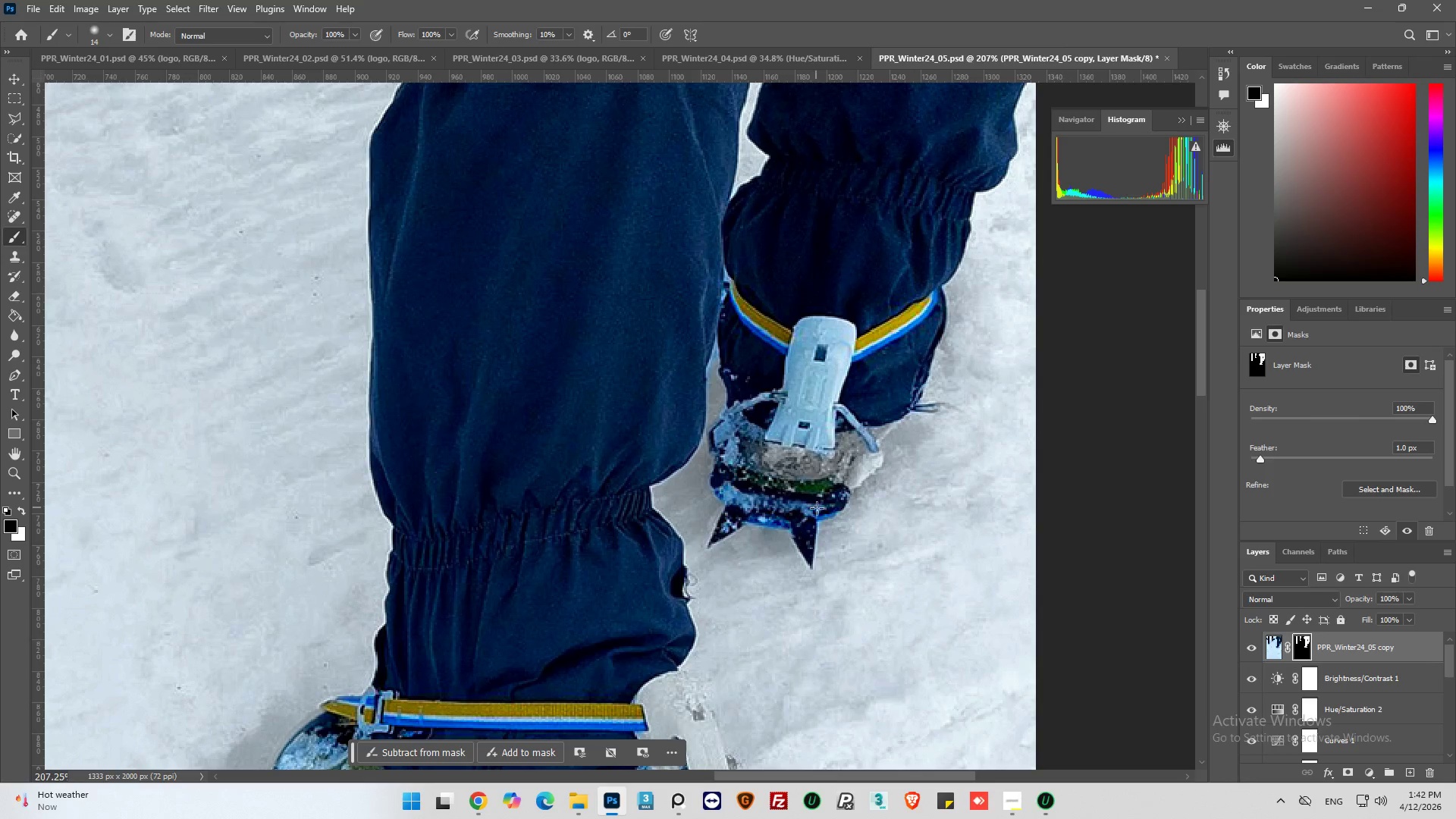 
left_click_drag(start_coordinate=[818, 510], to_coordinate=[720, 500])
 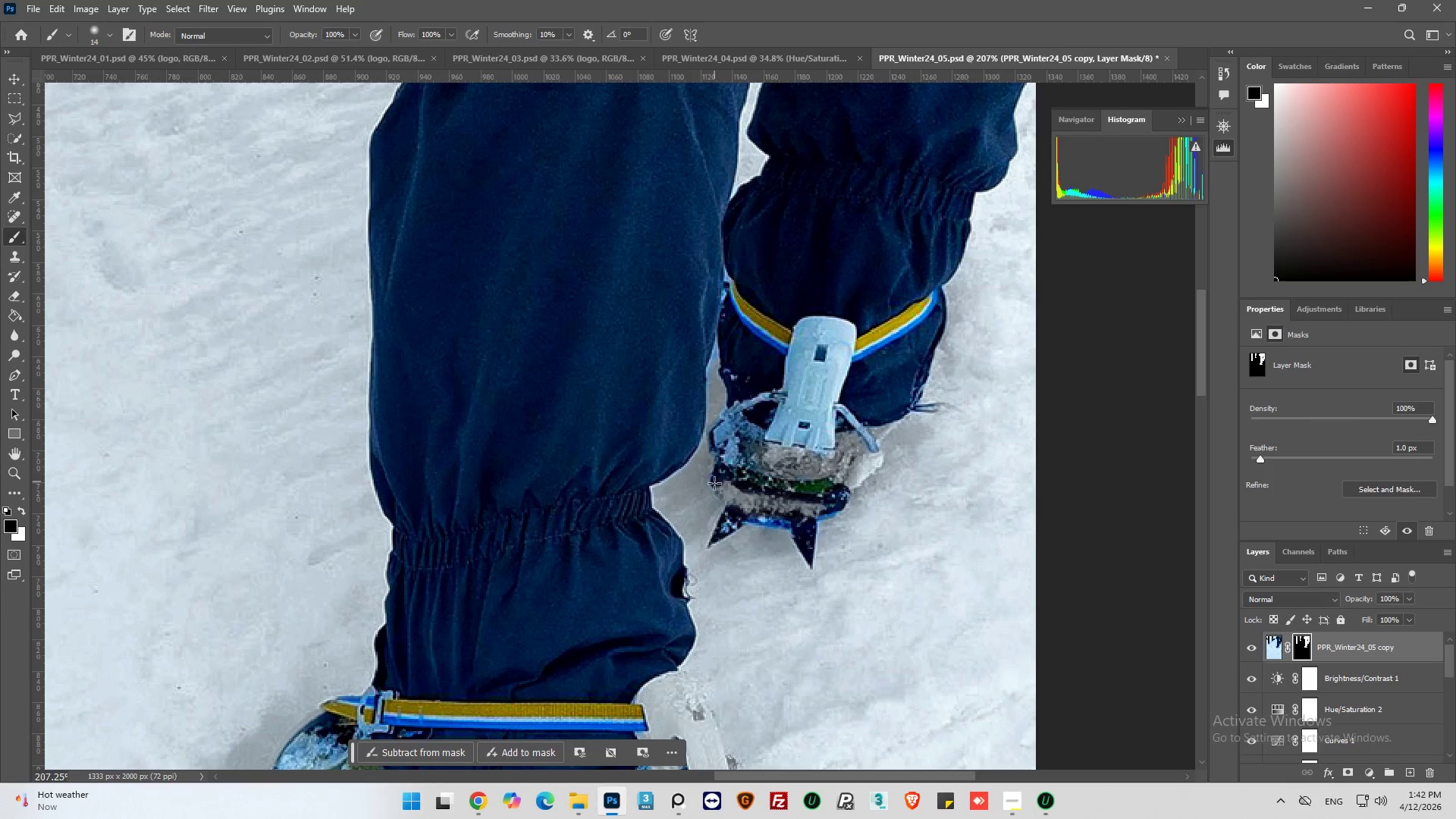 
left_click_drag(start_coordinate=[716, 486], to_coordinate=[813, 494])
 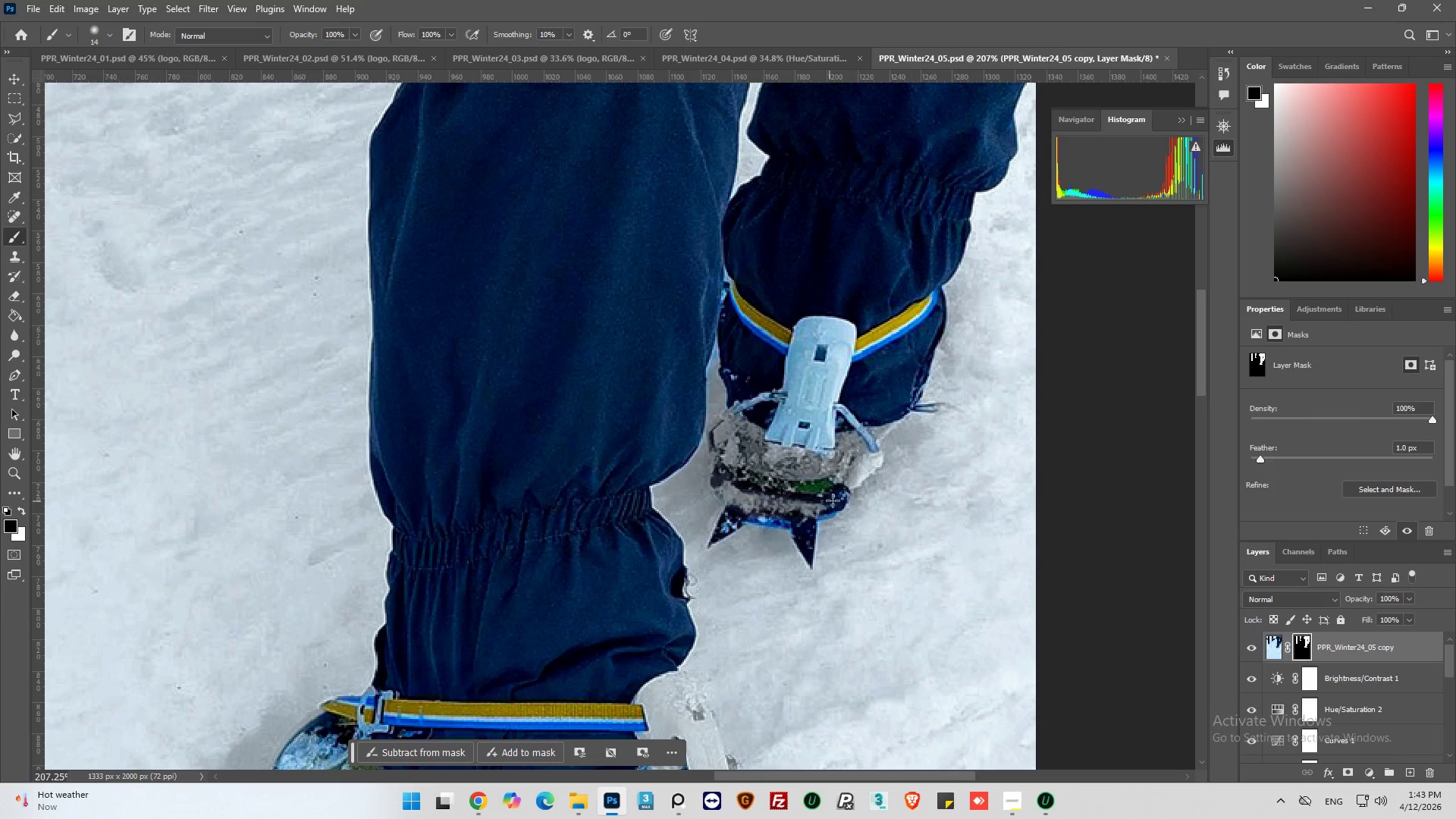 
left_click_drag(start_coordinate=[833, 499], to_coordinate=[817, 538])
 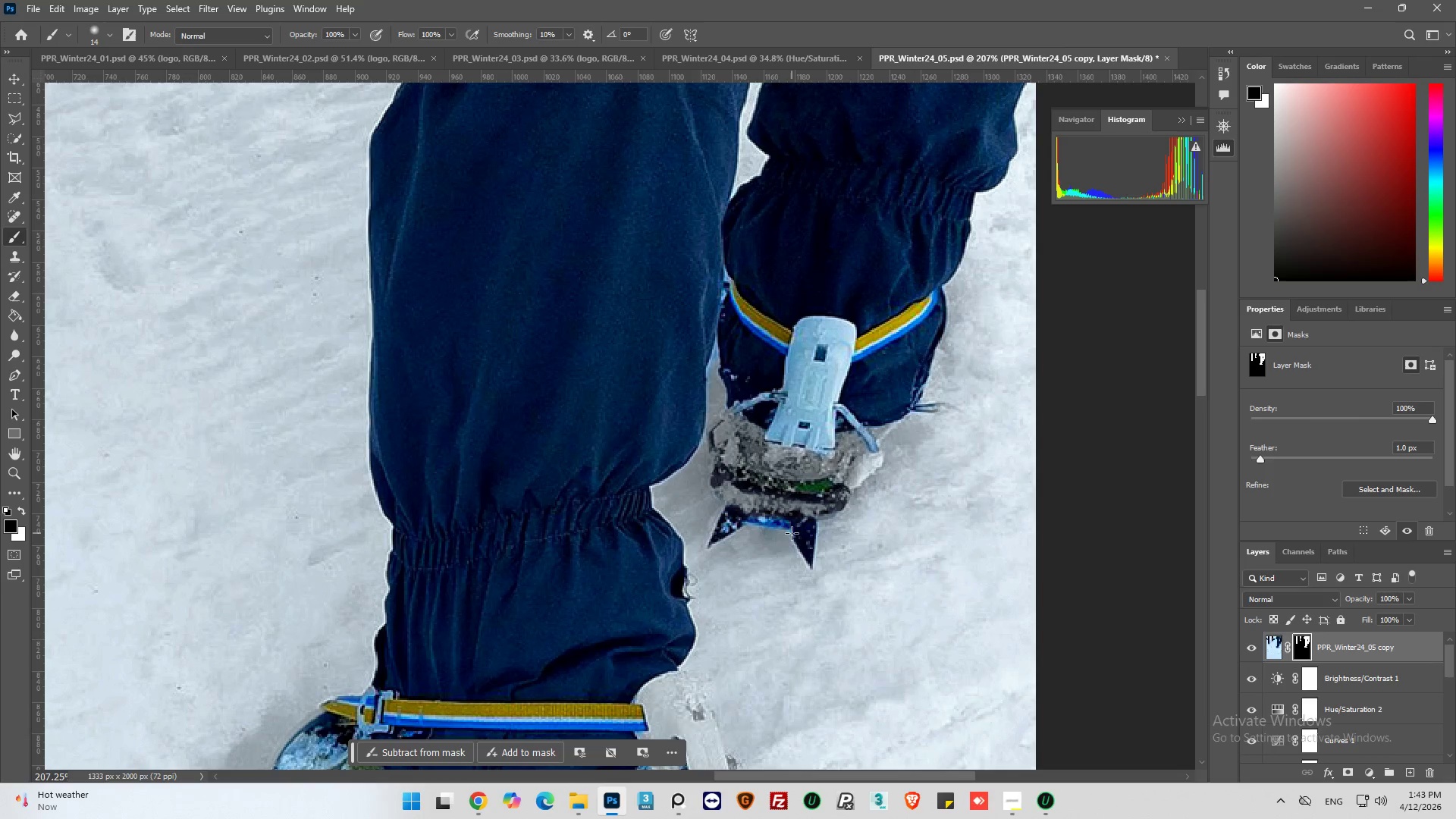 
left_click_drag(start_coordinate=[792, 533], to_coordinate=[732, 526])
 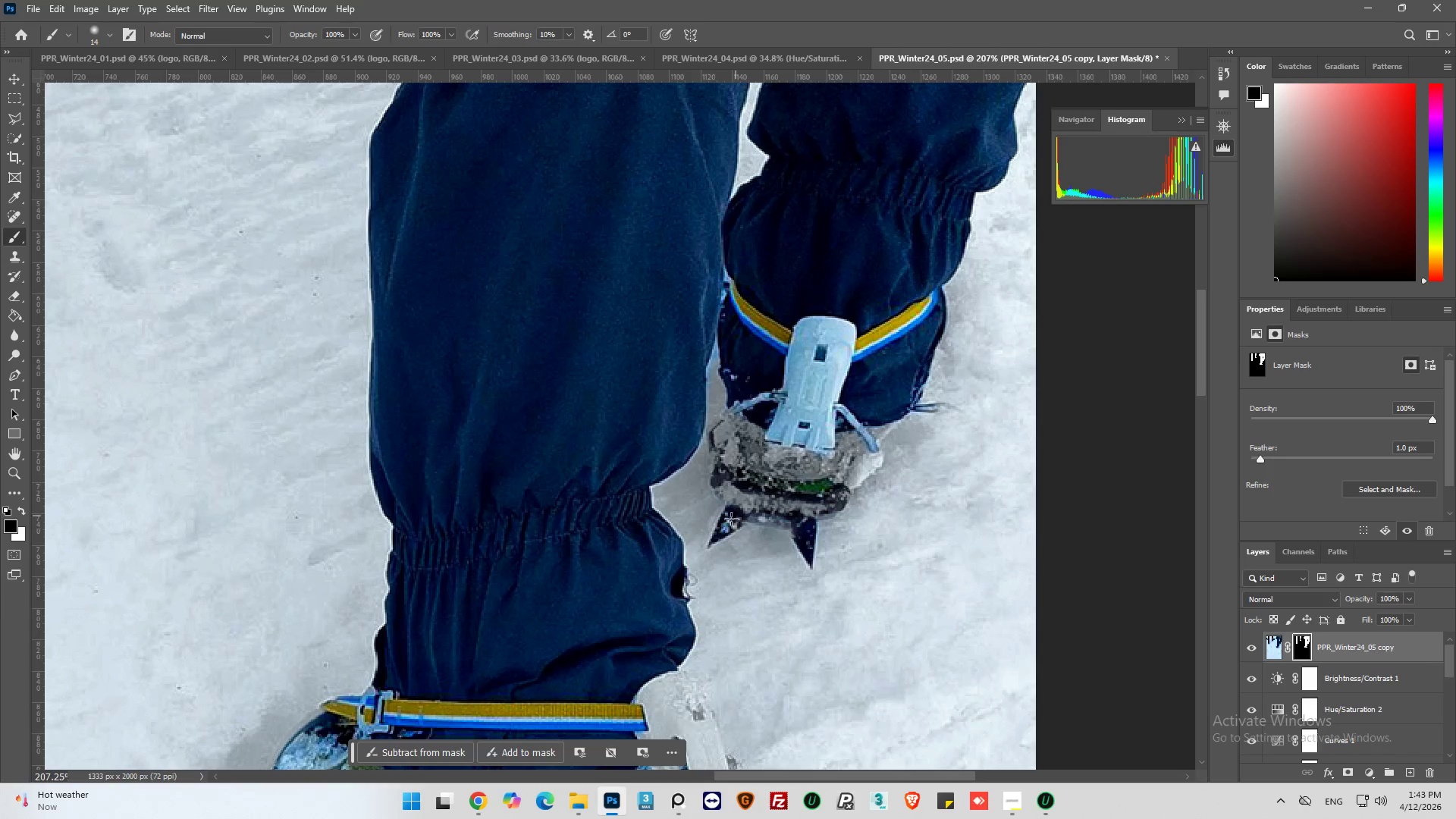 
left_click_drag(start_coordinate=[730, 519], to_coordinate=[787, 524])
 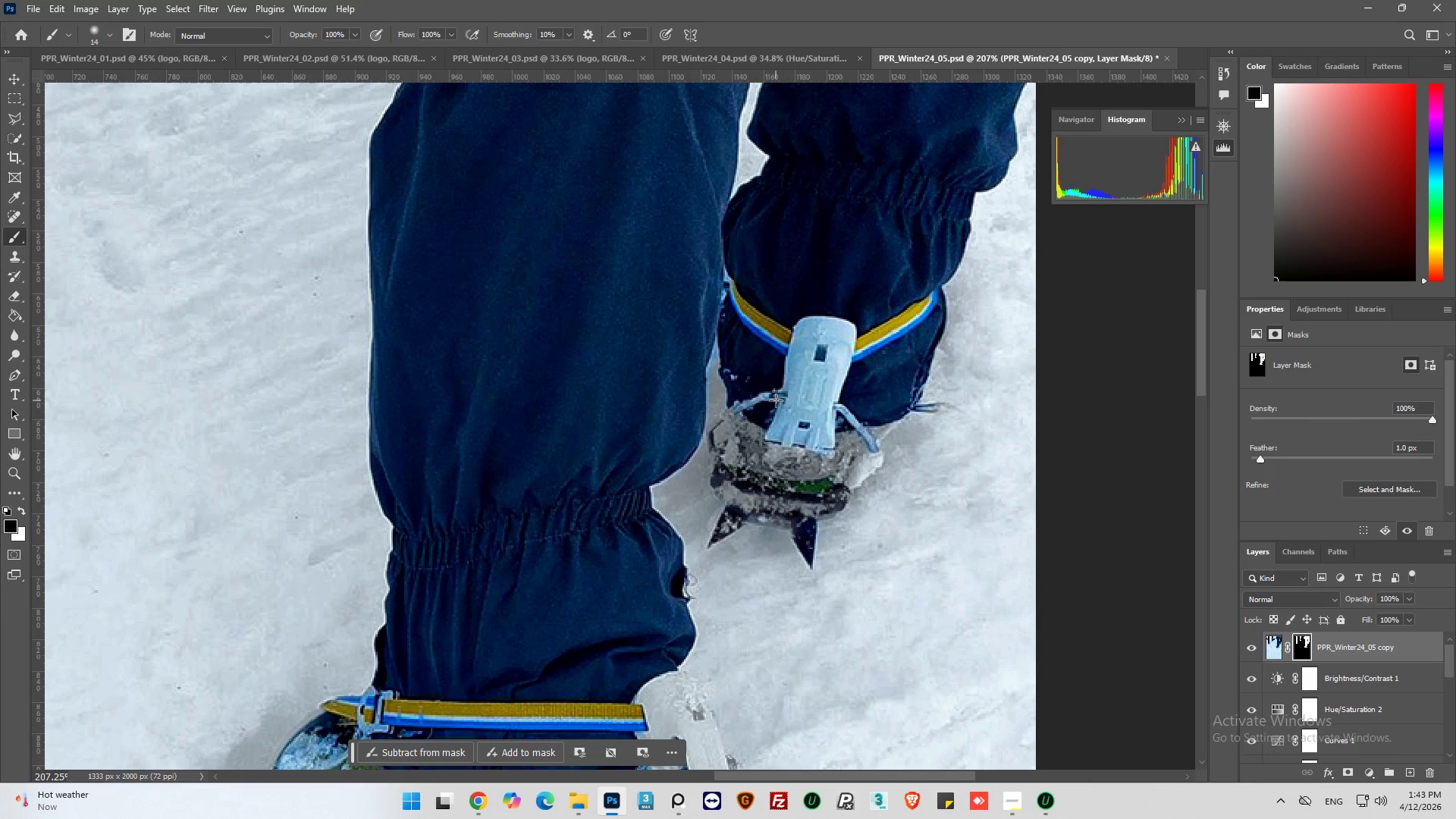 
left_click_drag(start_coordinate=[771, 396], to_coordinate=[721, 416])
 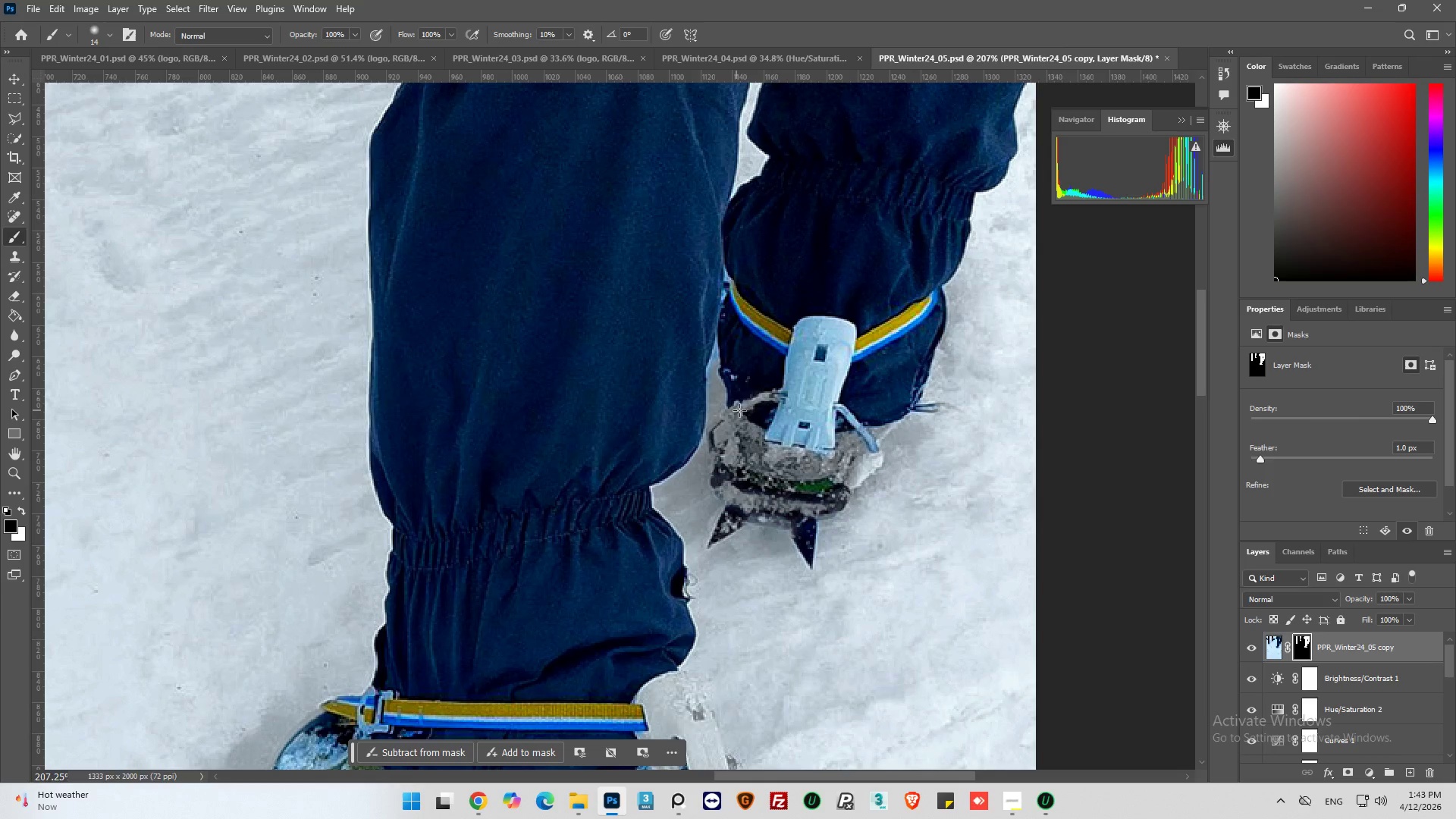 
left_click_drag(start_coordinate=[740, 409], to_coordinate=[735, 418])
 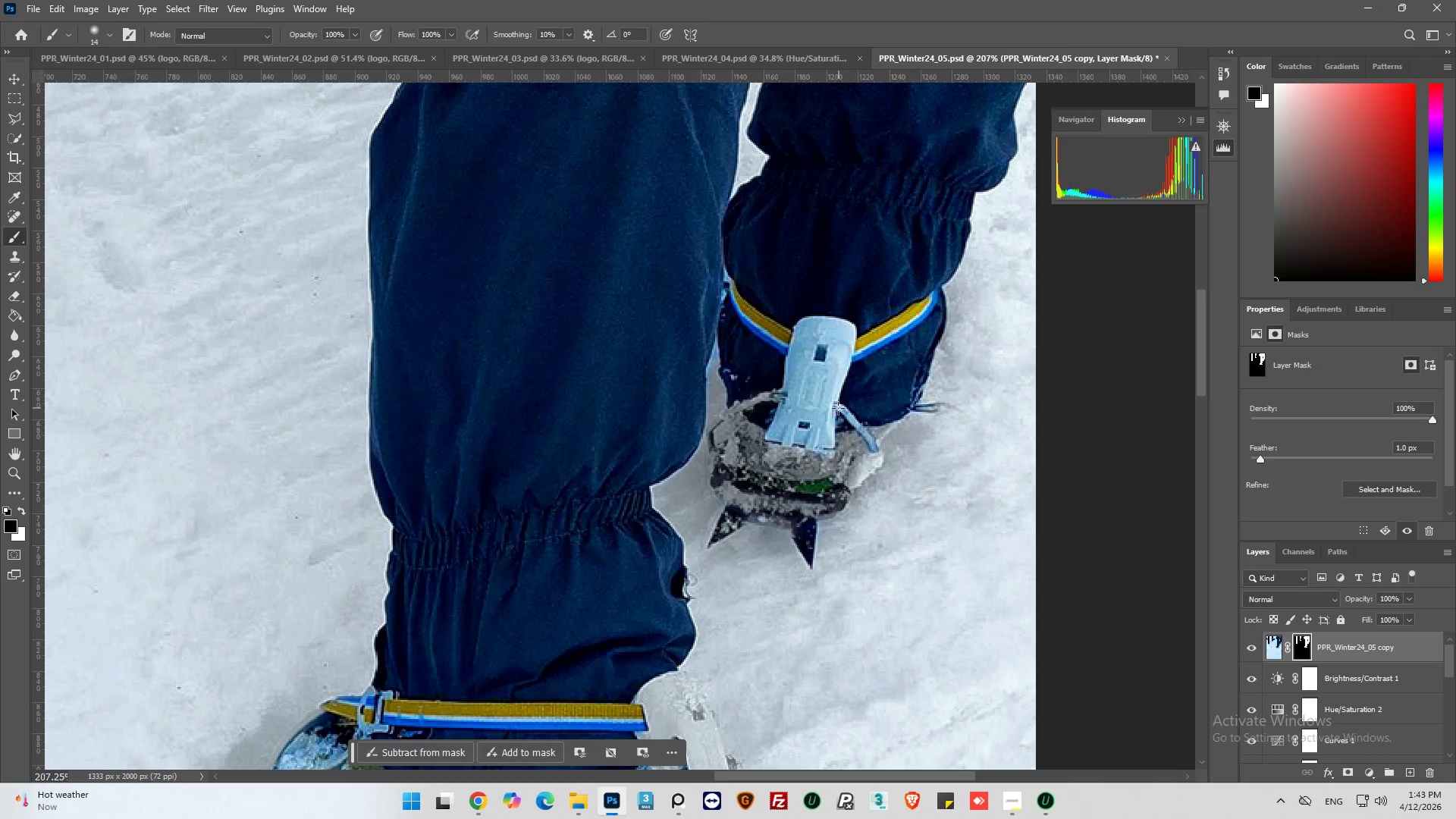 
left_click_drag(start_coordinate=[838, 408], to_coordinate=[880, 451])
 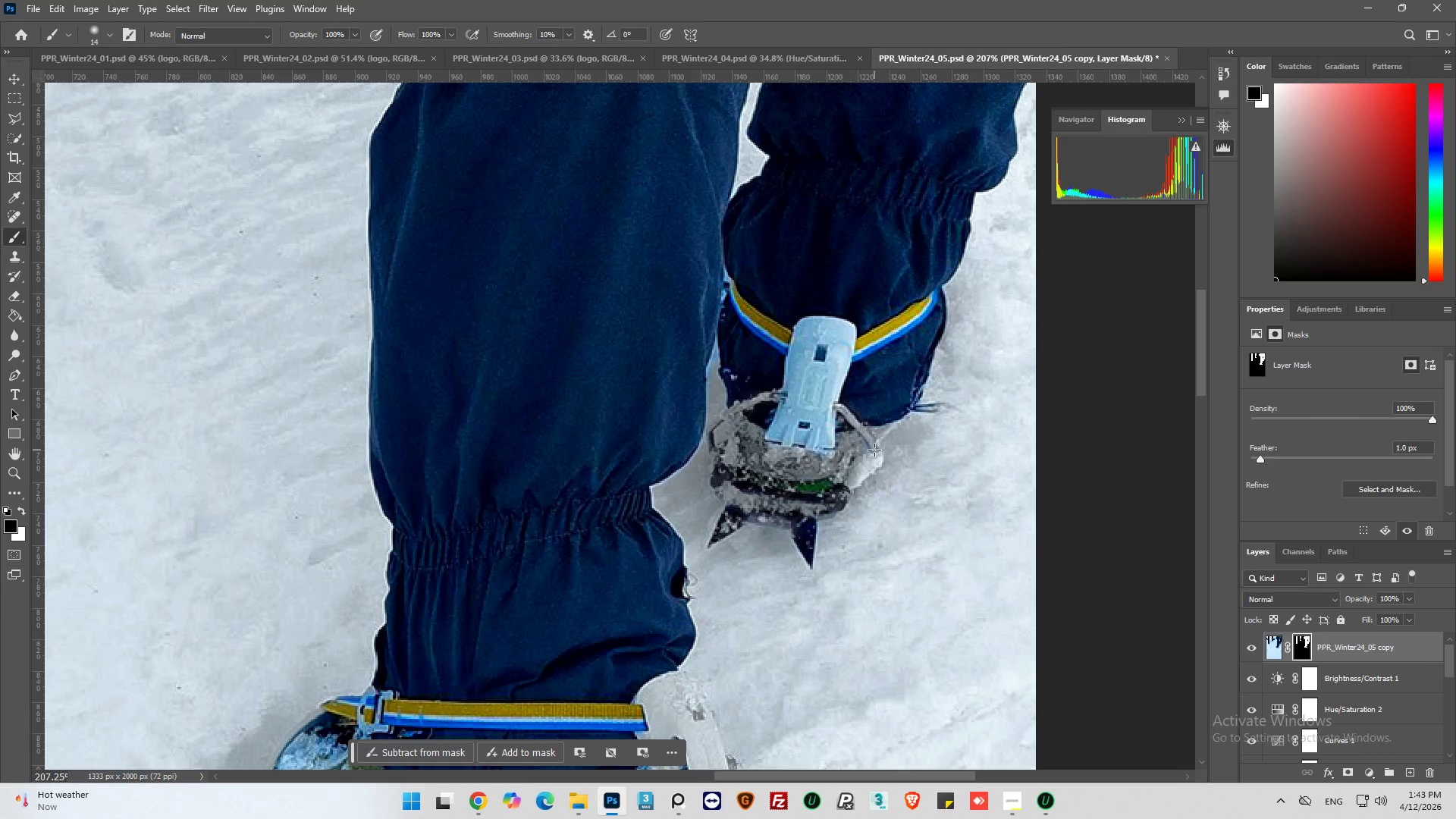 
left_click([874, 450])
 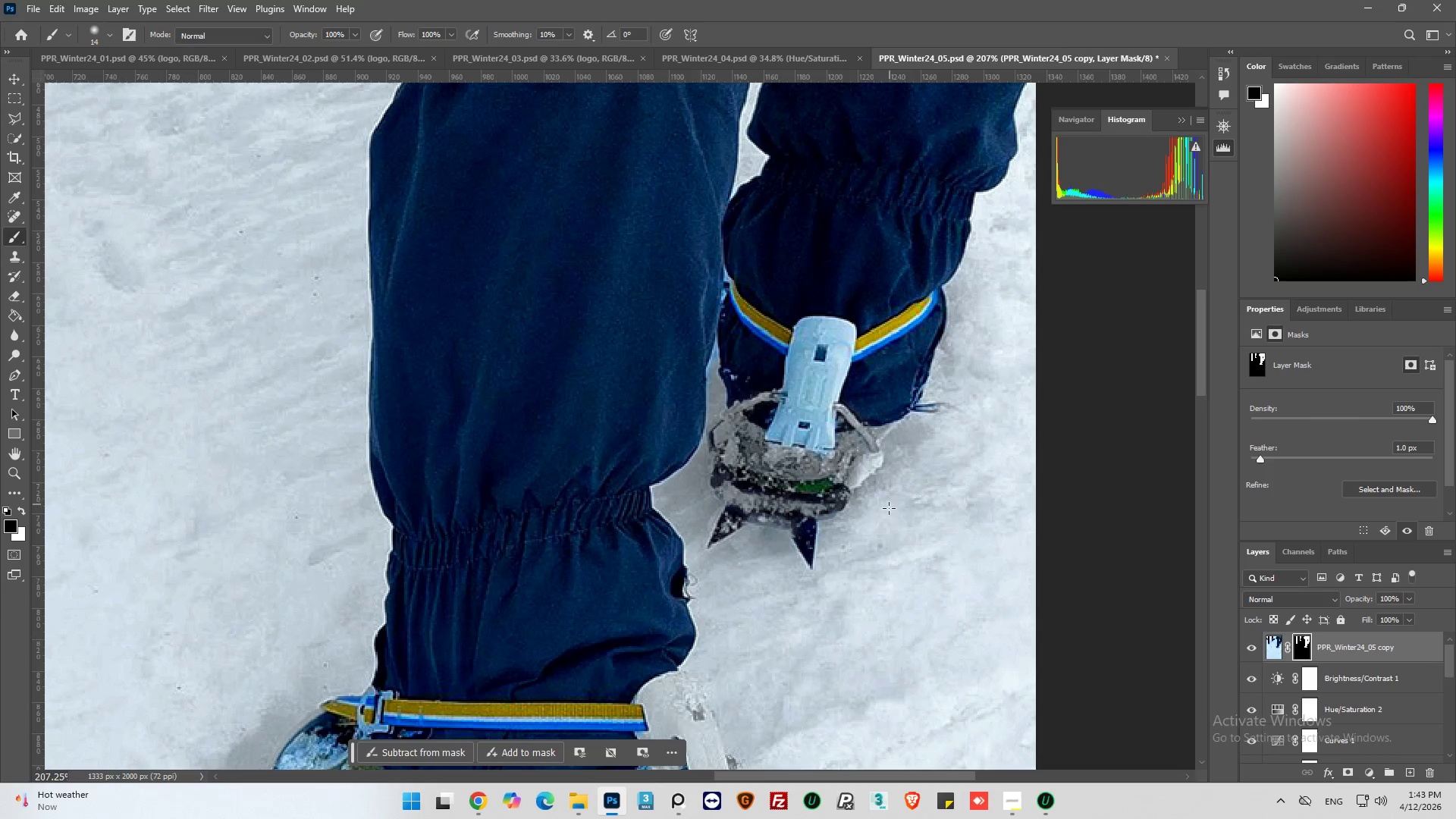 
hold_key(key=AltLeft, duration=0.38)
 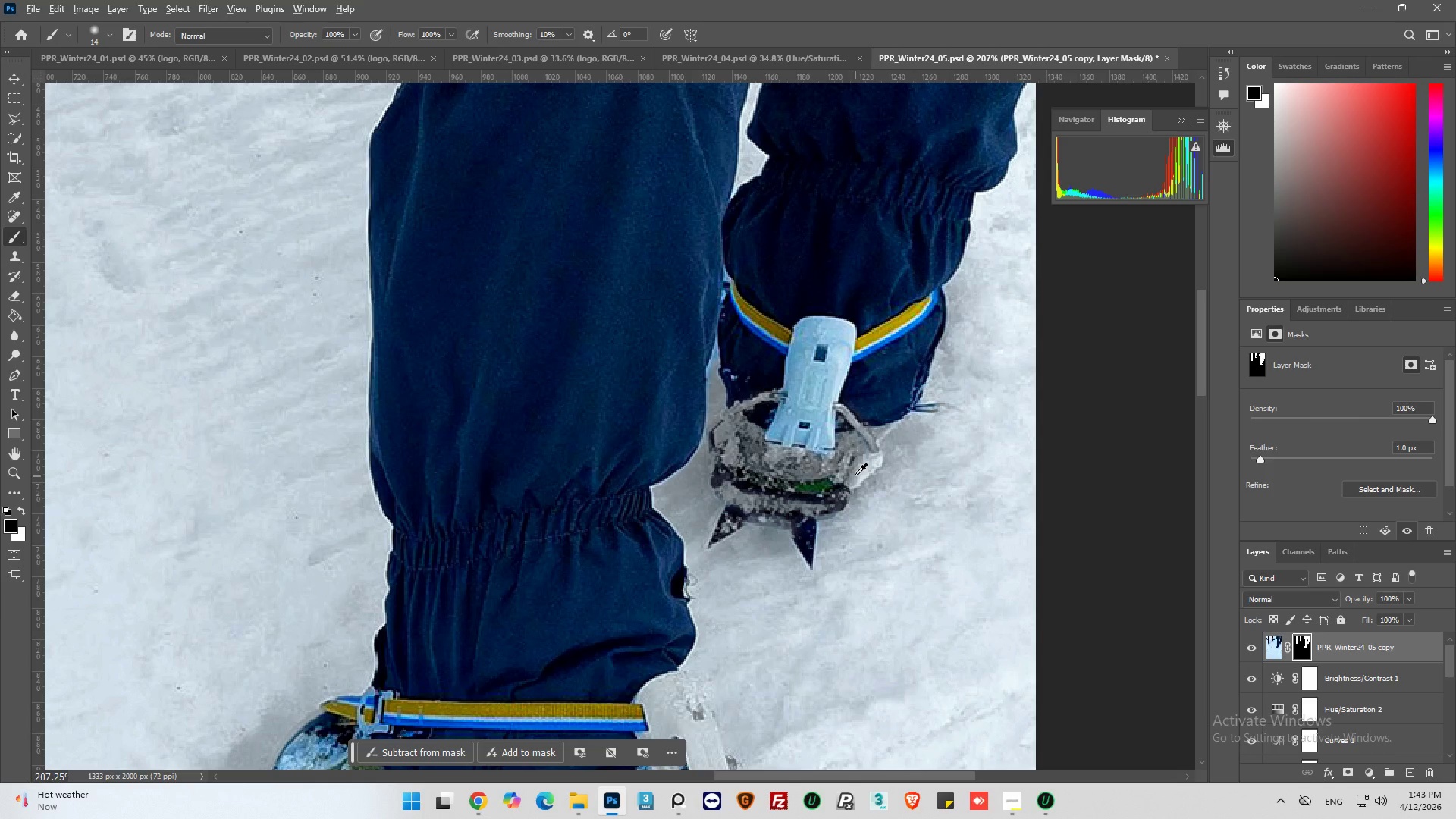 
key(Alt+AltLeft)
 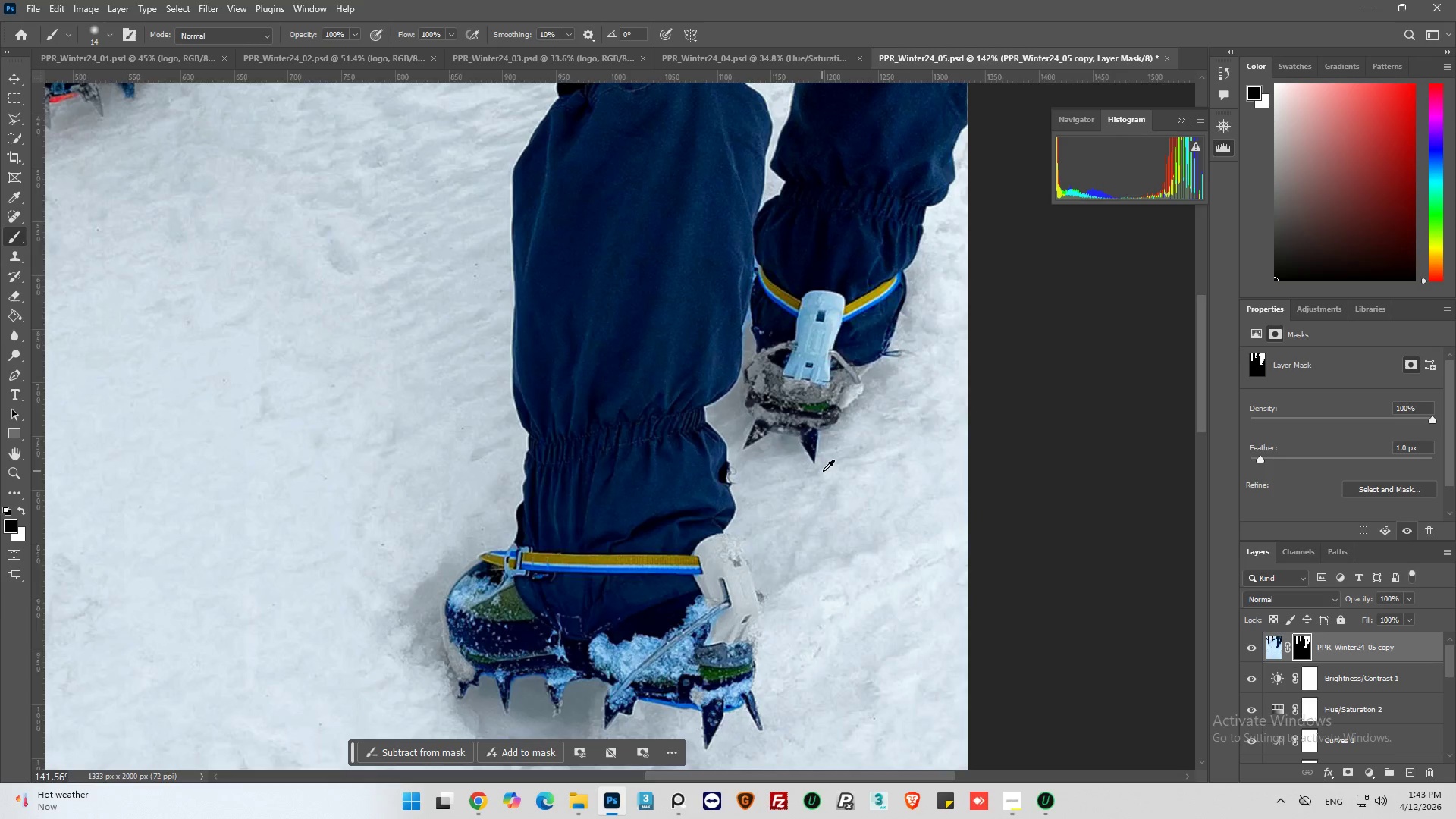 
hold_key(key=AltLeft, duration=0.31)
 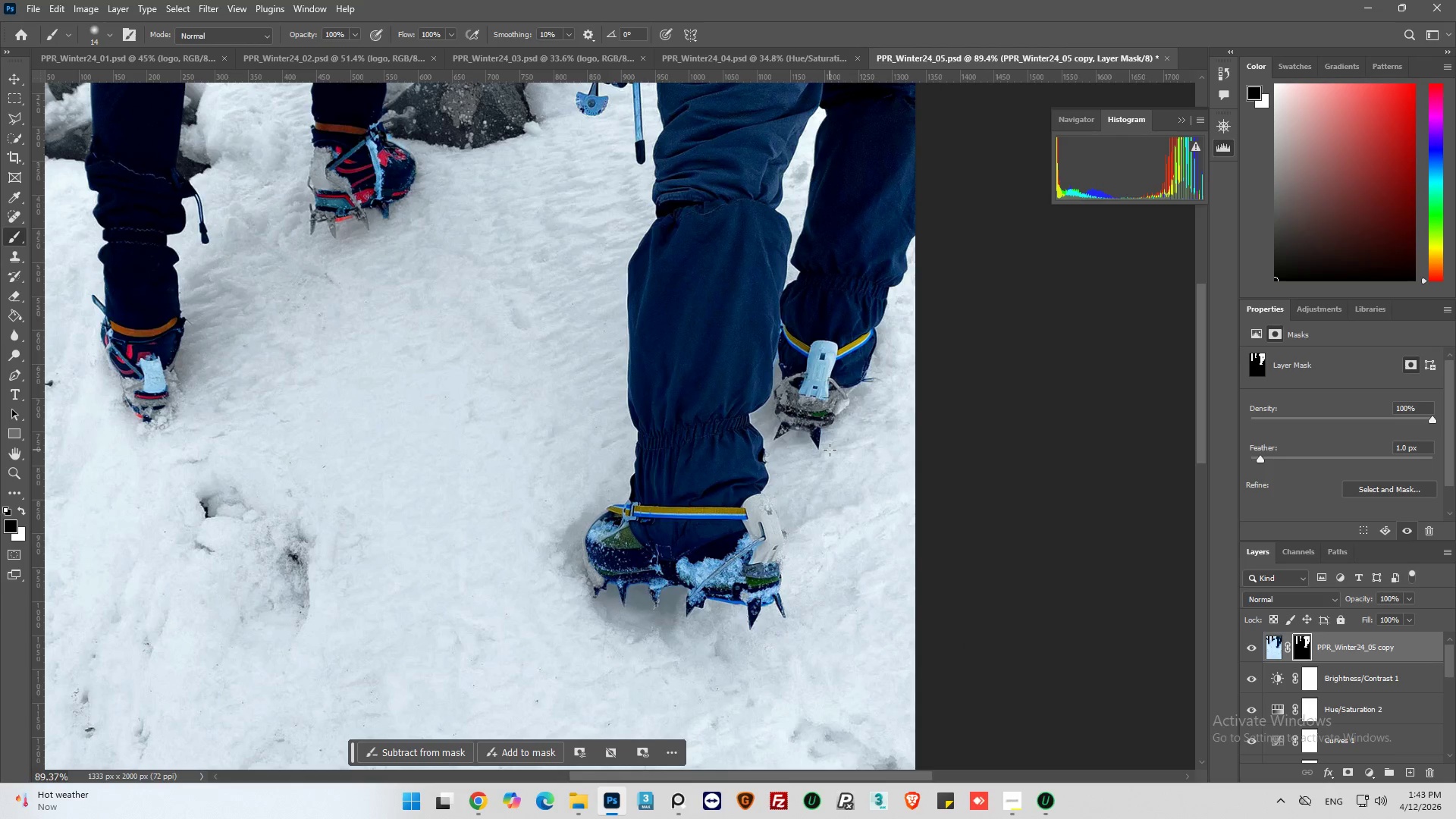 
scroll: coordinate [827, 450], scroll_direction: down, amount: 19.0
 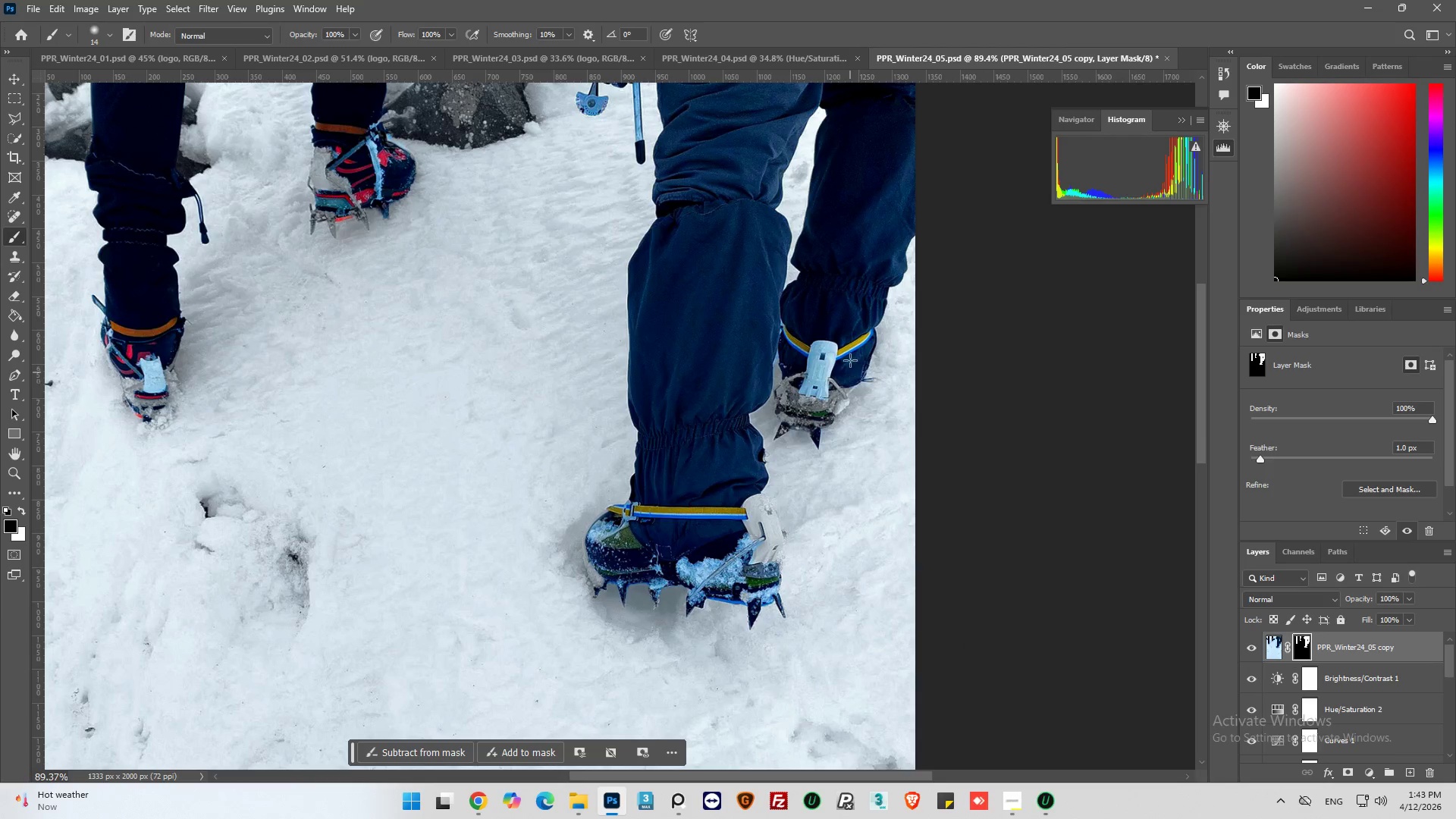 
hold_key(key=AltLeft, duration=0.75)
scroll: coordinate [827, 435], scroll_direction: up, amount: 9.0
 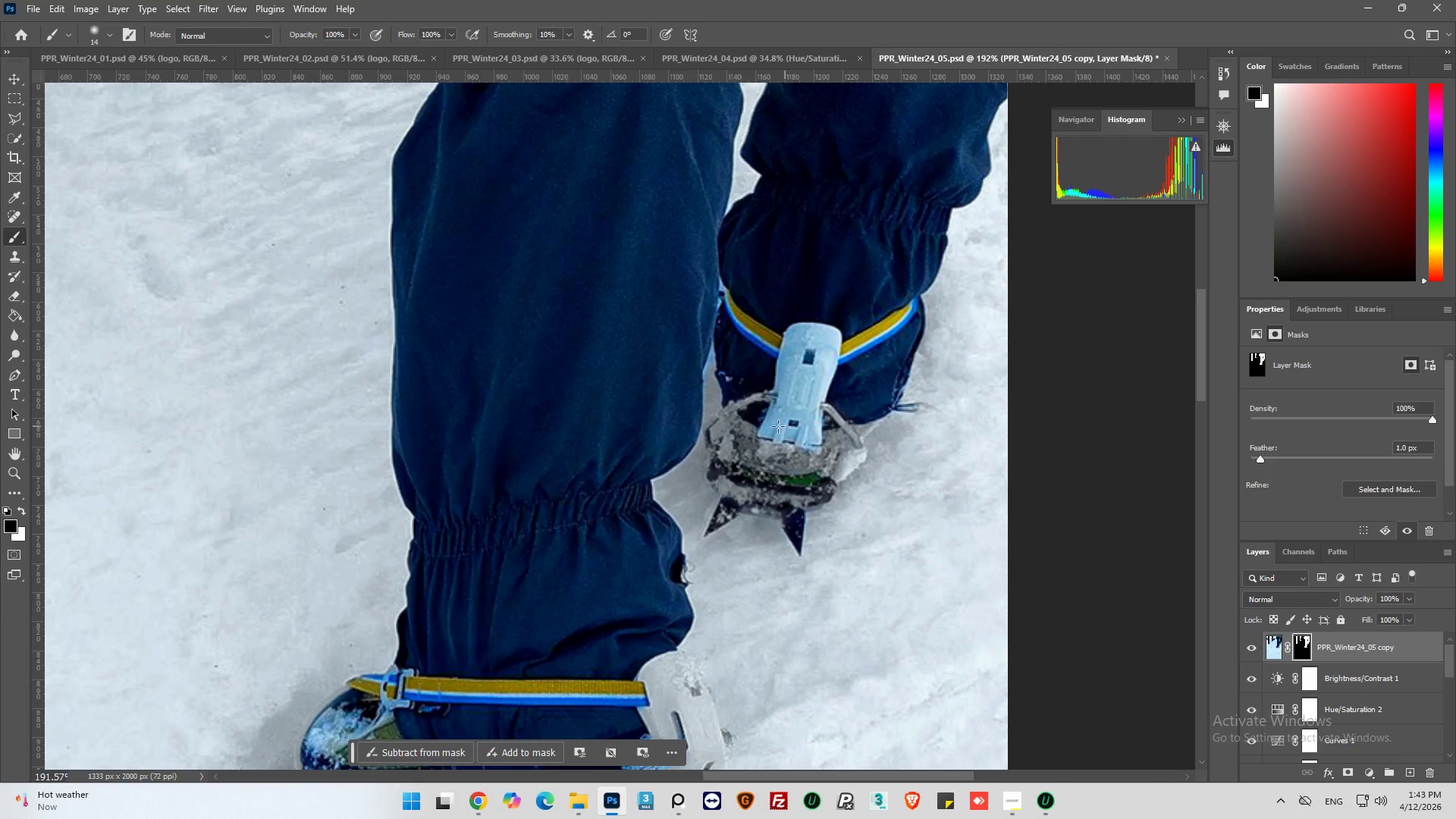 
left_click_drag(start_coordinate=[775, 428], to_coordinate=[816, 335])
 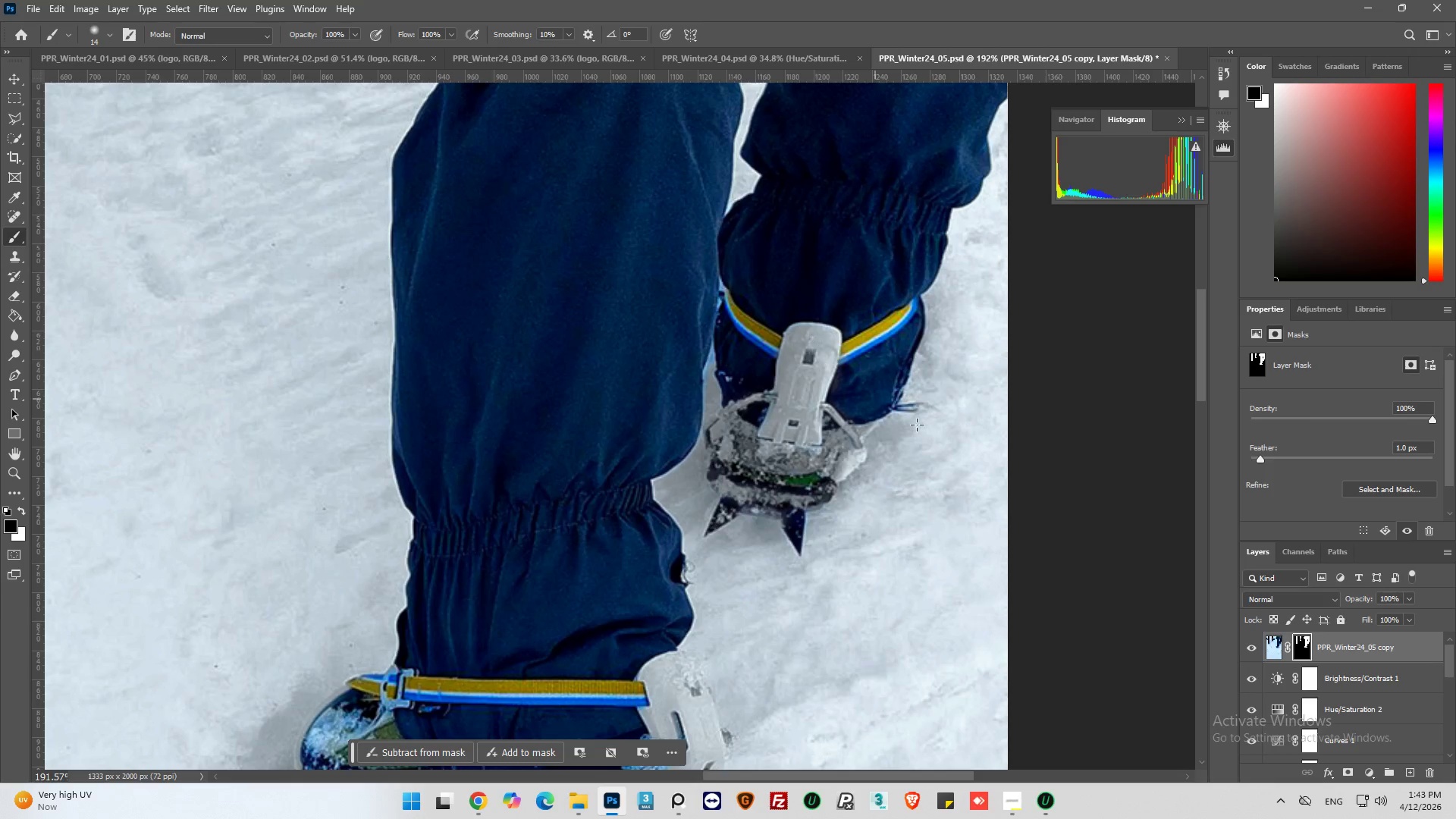 
hold_key(key=AltLeft, duration=0.36)
 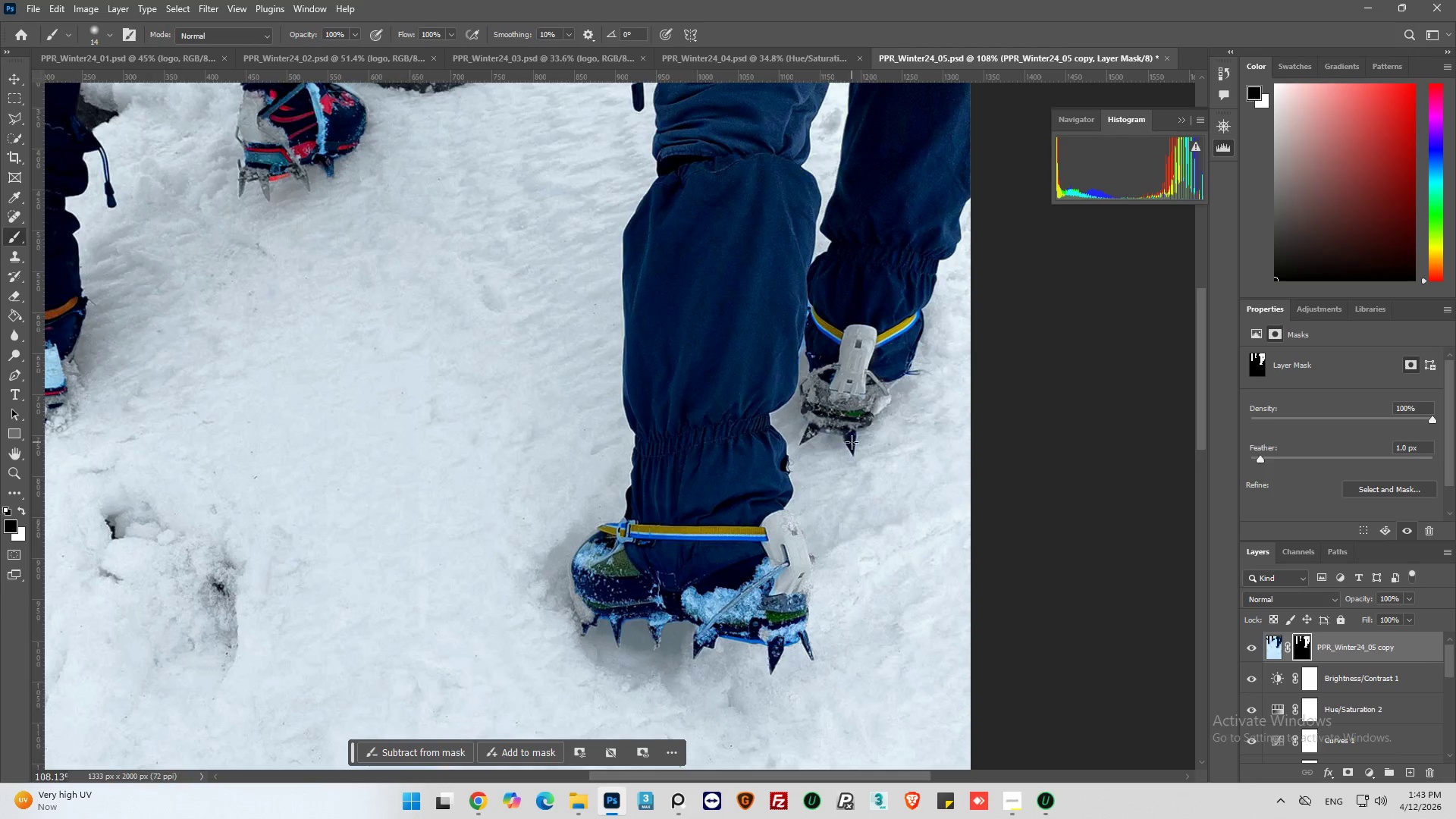 
key(Alt+AltLeft)
 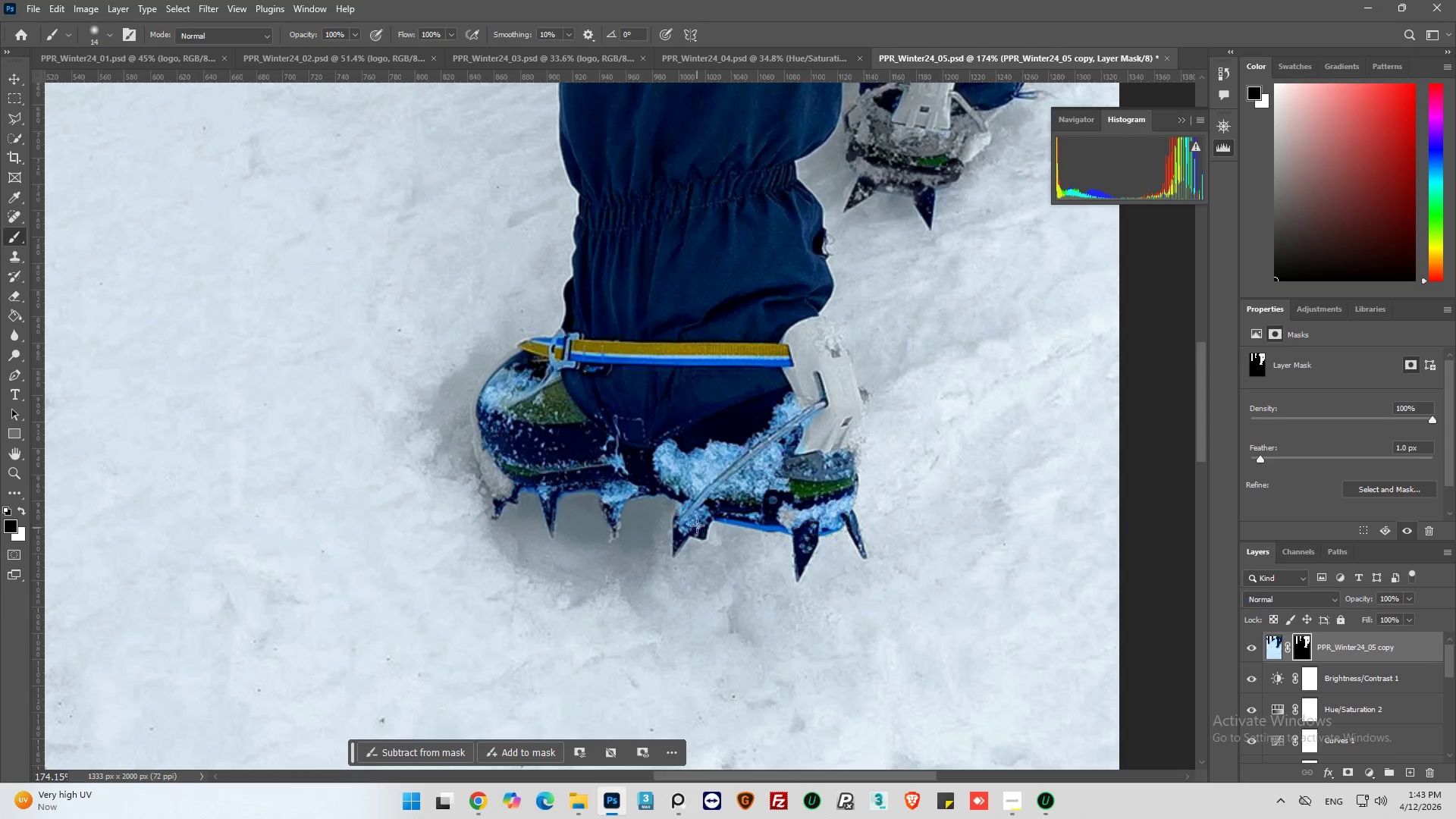 
scroll: coordinate [727, 506], scroll_direction: down, amount: 15.0
 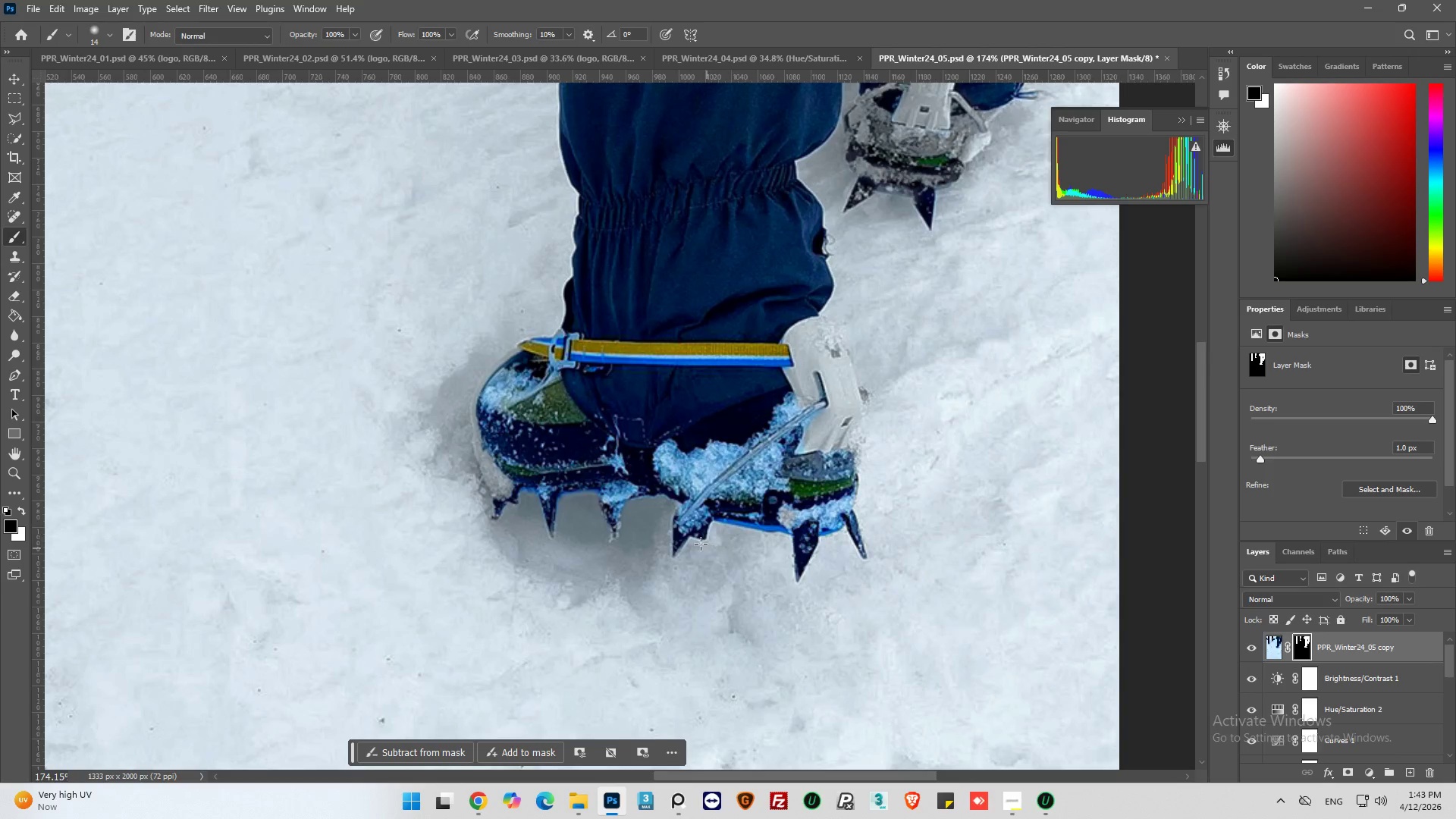 
left_click_drag(start_coordinate=[687, 526], to_coordinate=[768, 482])
 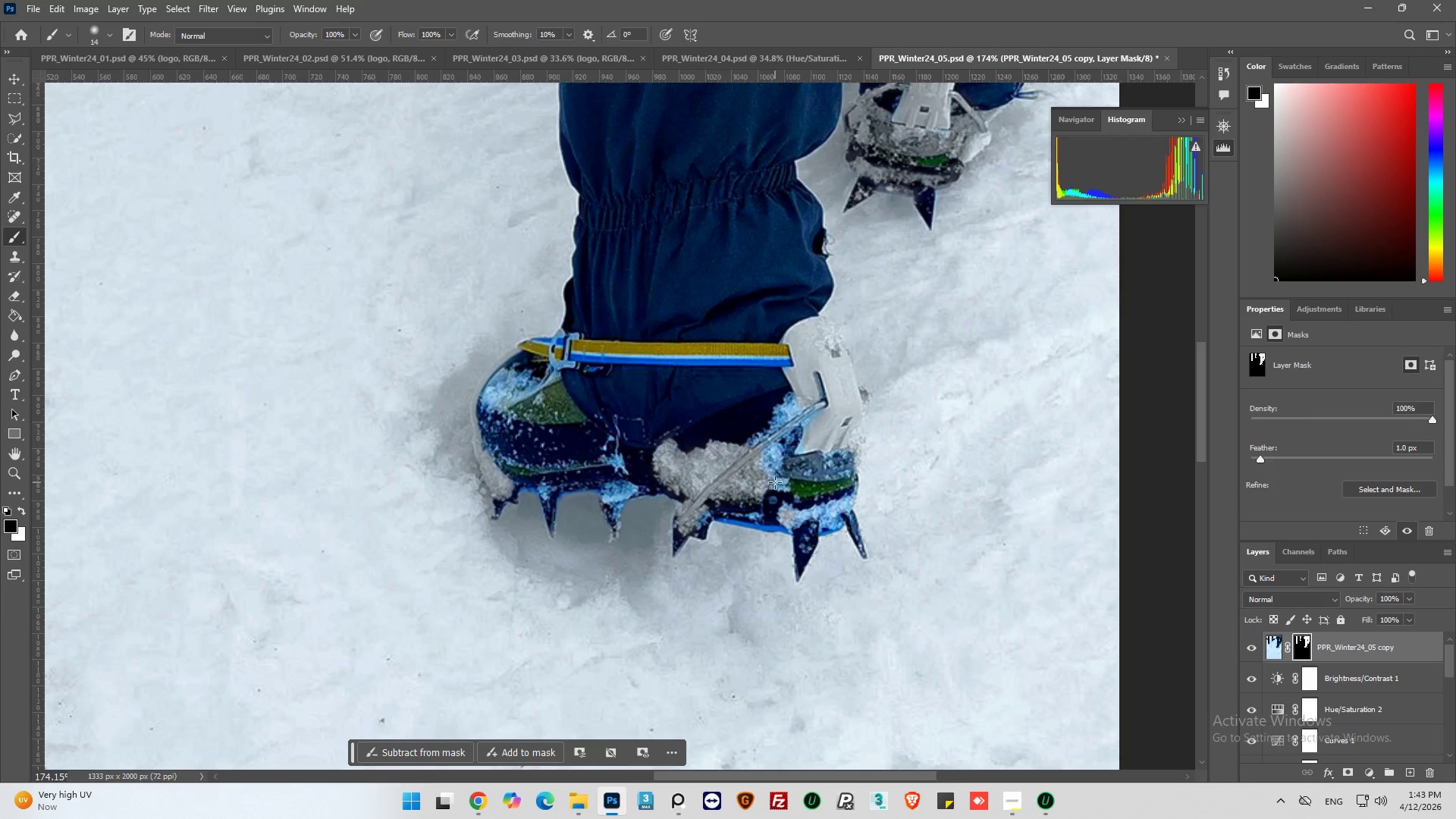 
left_click_drag(start_coordinate=[775, 482], to_coordinate=[775, 474])
 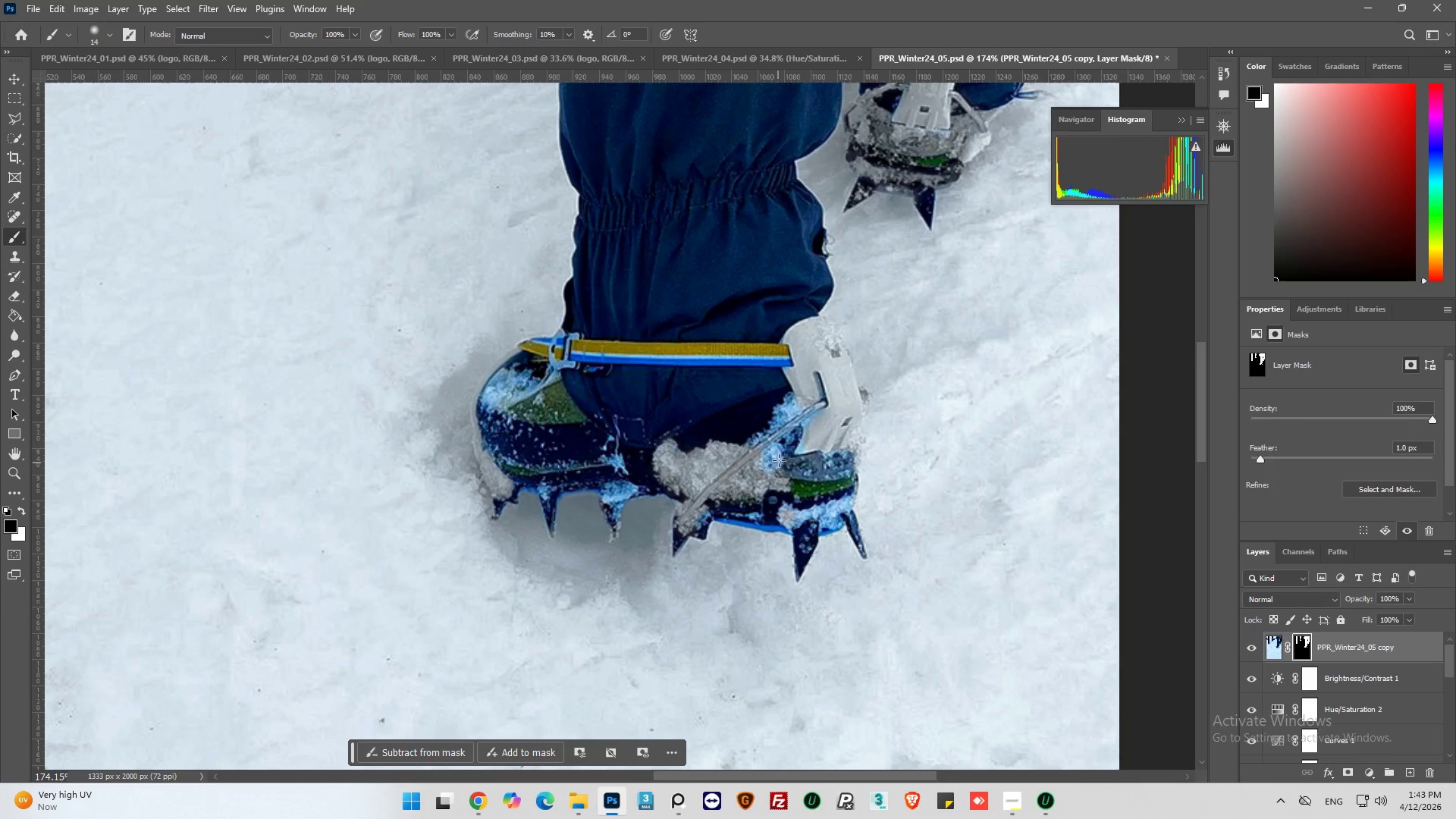 
left_click_drag(start_coordinate=[779, 460], to_coordinate=[751, 444])
 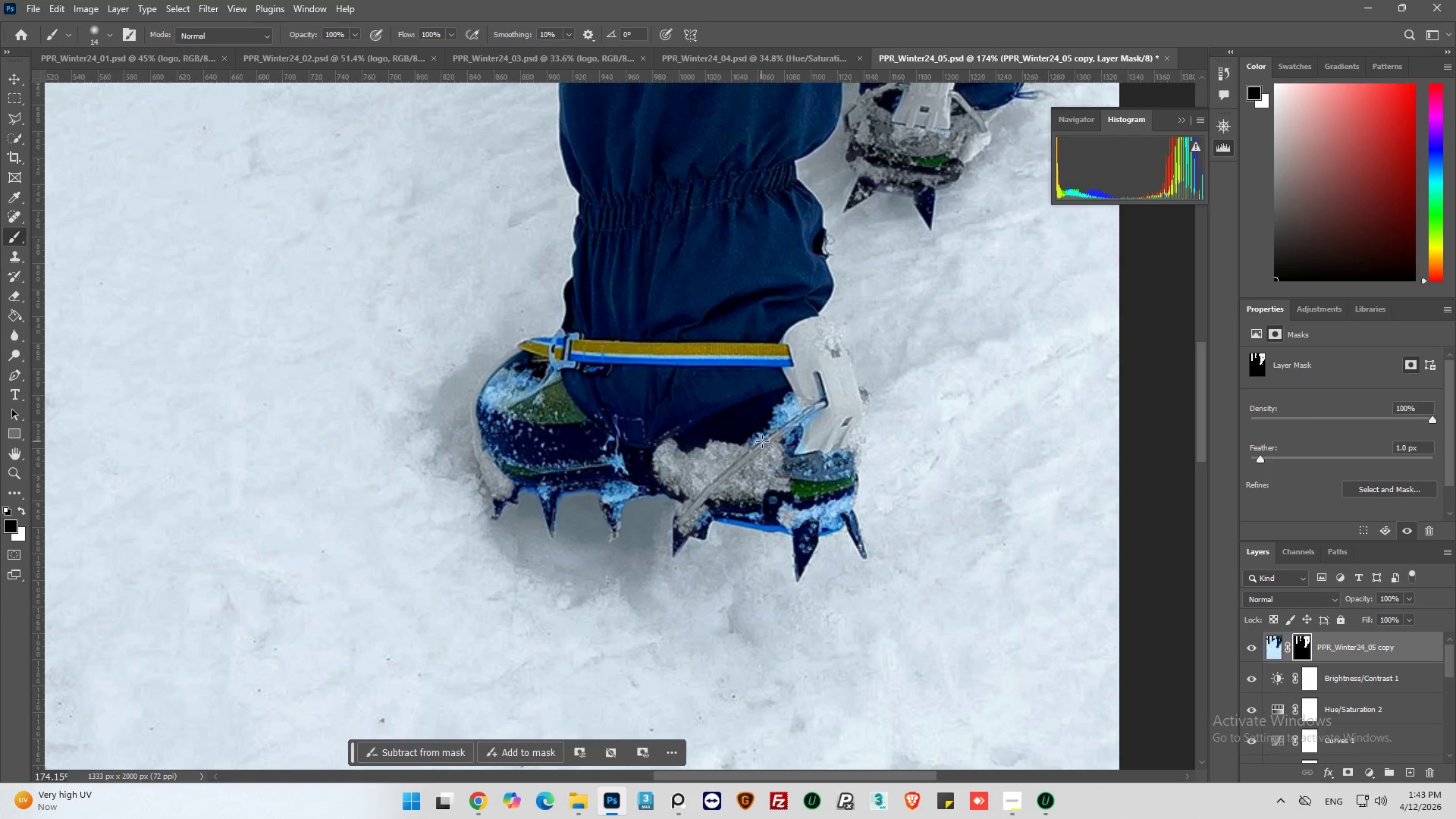 
left_click_drag(start_coordinate=[764, 439], to_coordinate=[752, 447])
 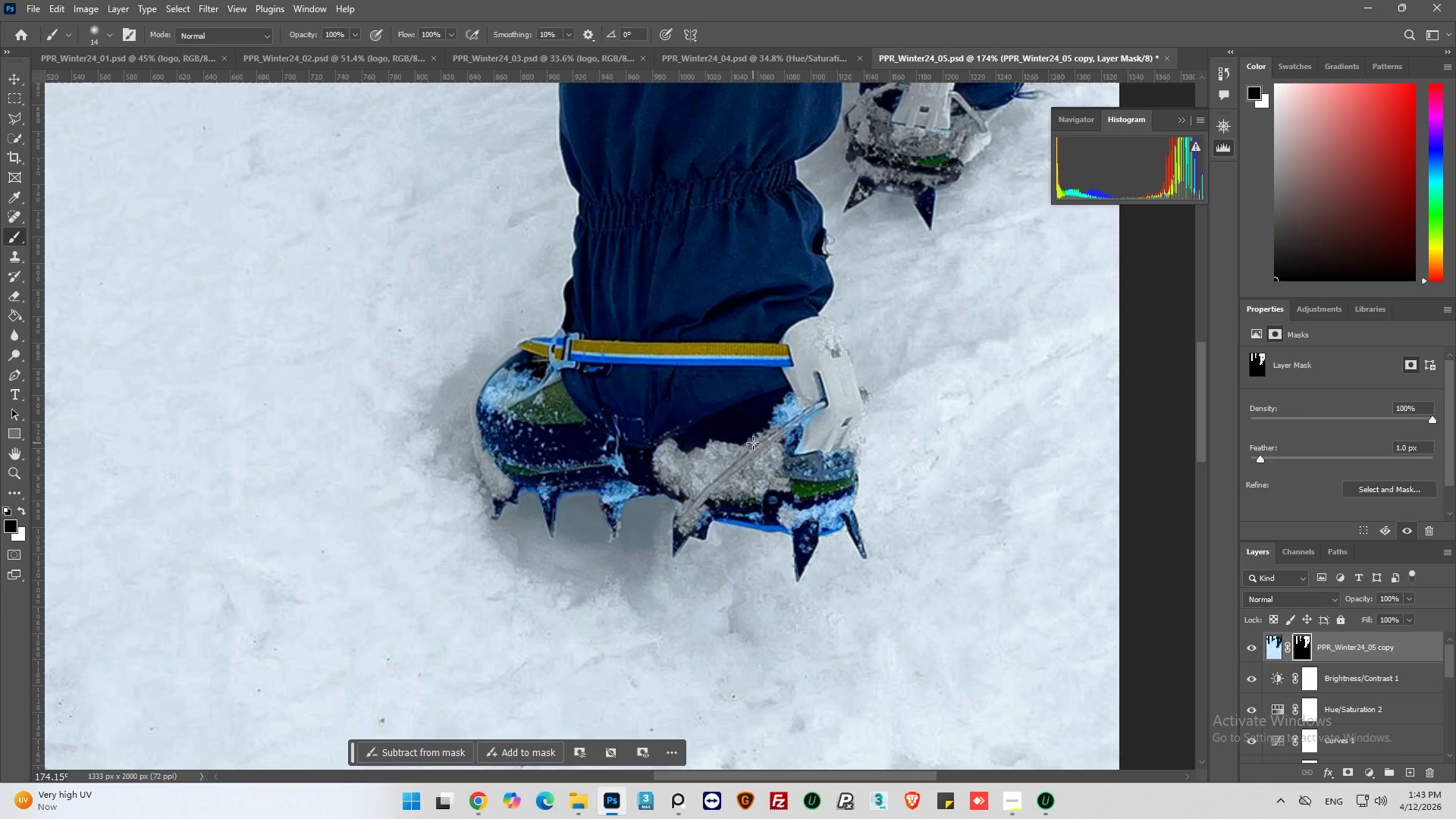 
left_click_drag(start_coordinate=[753, 443], to_coordinate=[770, 431])
 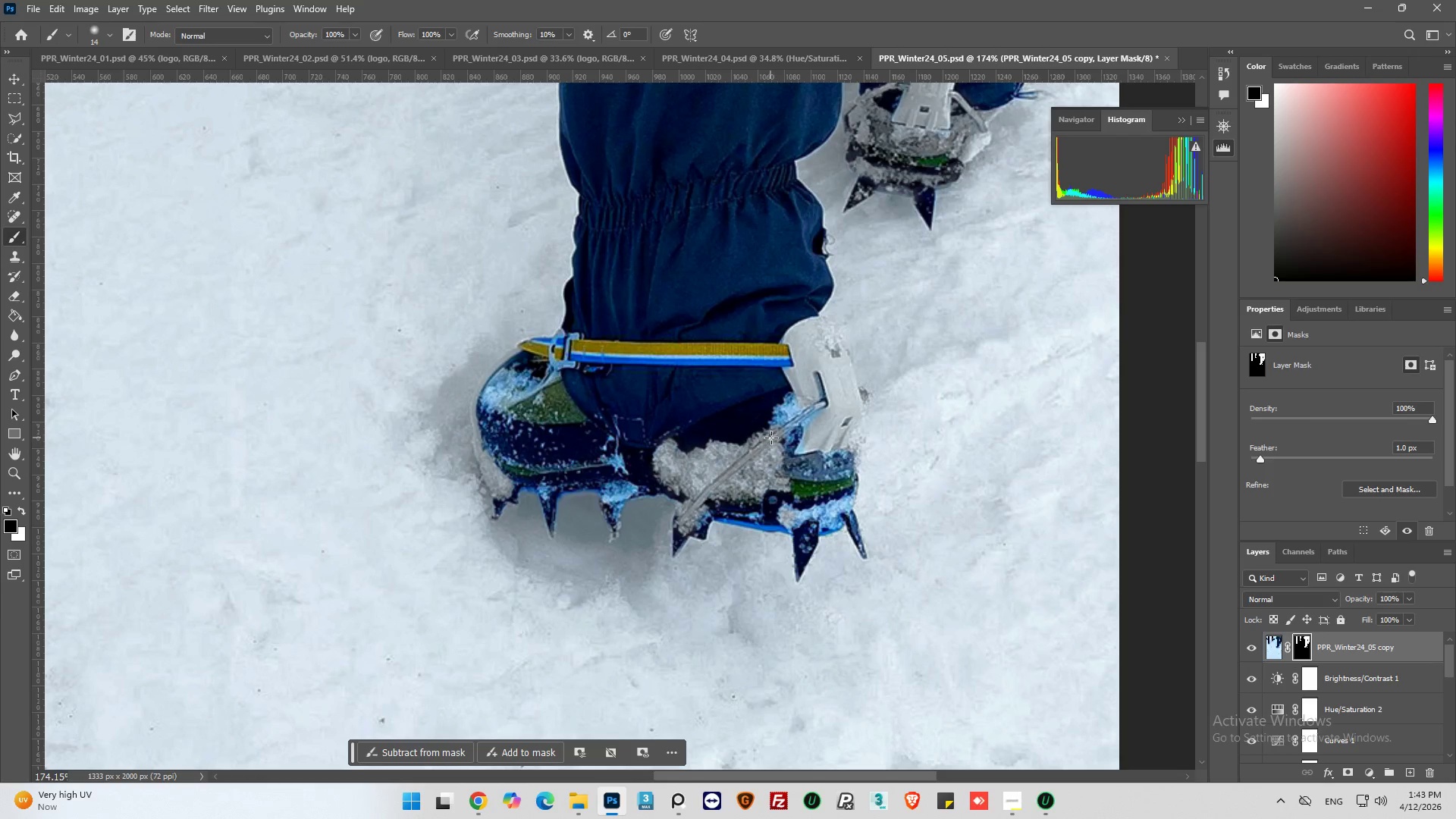 
left_click_drag(start_coordinate=[774, 432], to_coordinate=[783, 439])
 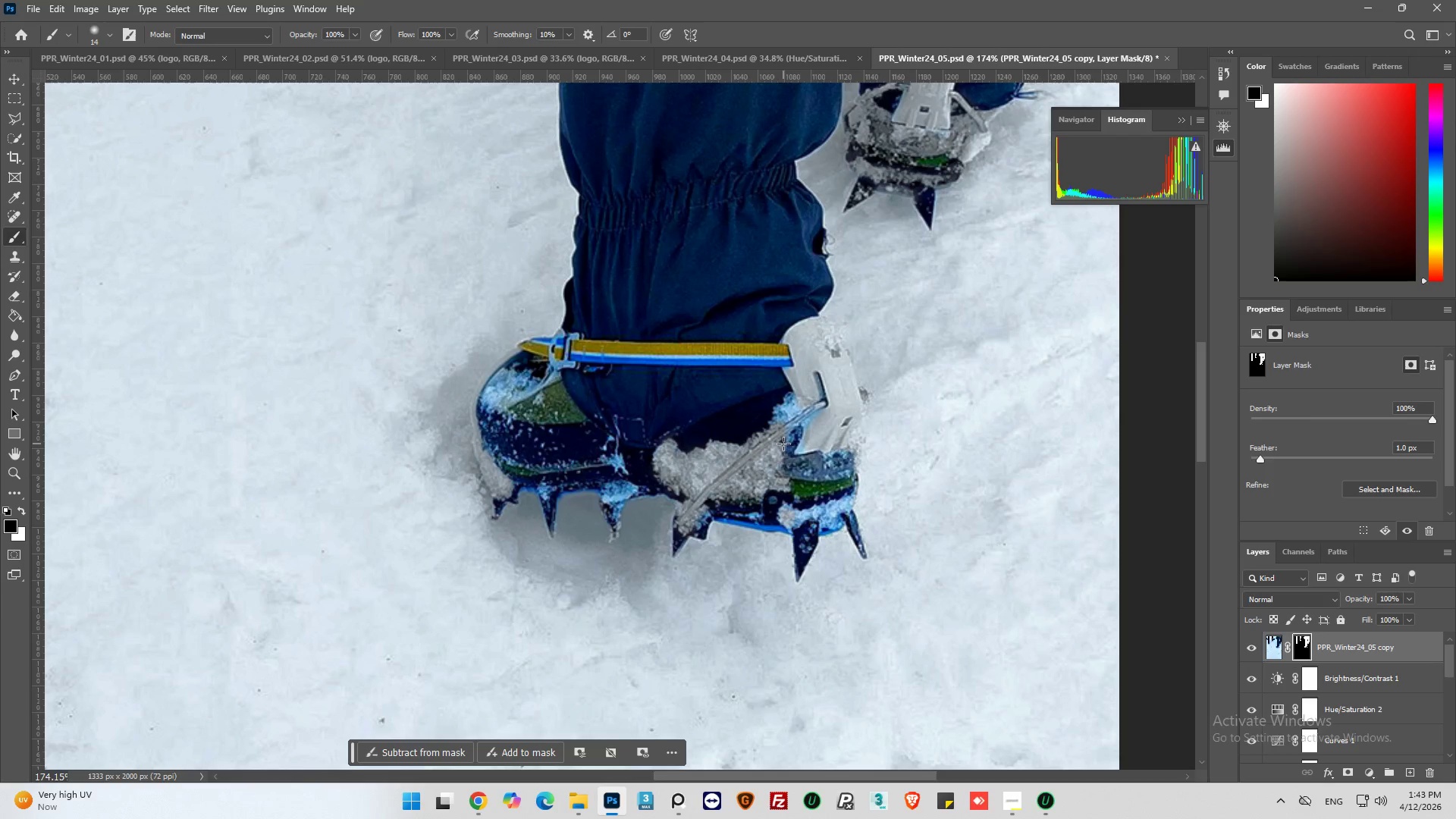 
left_click_drag(start_coordinate=[783, 445], to_coordinate=[786, 453])
 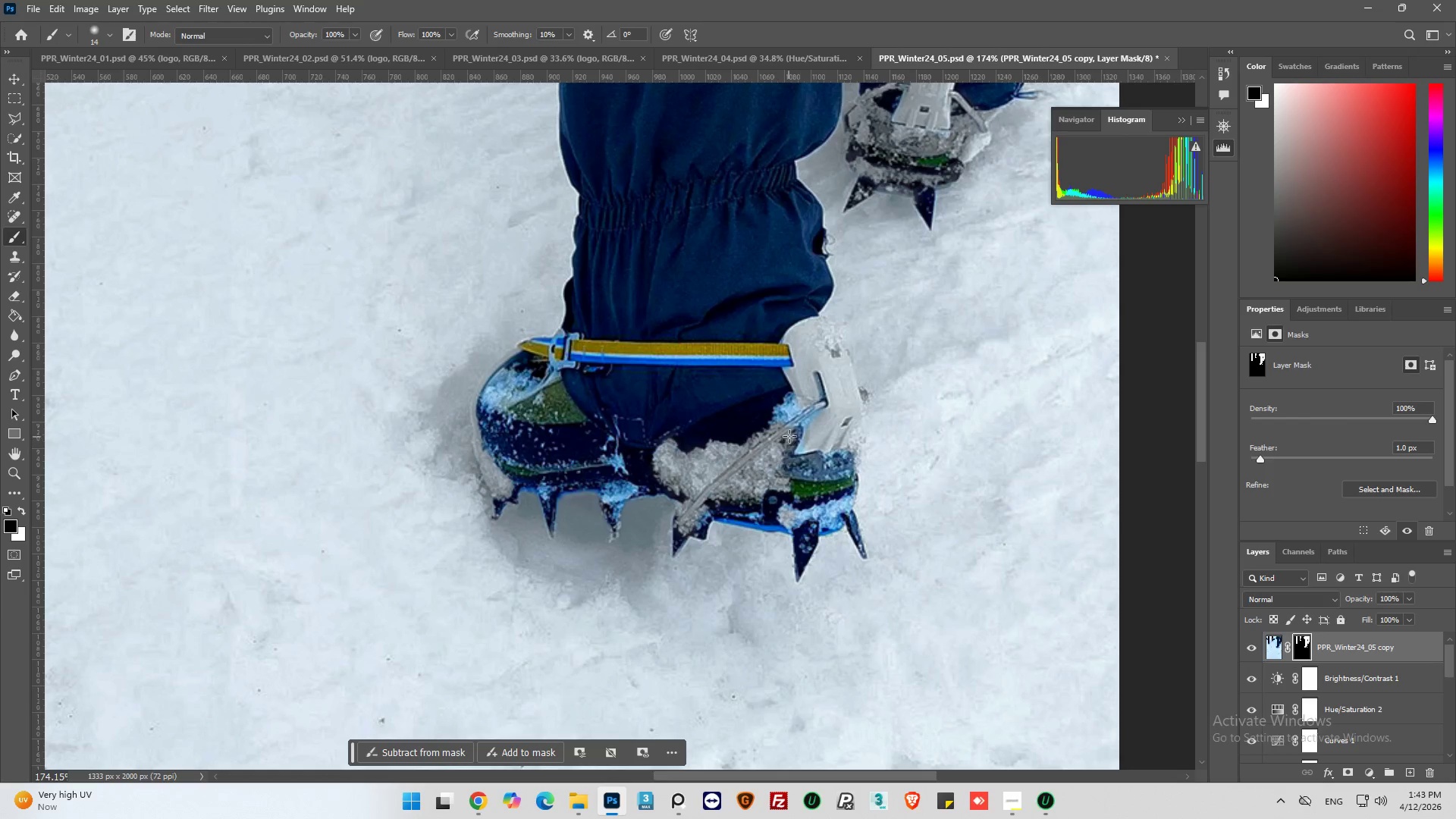 
left_click_drag(start_coordinate=[789, 436], to_coordinate=[802, 441])
 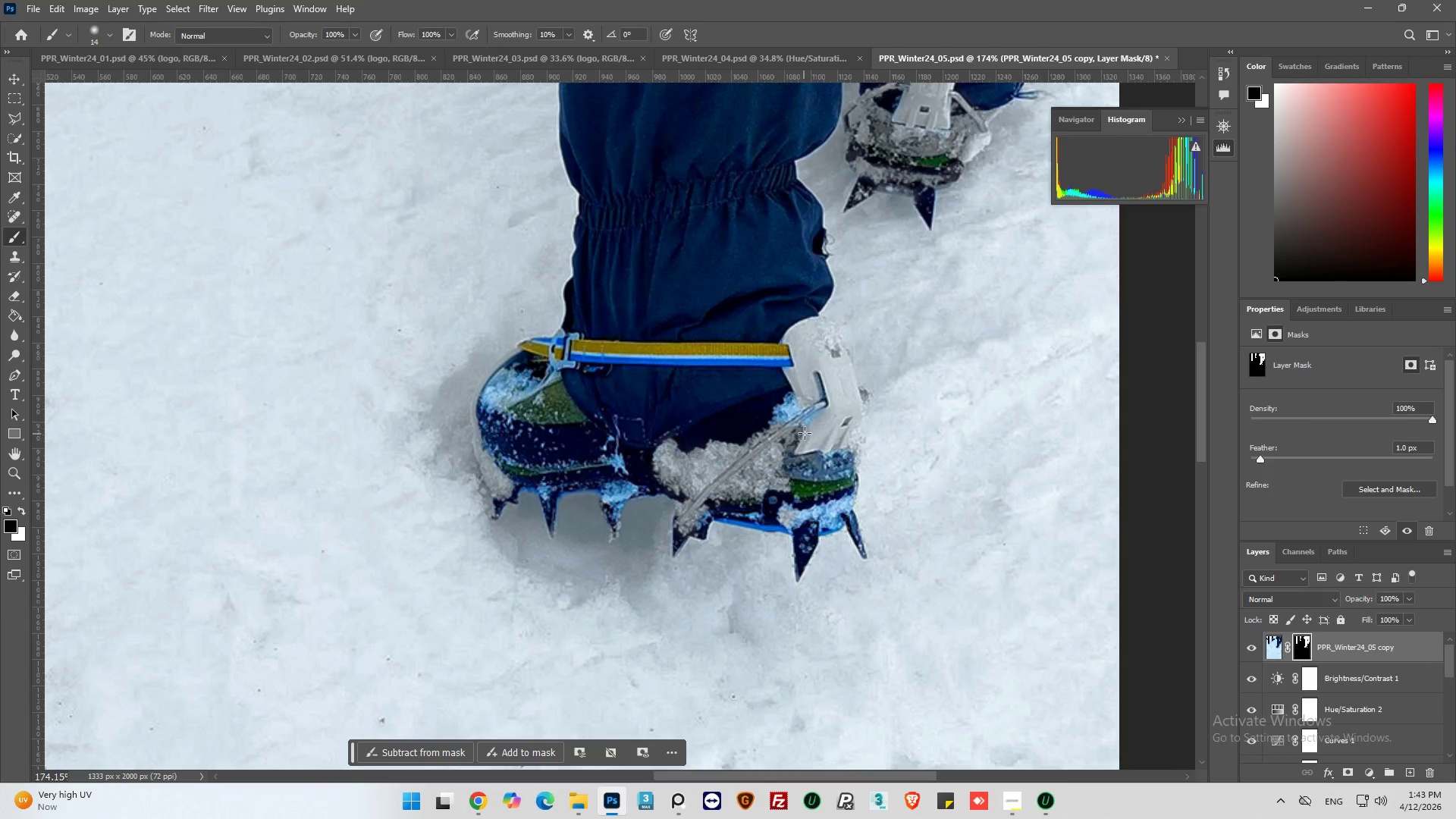 
left_click_drag(start_coordinate=[806, 431], to_coordinate=[794, 397])
 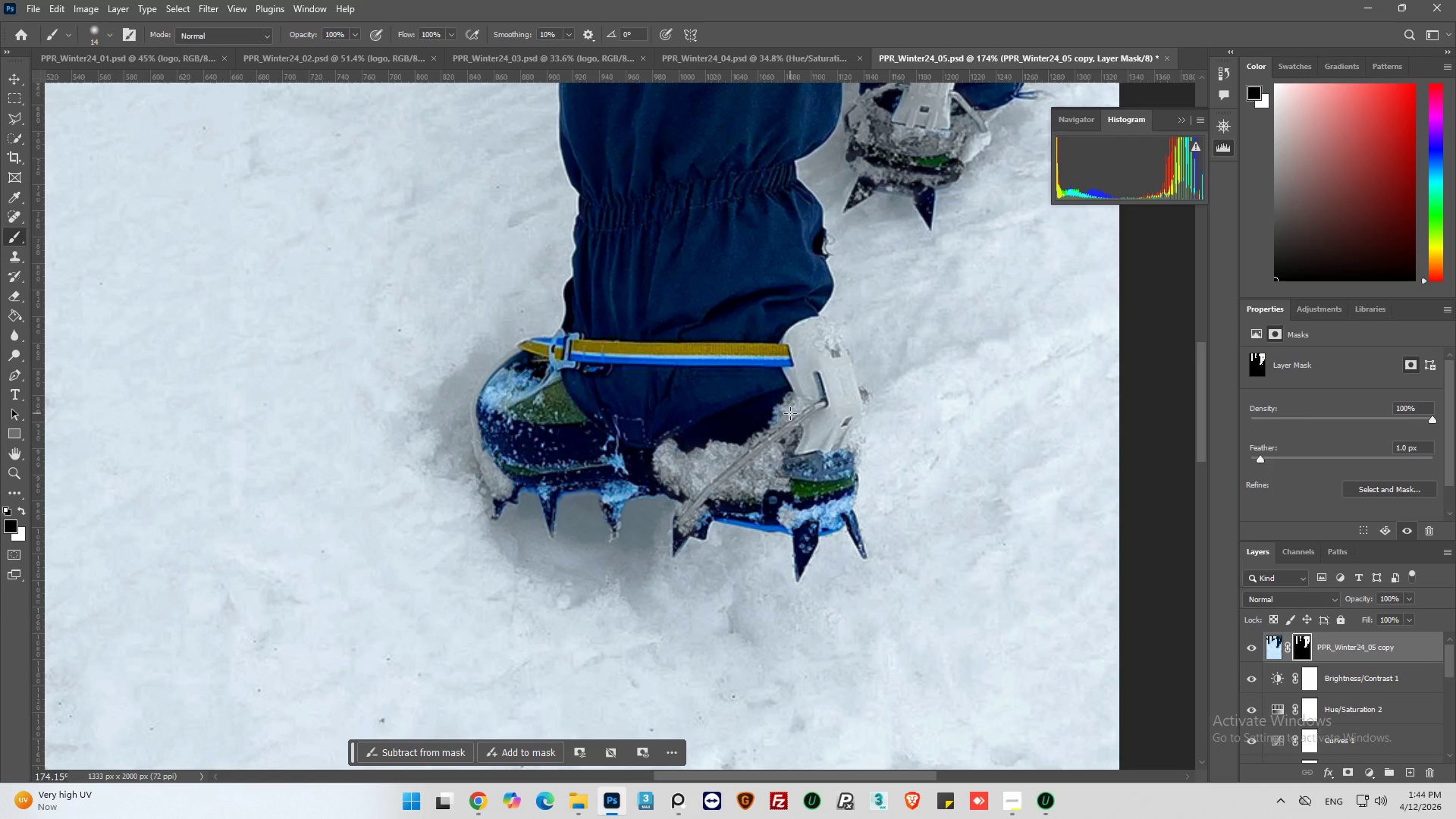 
wait(8.45)
 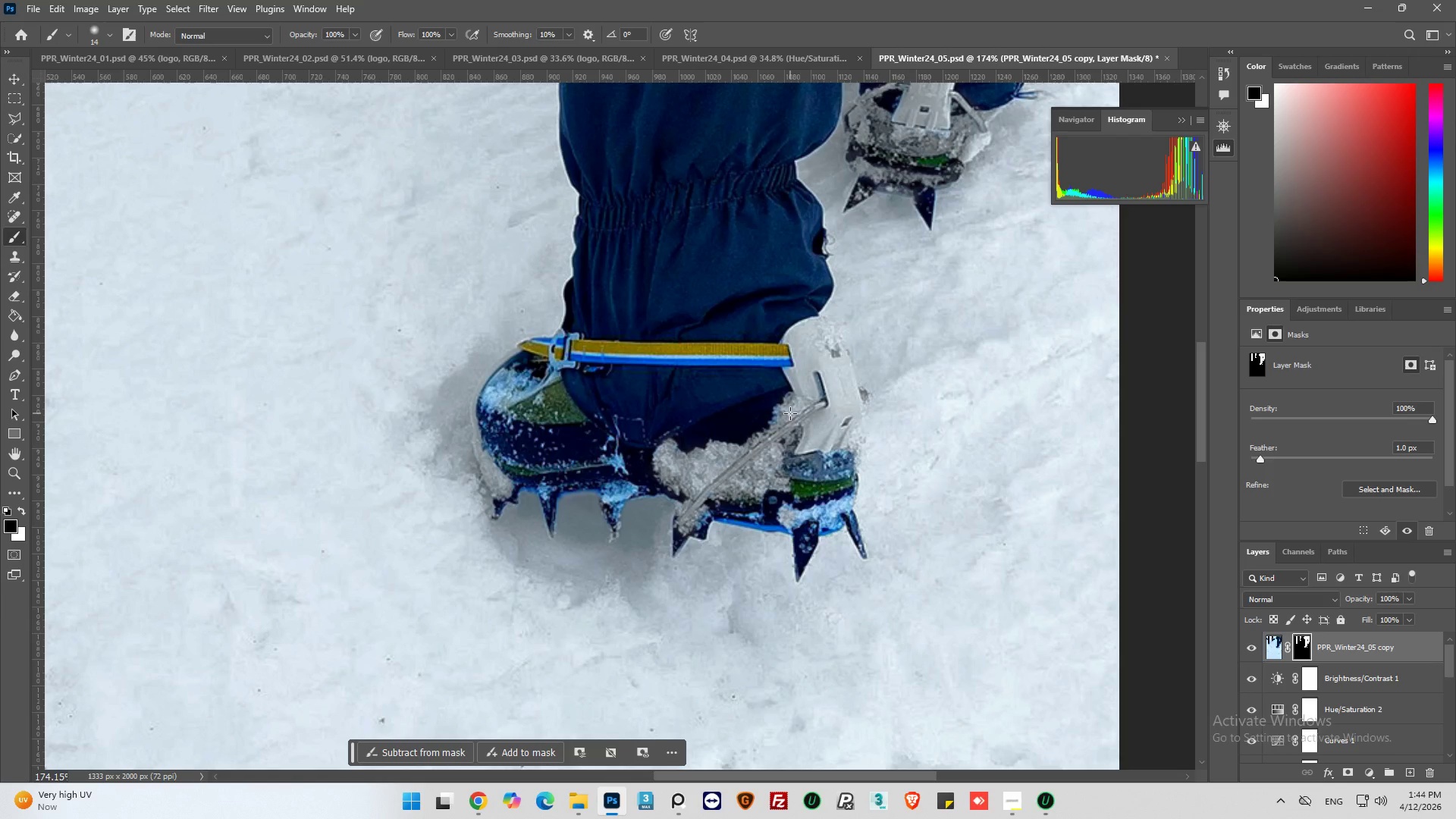 
left_click_drag(start_coordinate=[777, 423], to_coordinate=[814, 411])
 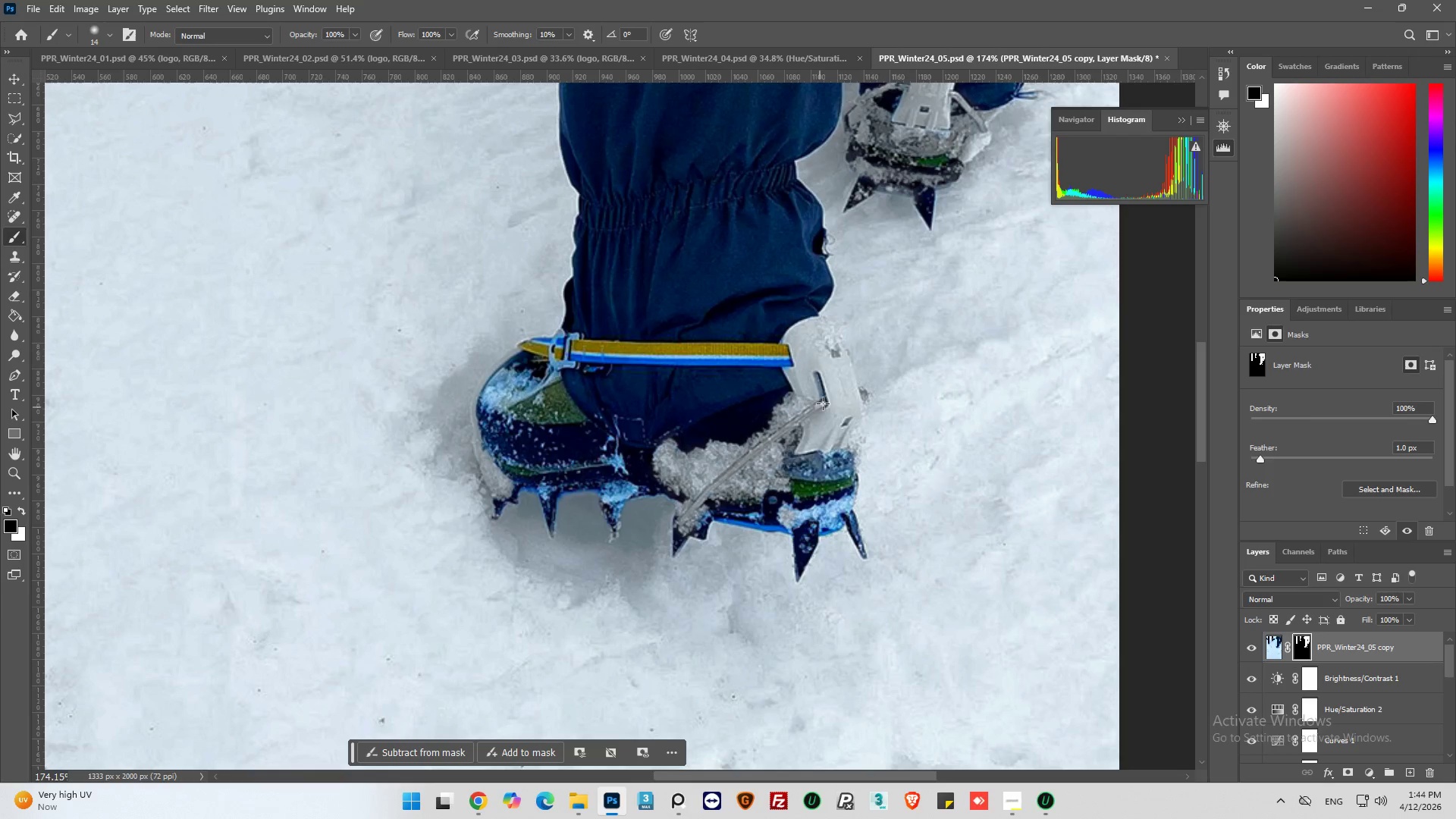 
left_click_drag(start_coordinate=[824, 390], to_coordinate=[825, 431])
 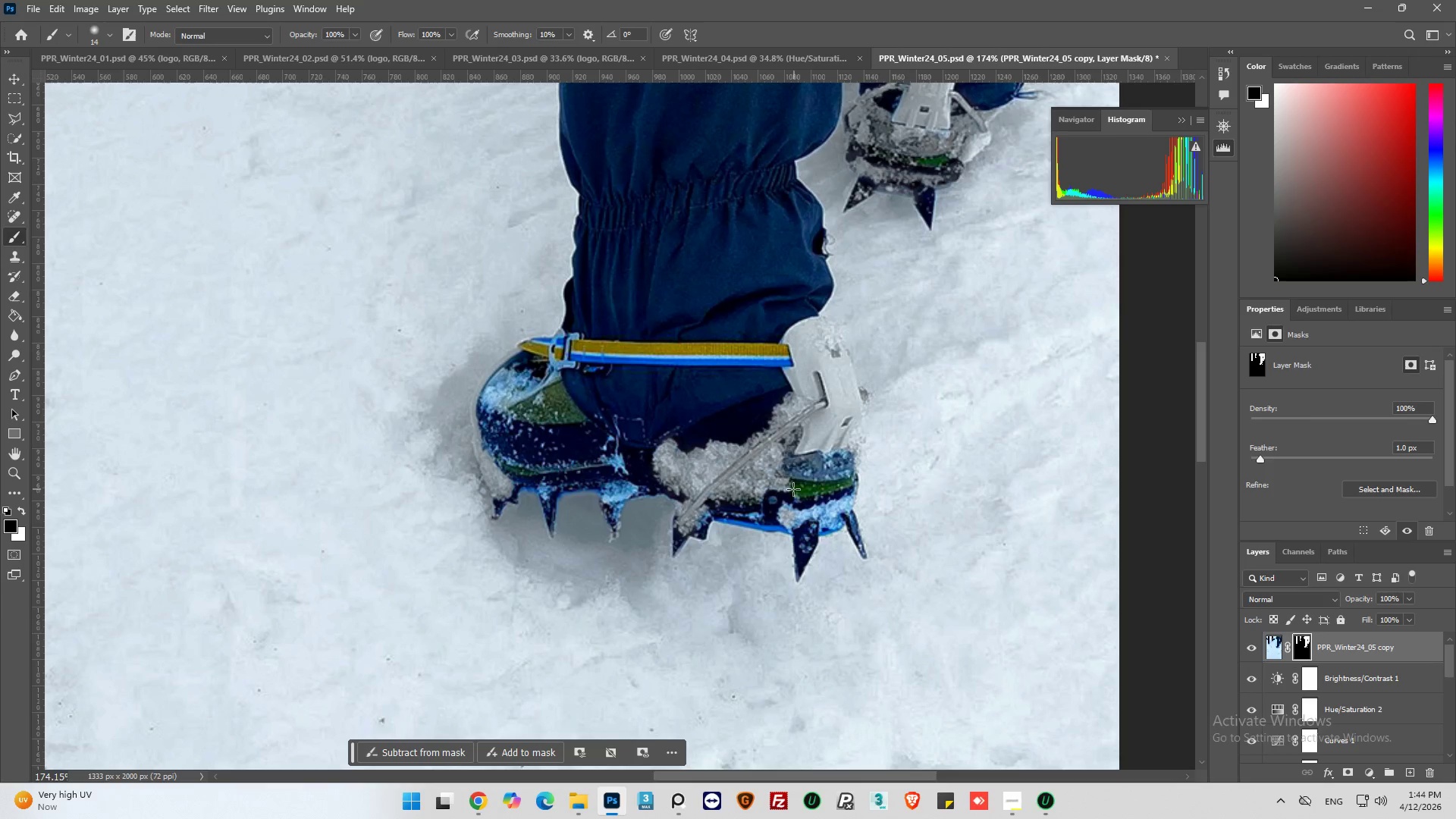 
left_click_drag(start_coordinate=[793, 467], to_coordinate=[836, 459])
 